 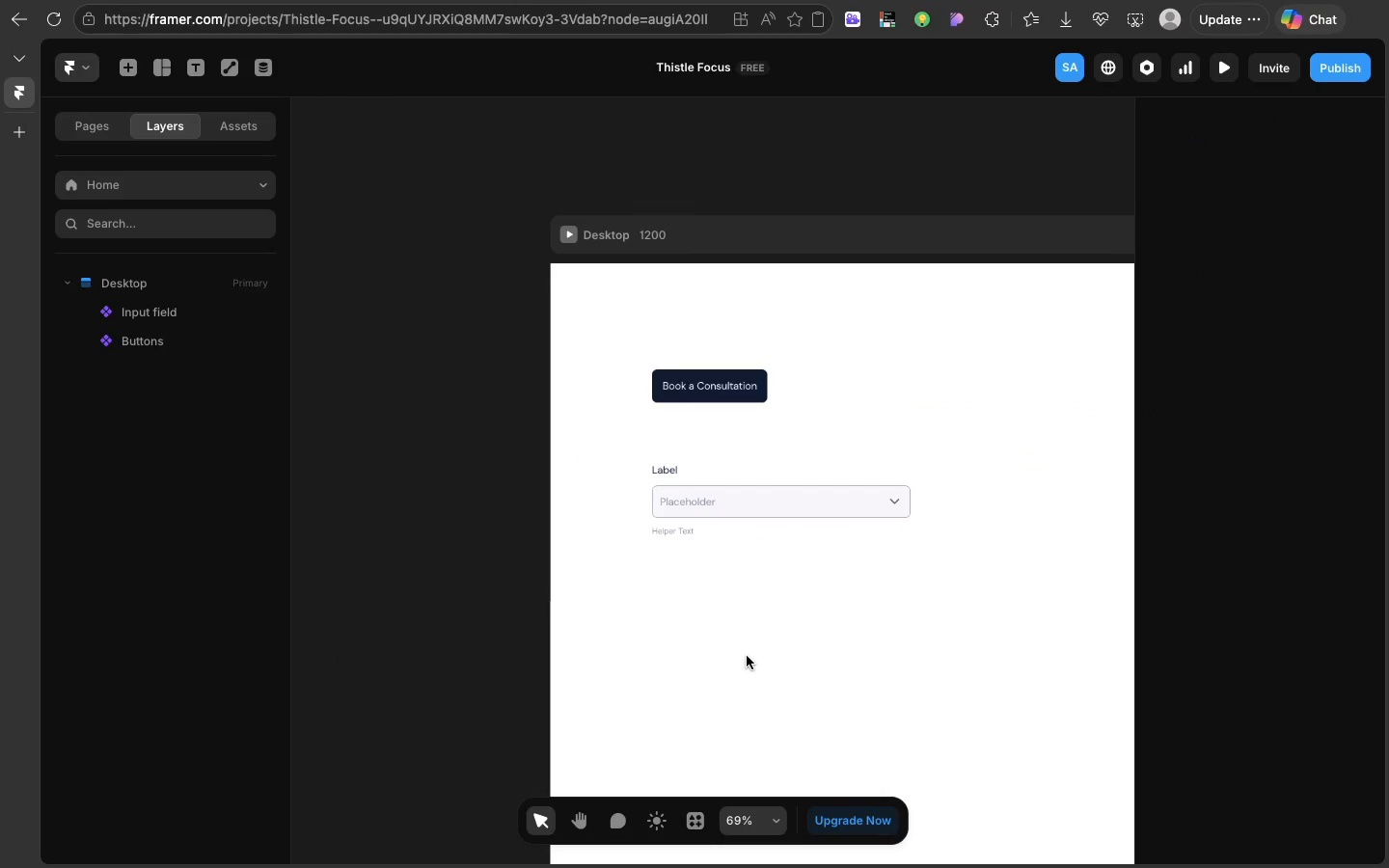 
key(T)
 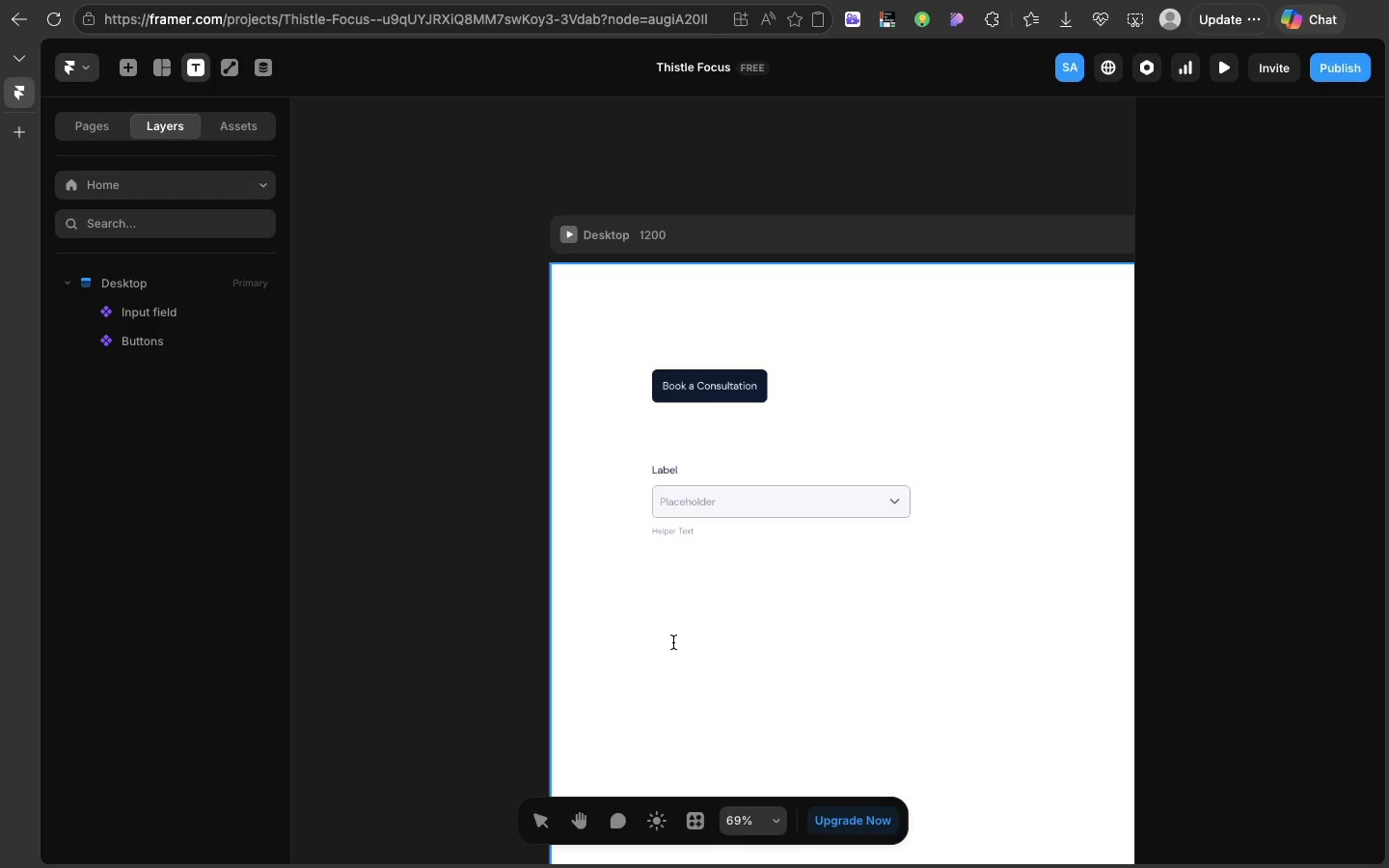 
left_click([673, 641])
 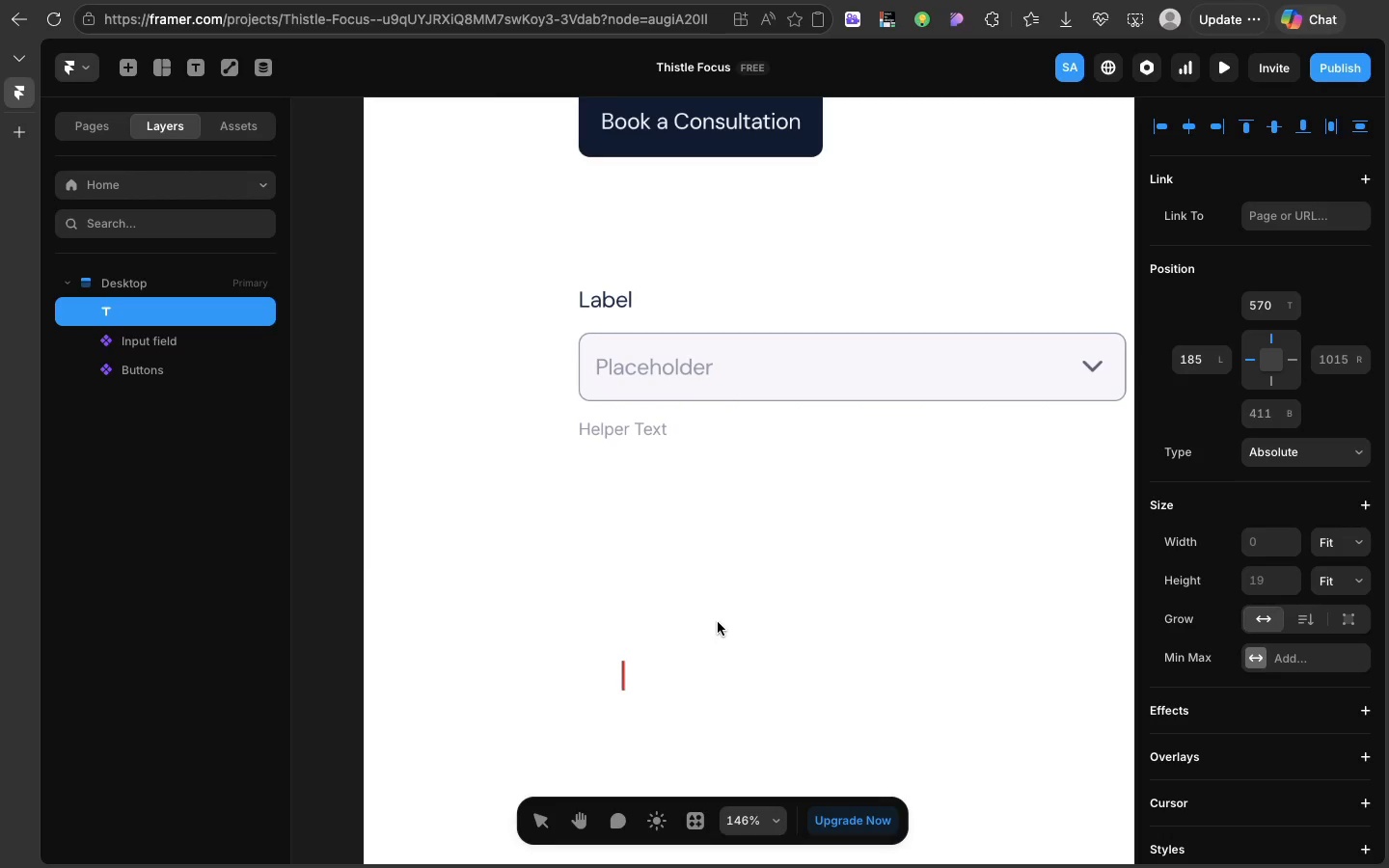 
type(Infant Sleep foundations)
 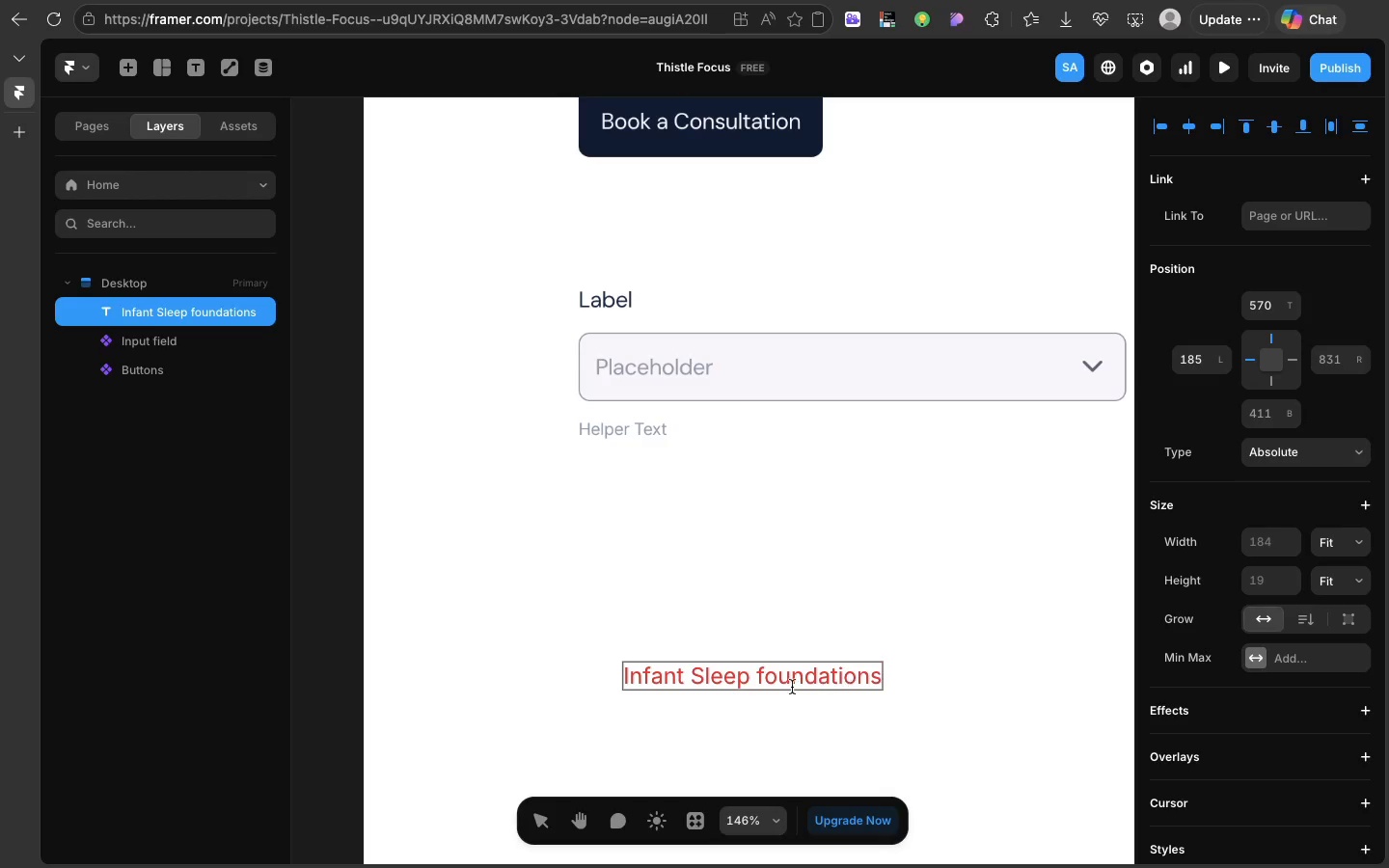 
wait(5.39)
 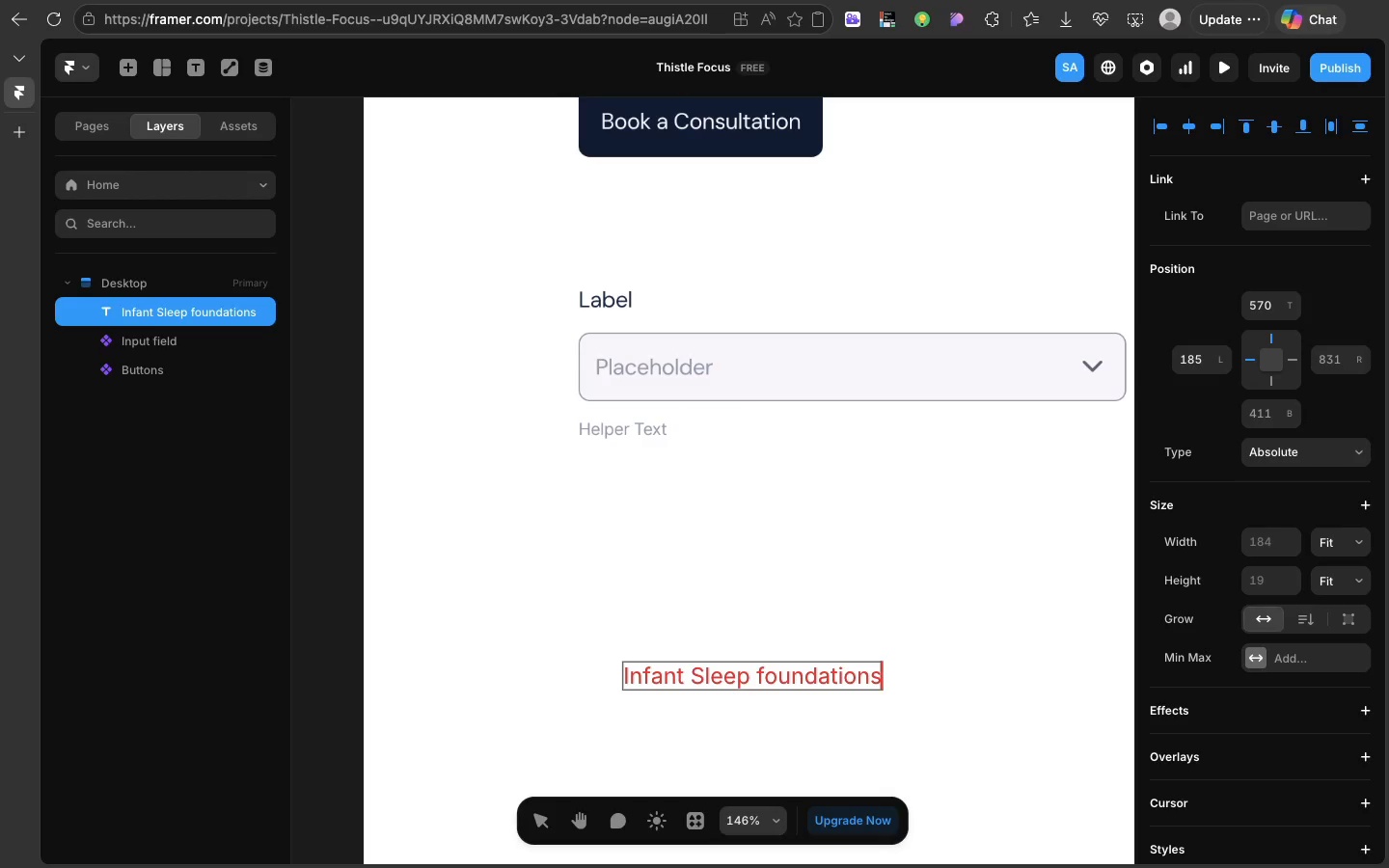 
left_click([767, 677])
 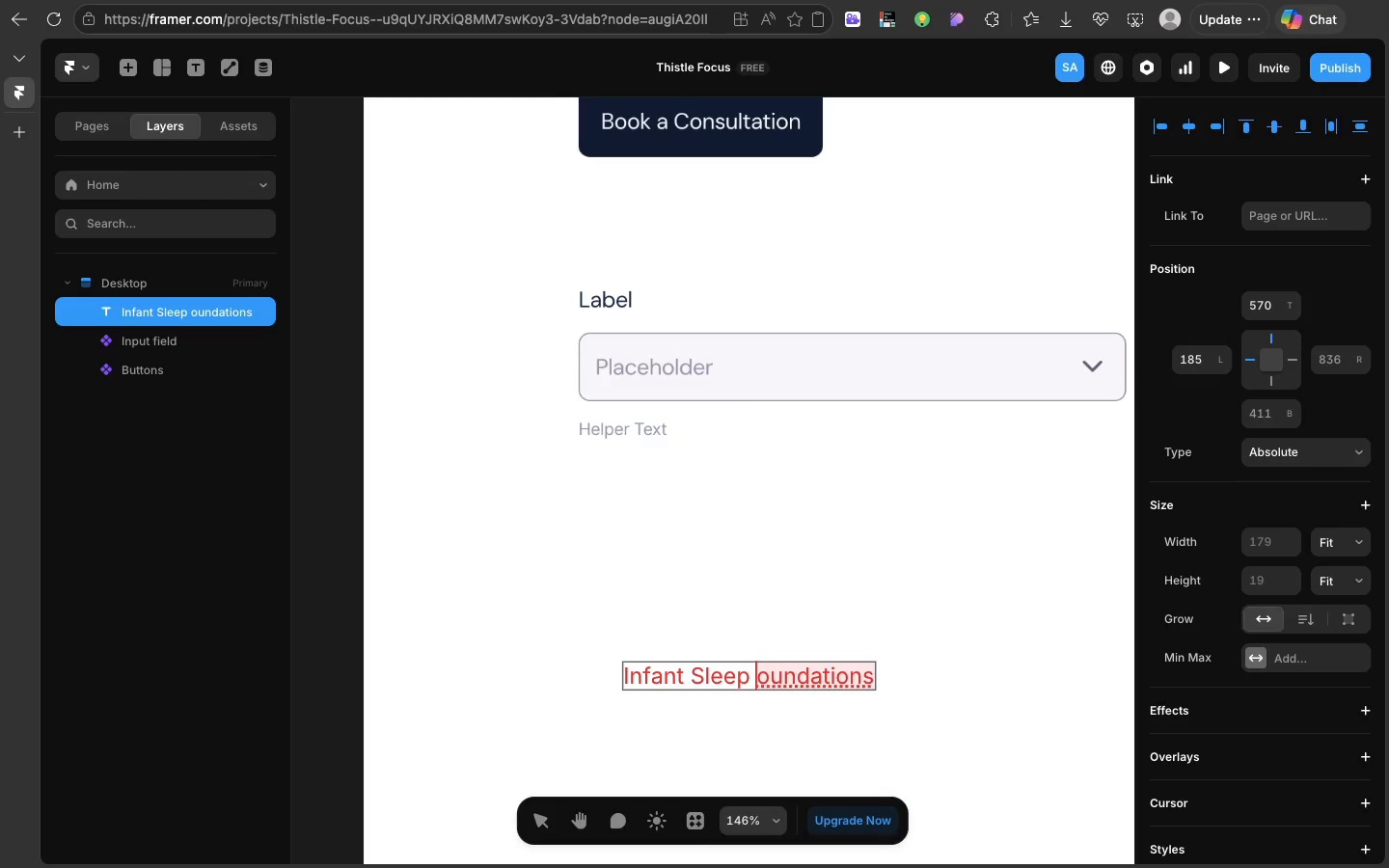 
key(Backspace)
 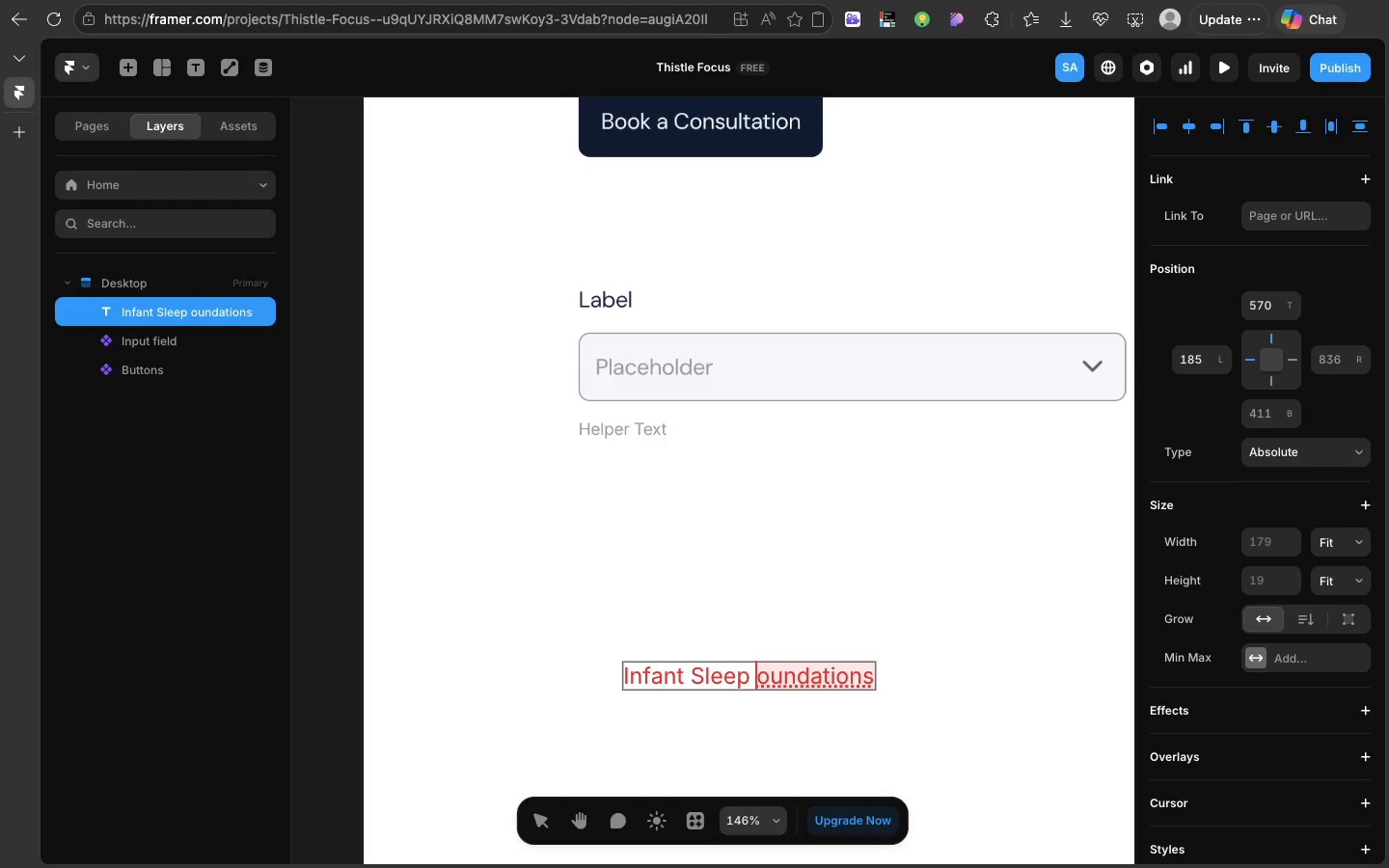 
key(CapsLock)
 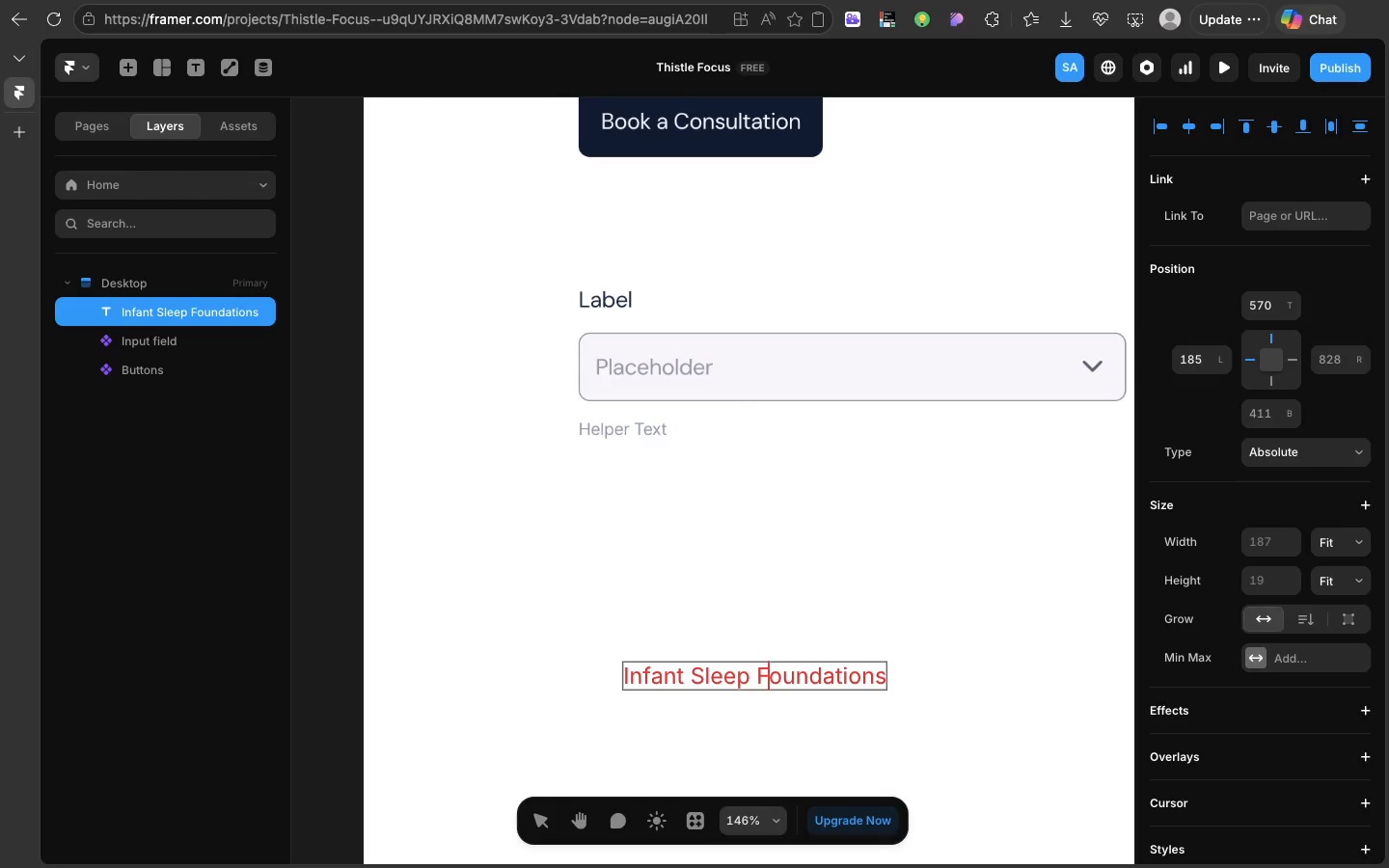 
key(F)
 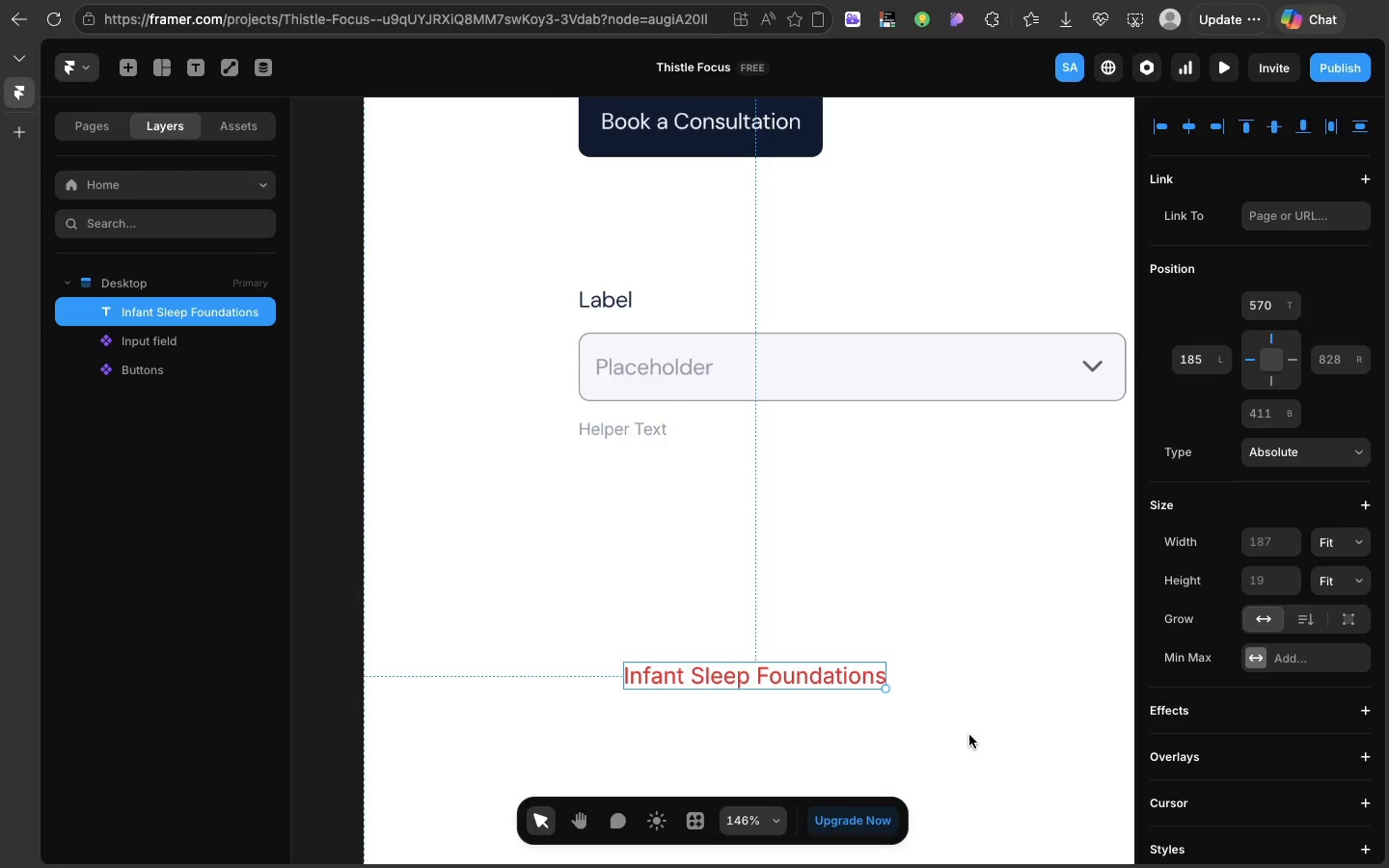 
scroll: coordinate [1245, 754], scroll_direction: down, amount: 64.0
 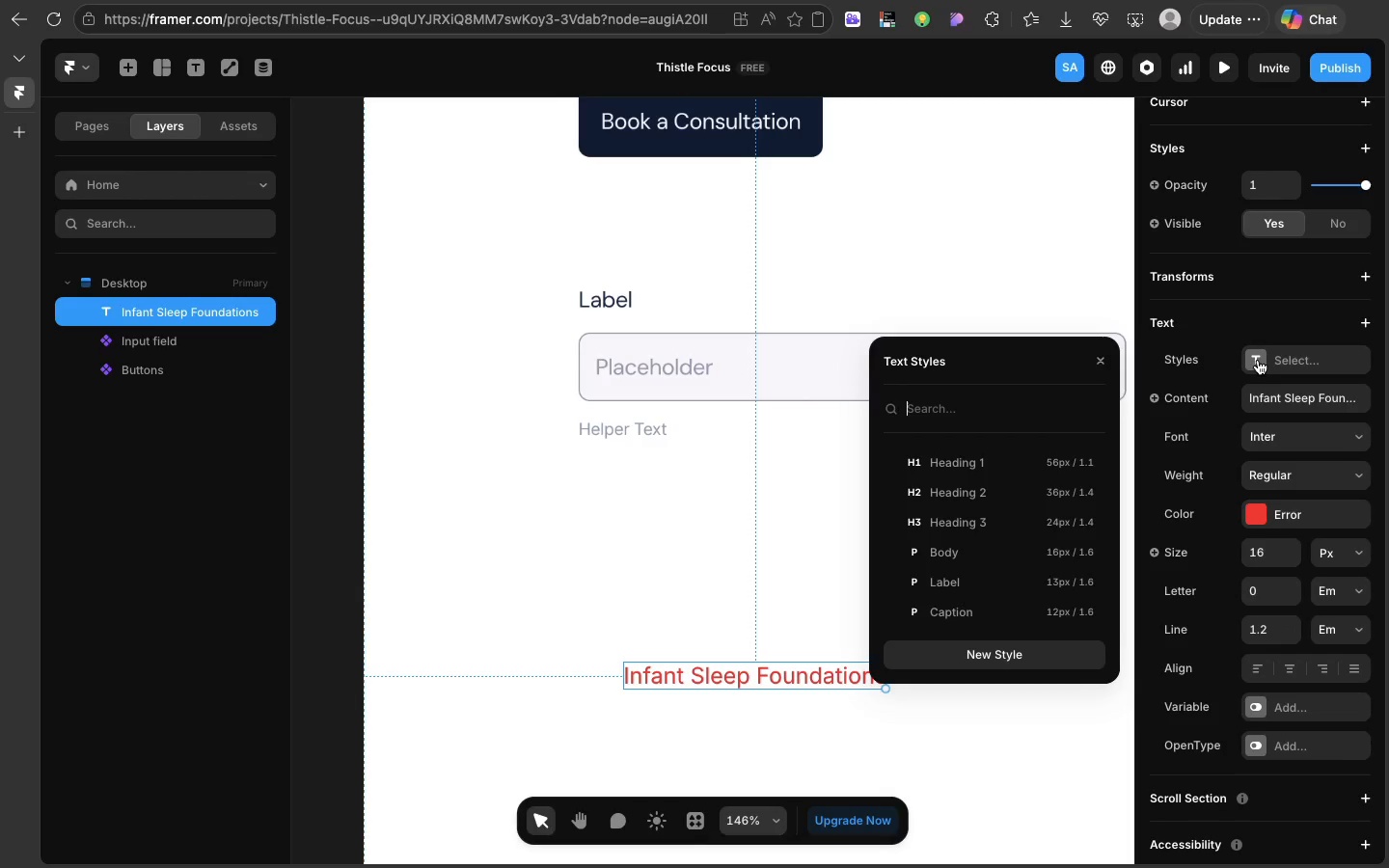 
left_click([969, 735])
 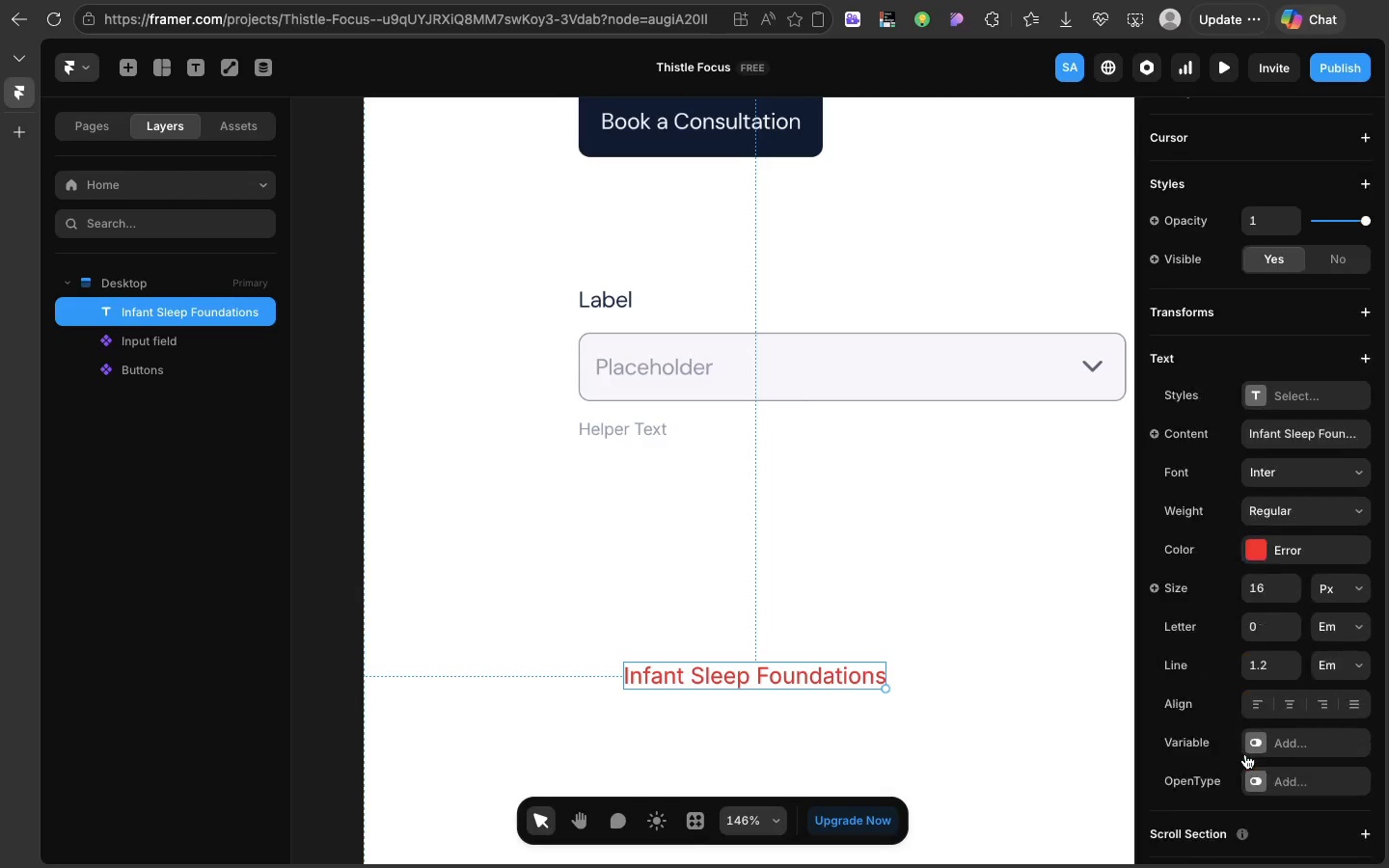 
left_click([1258, 360])
 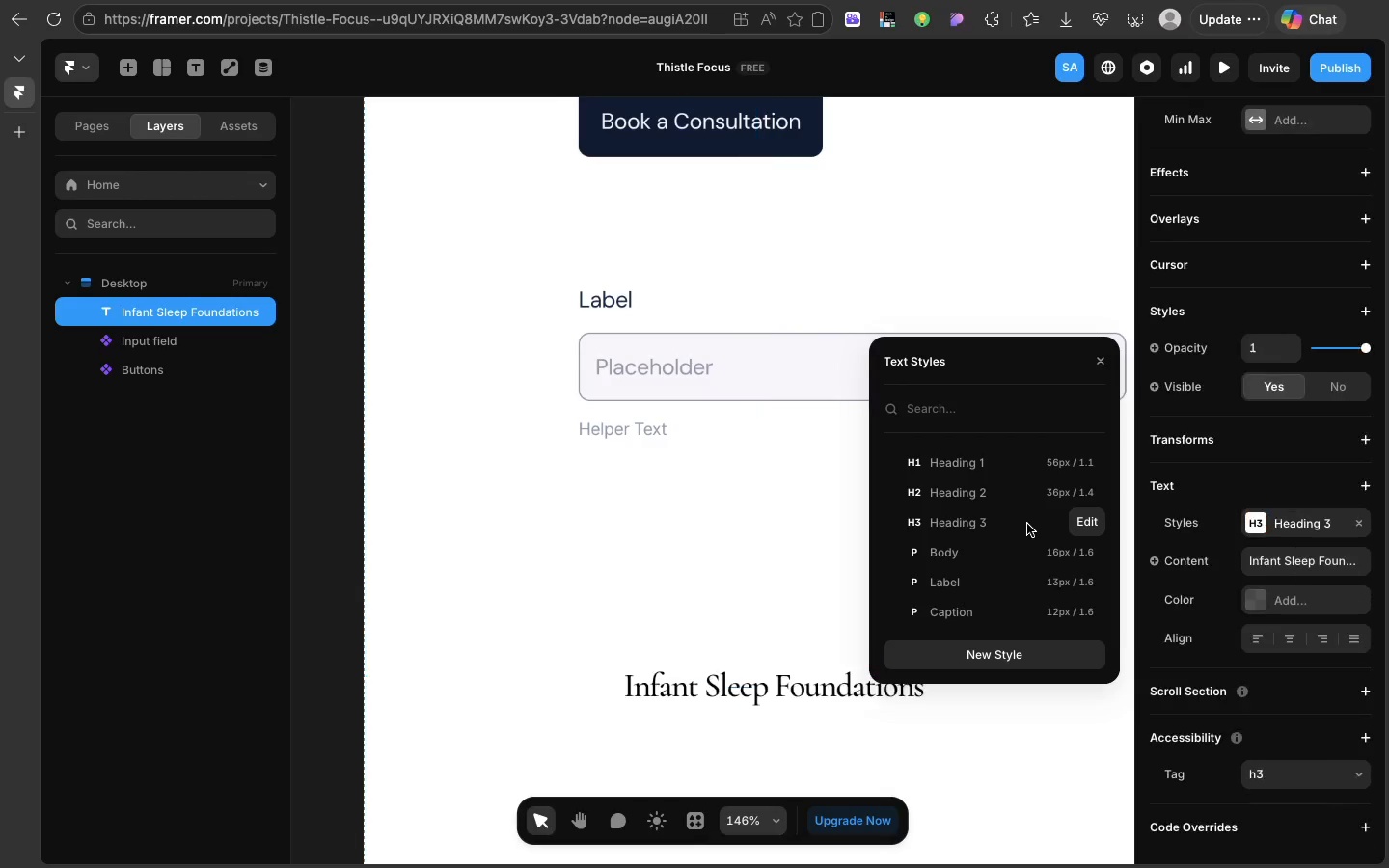 
left_click([1027, 524])
 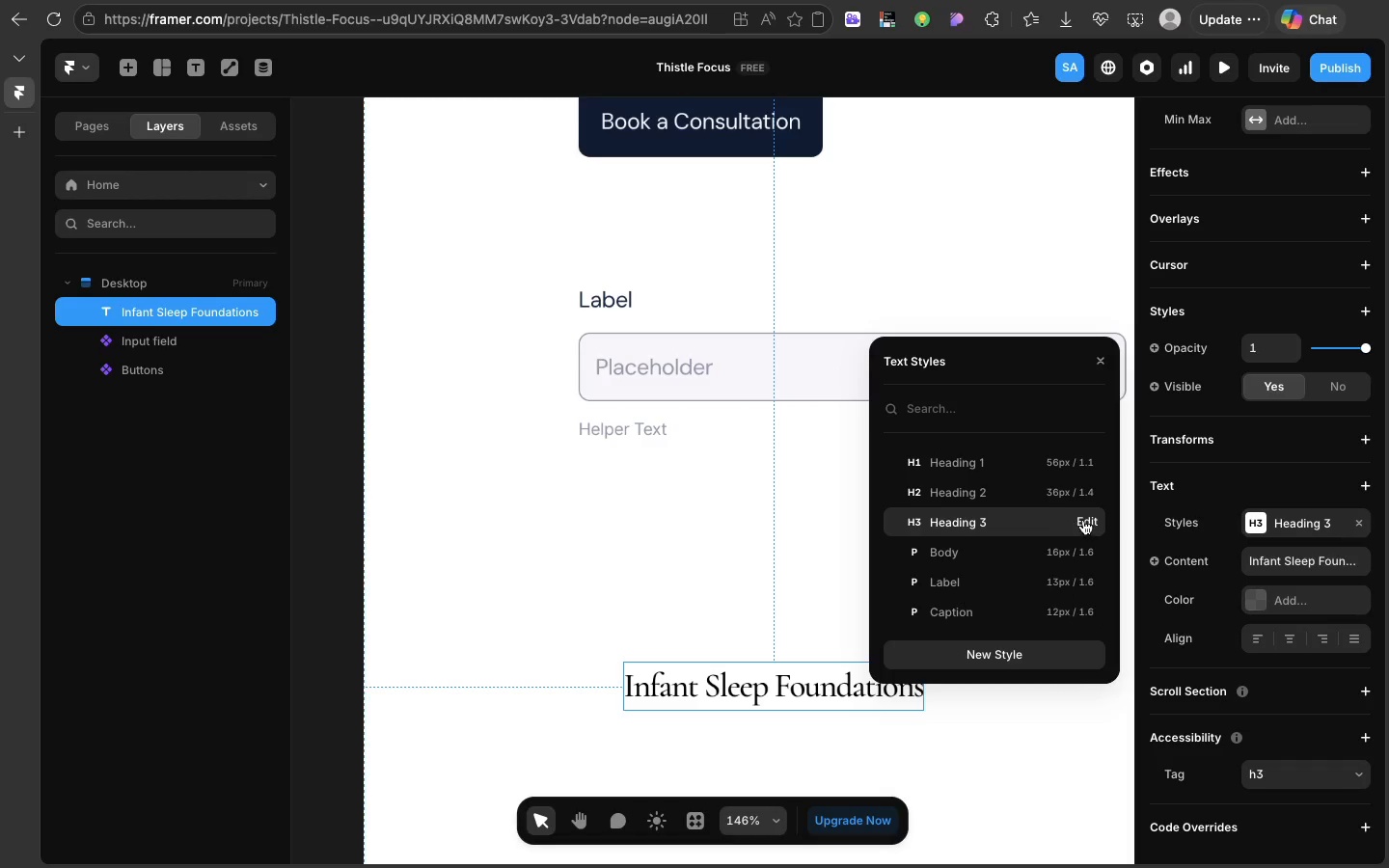 
left_click([1084, 520])
 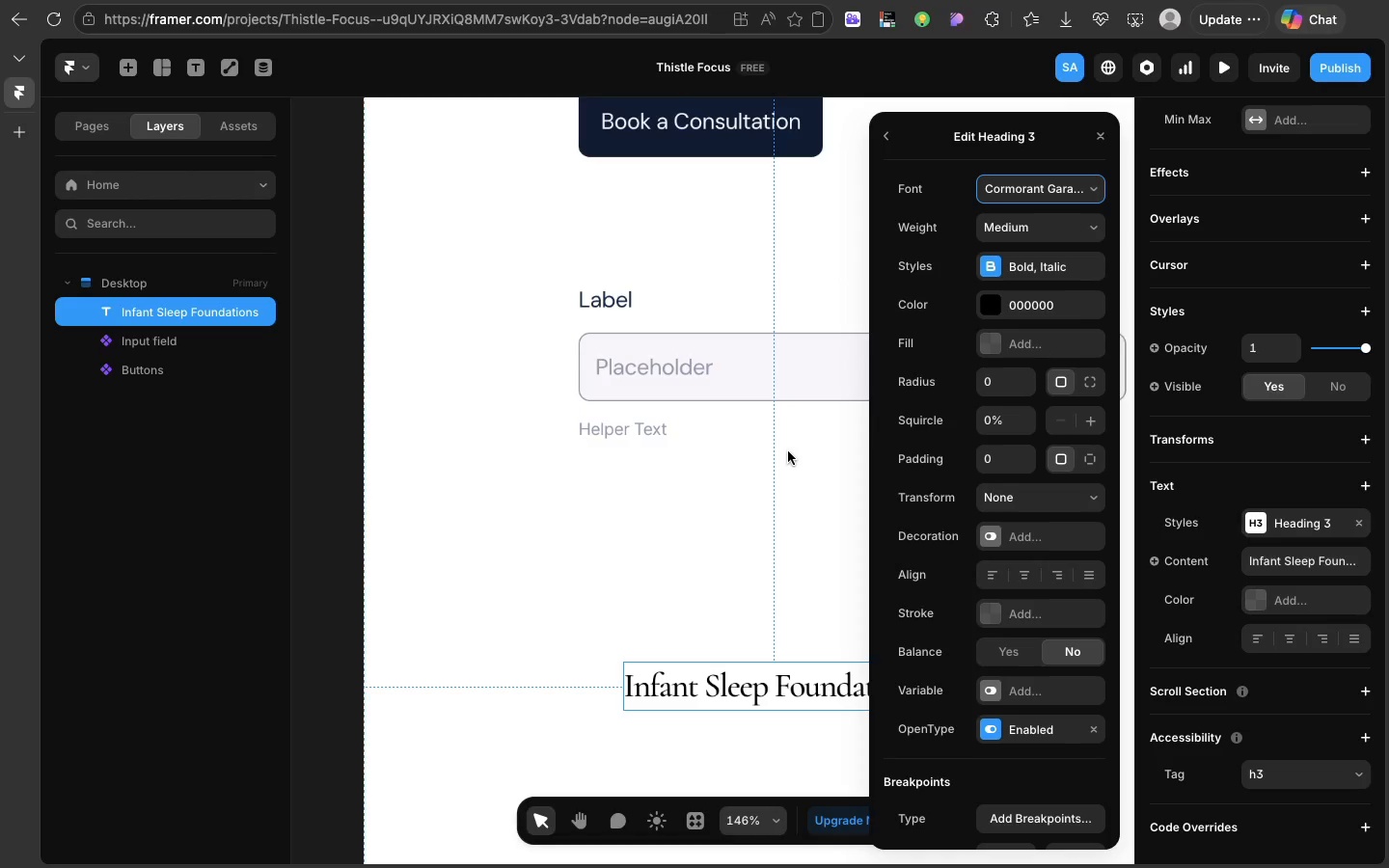 
left_click([788, 451])
 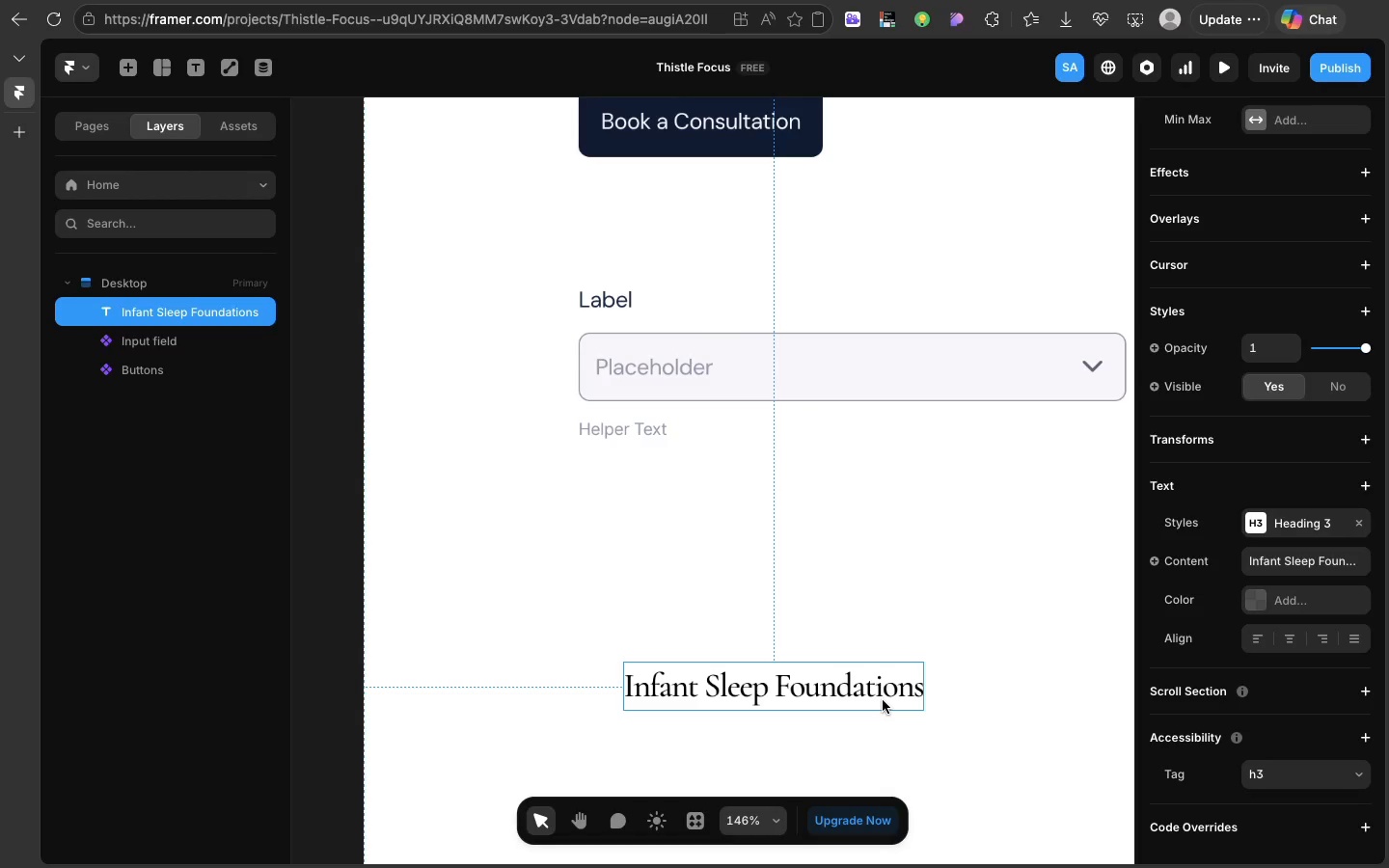 
left_click([883, 700])
 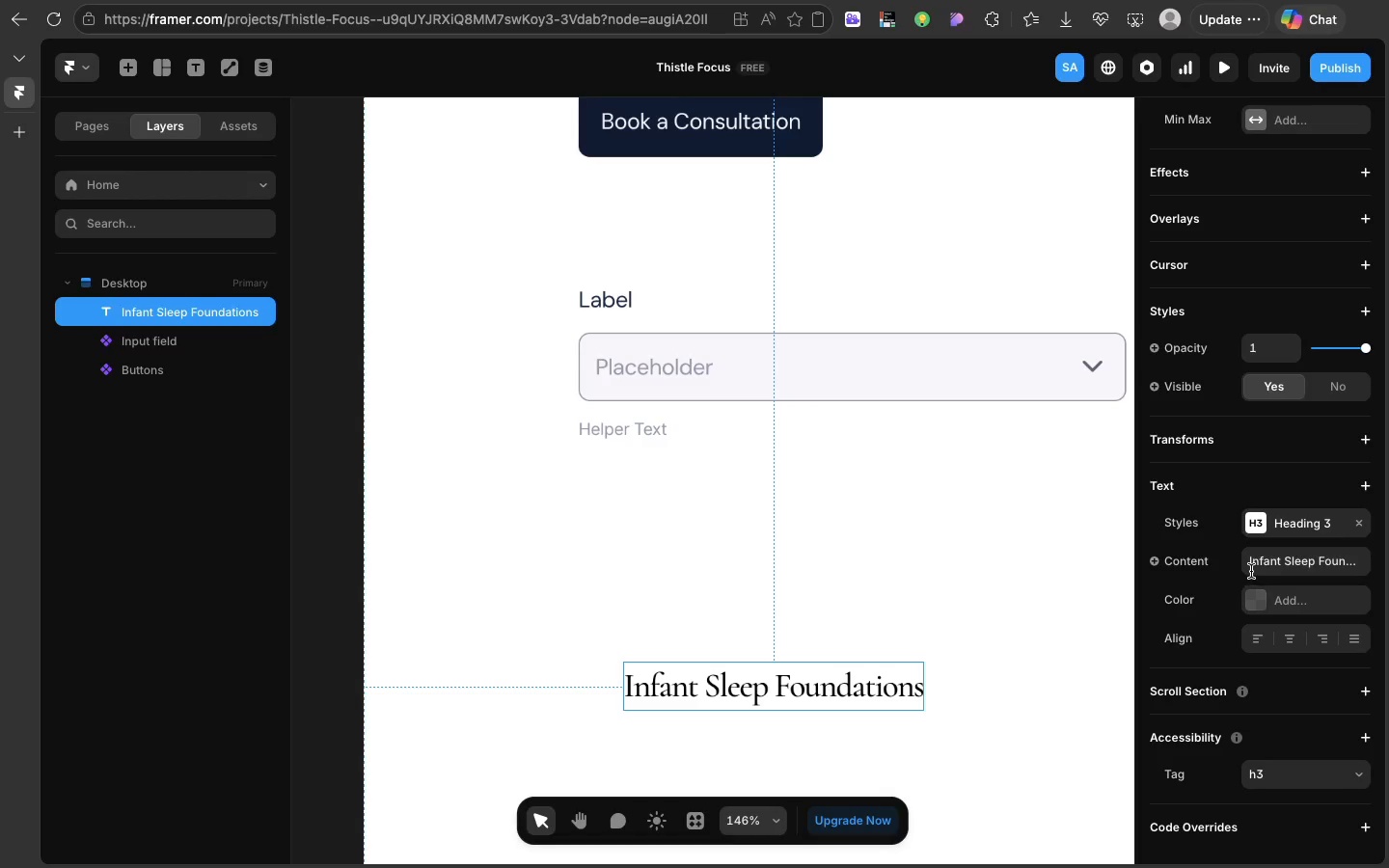 
mouse_move([965, 684])
 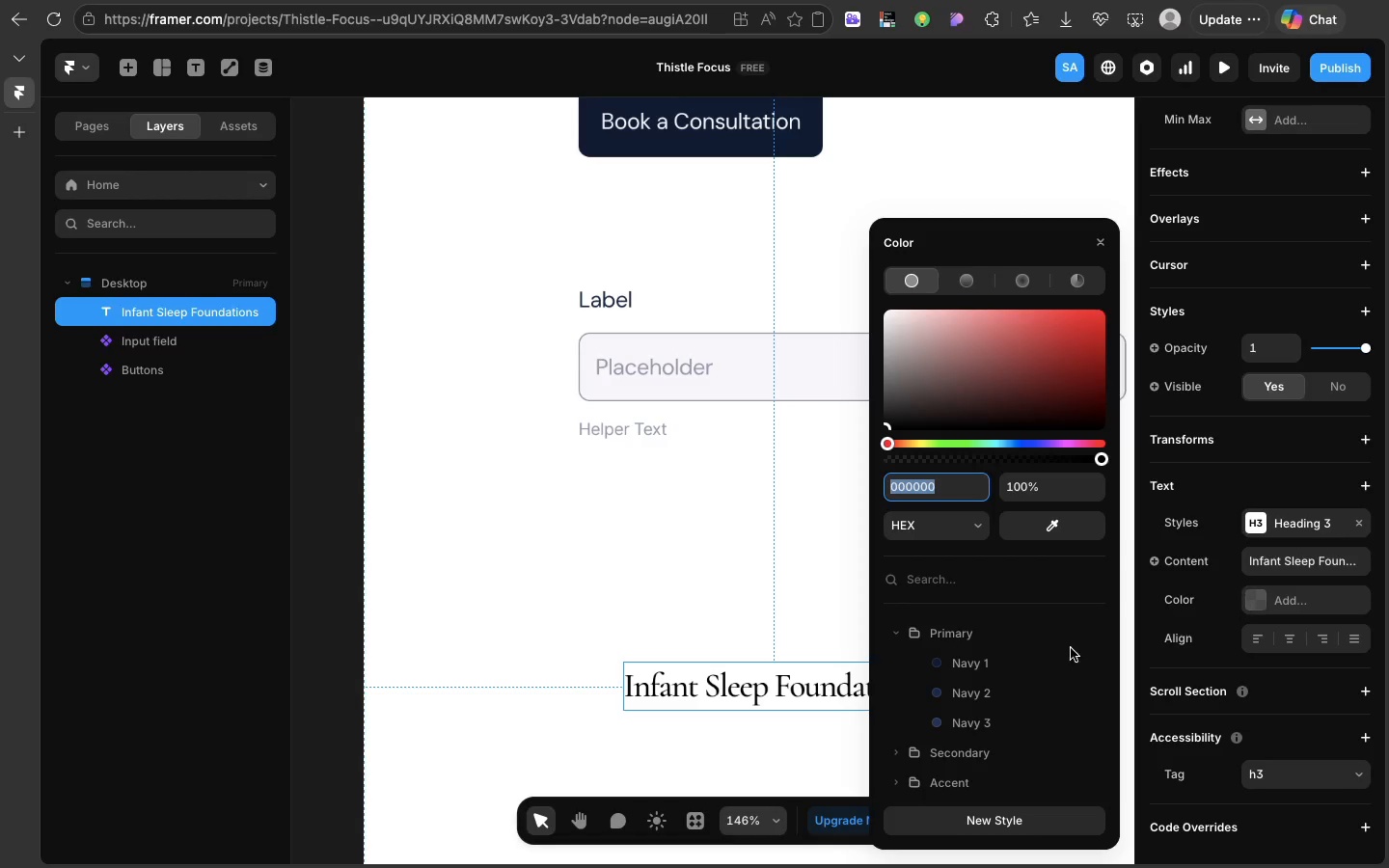 
left_click([1250, 597])
 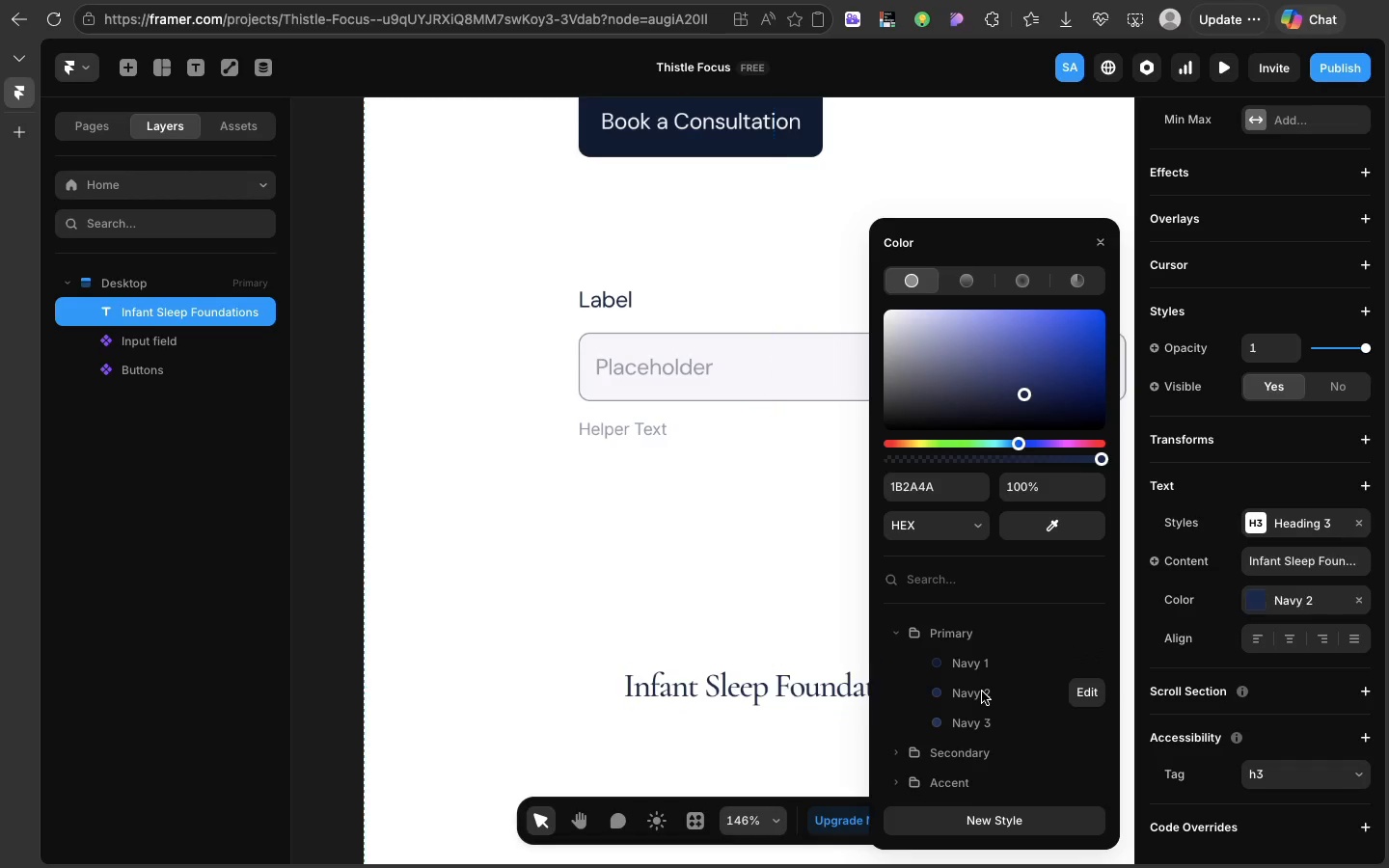 
left_click([982, 692])
 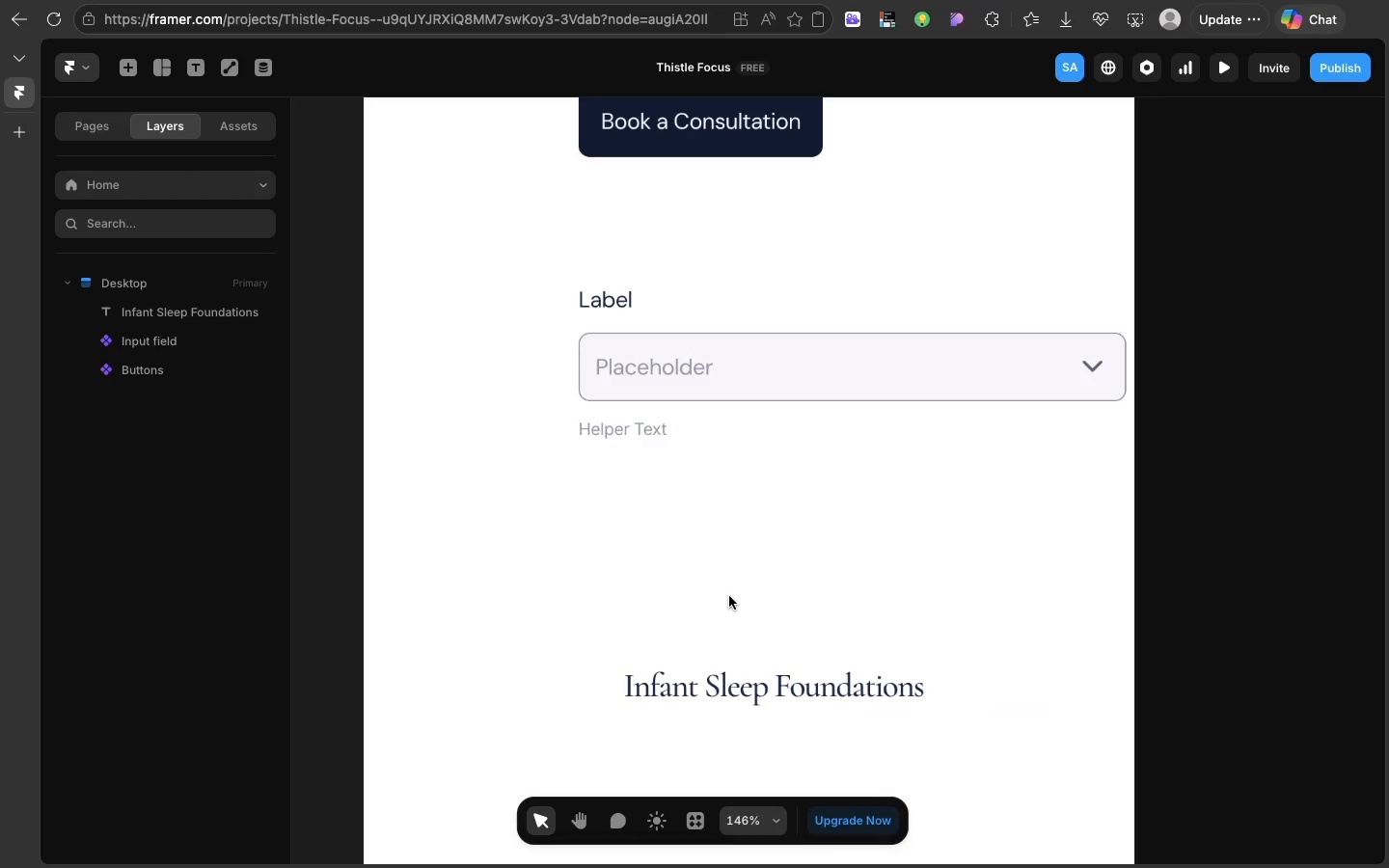 
scroll: coordinate [729, 596], scroll_direction: down, amount: 11.0
 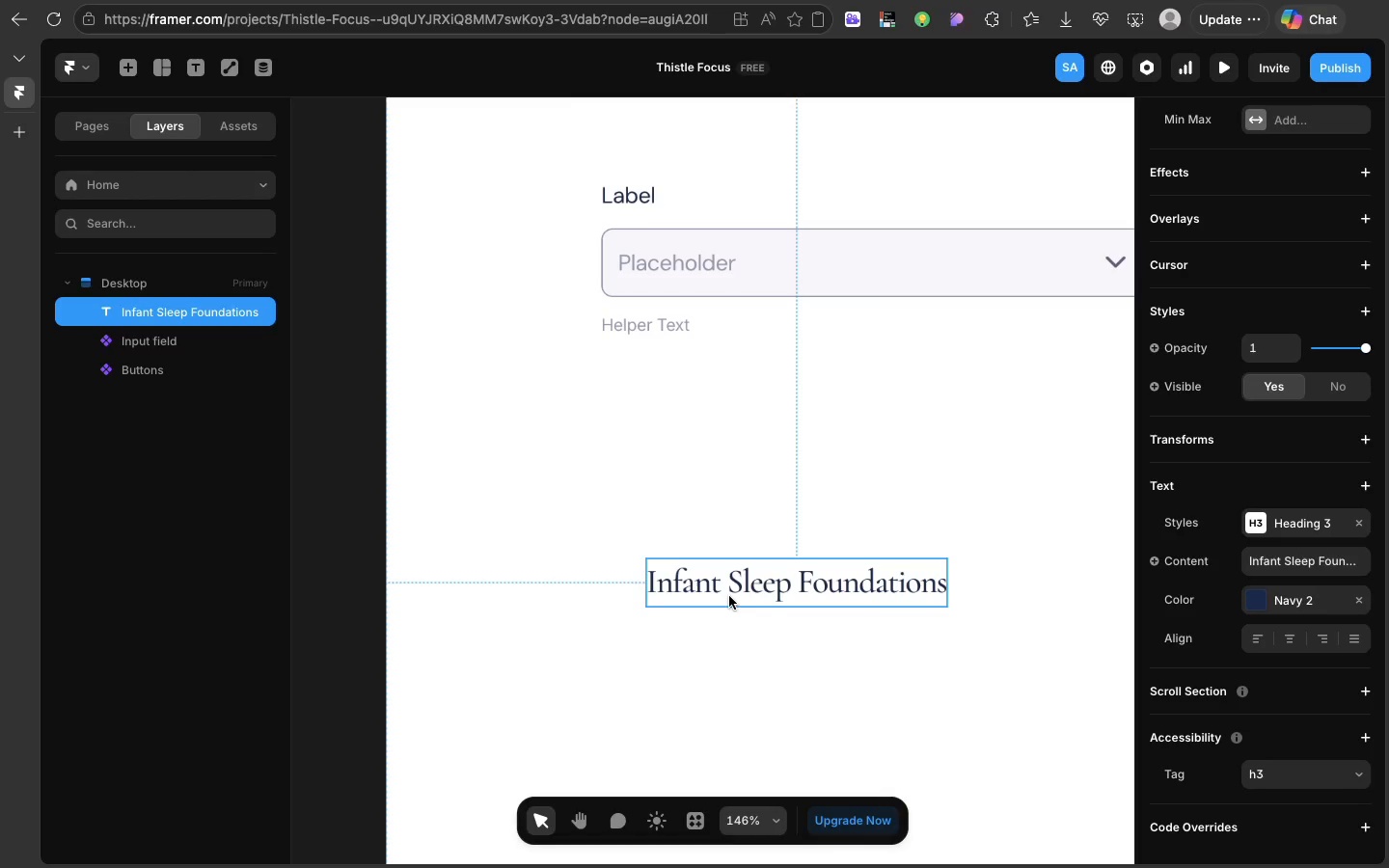 
left_click([729, 596])
 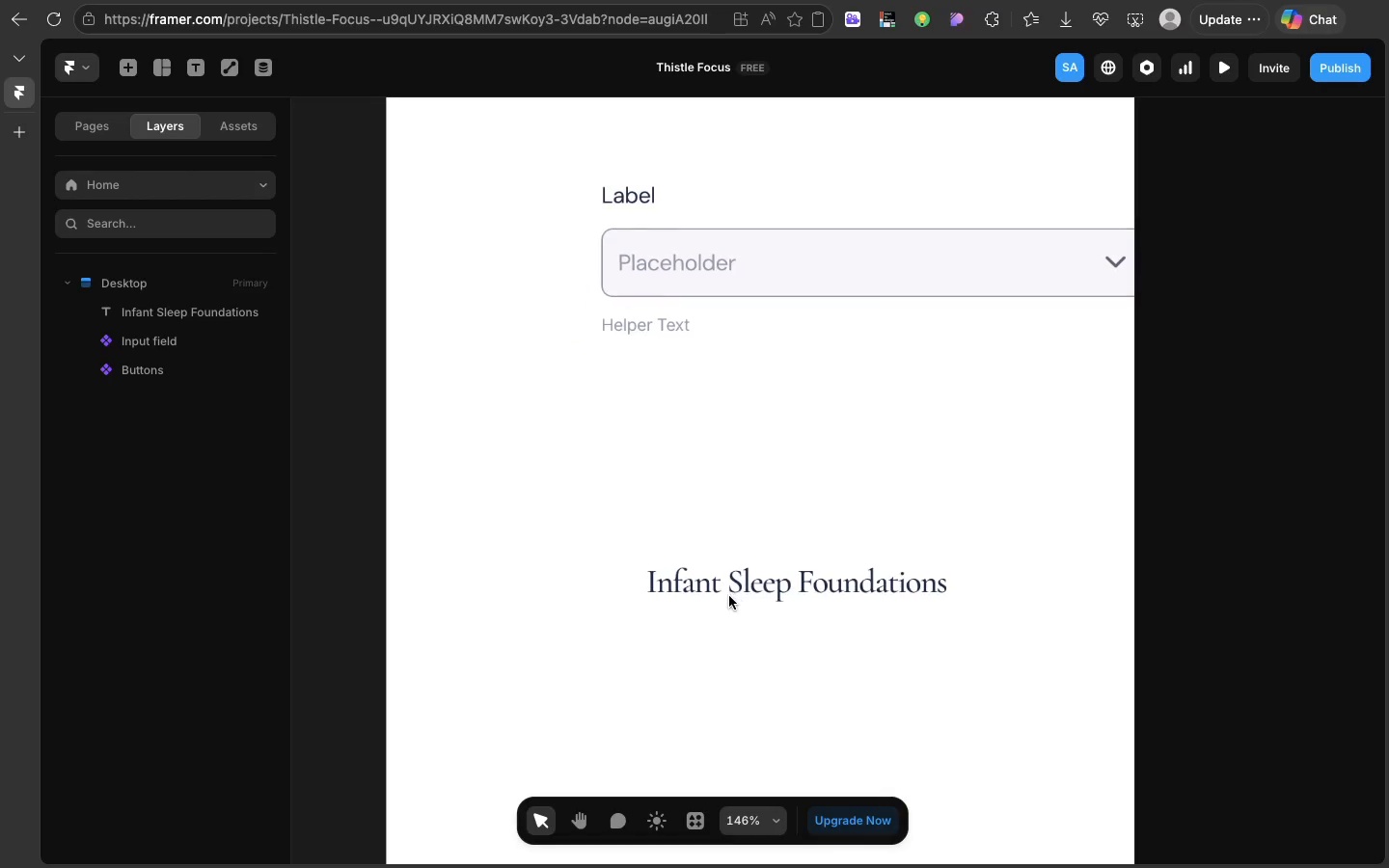 
left_click([729, 596])
 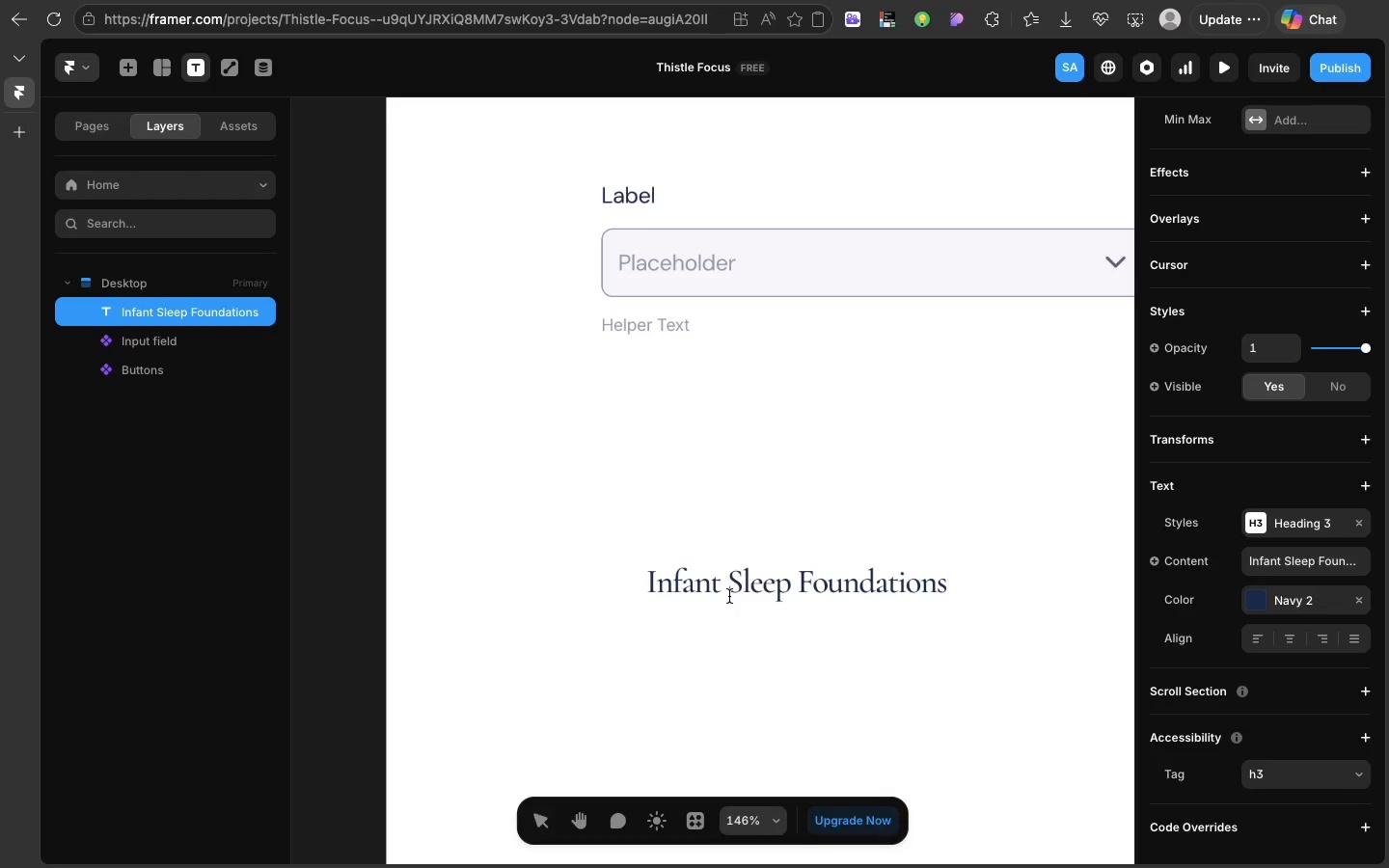 
key(T)
 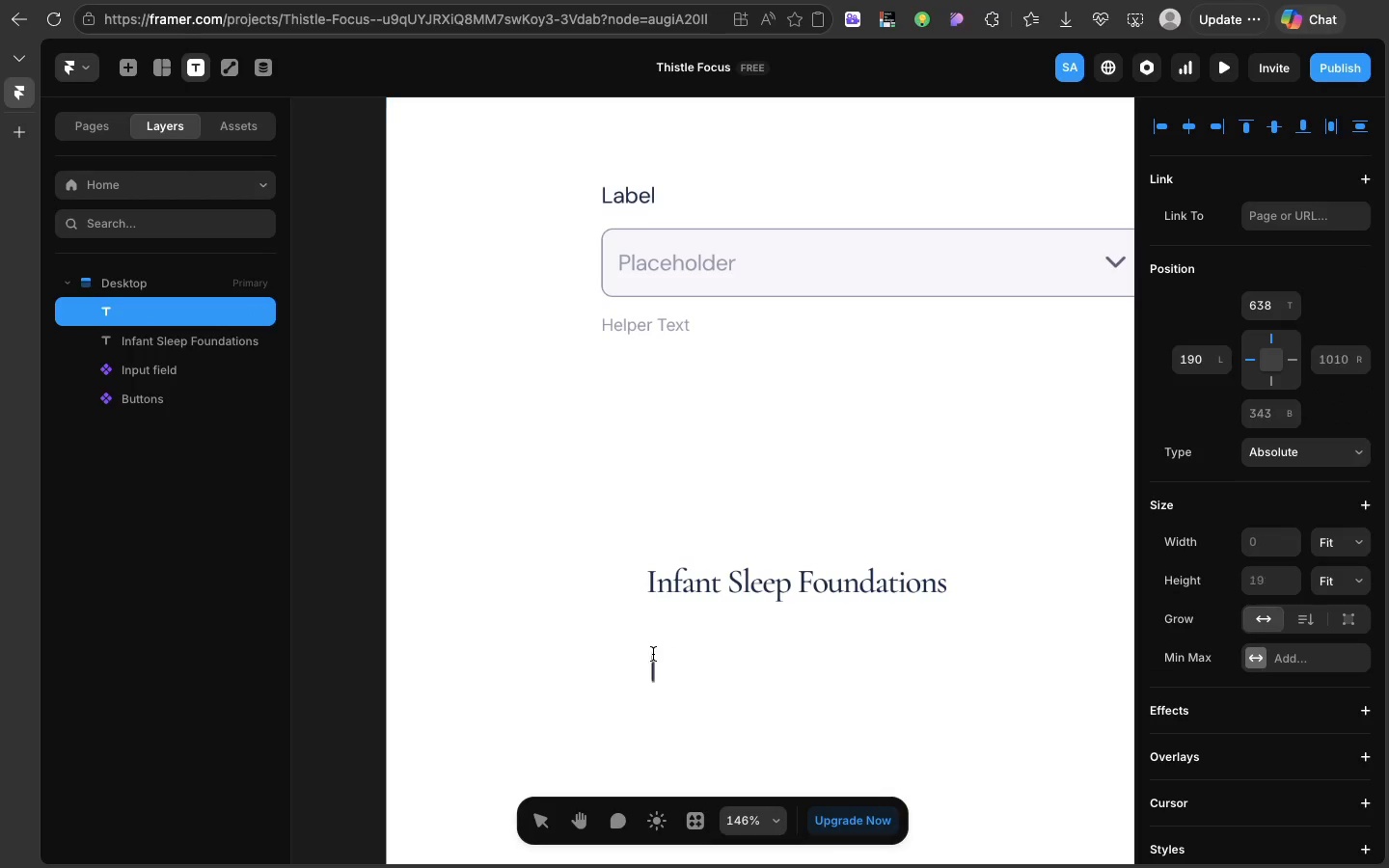 
left_click([653, 654])
 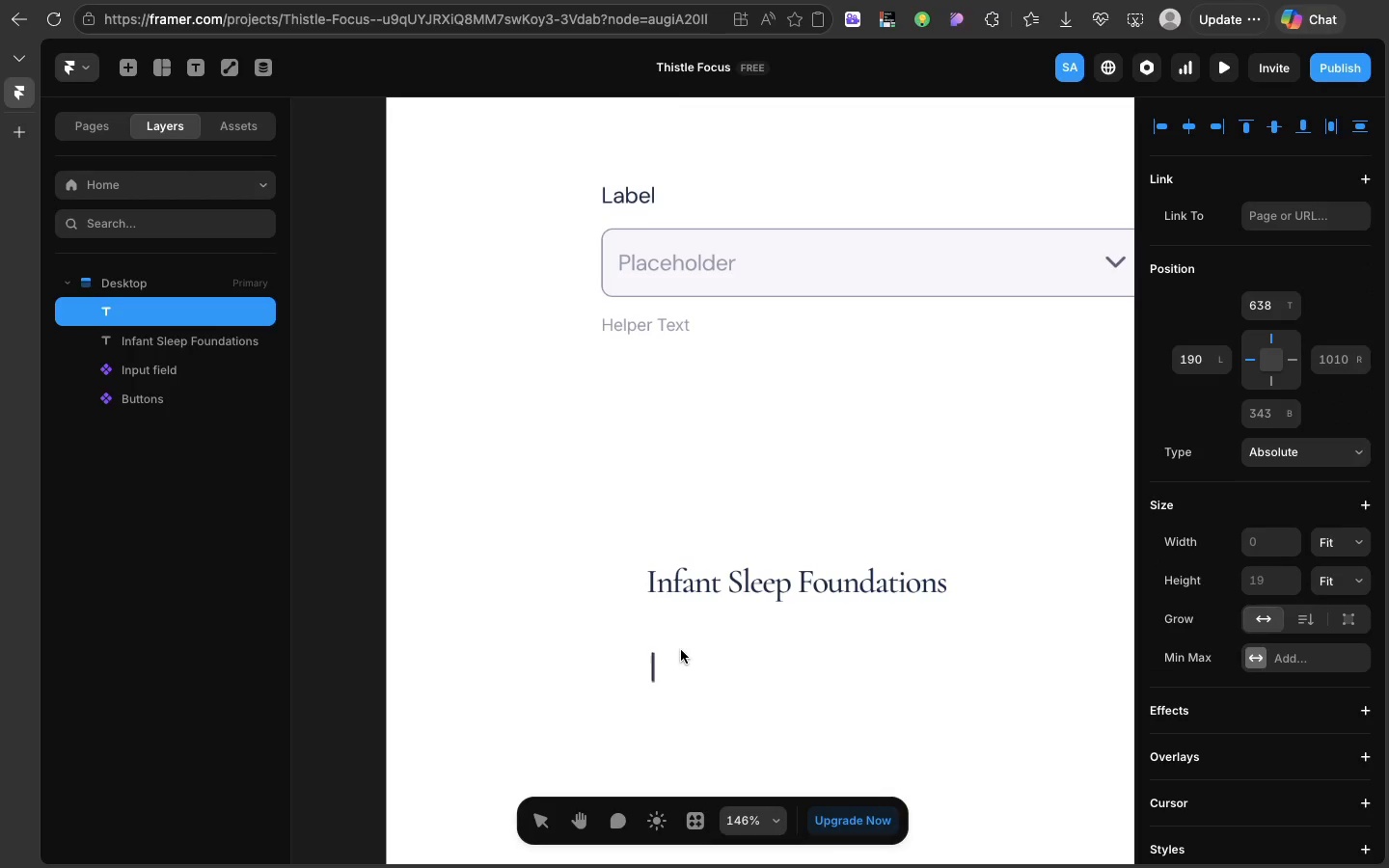 
type(Evi)
 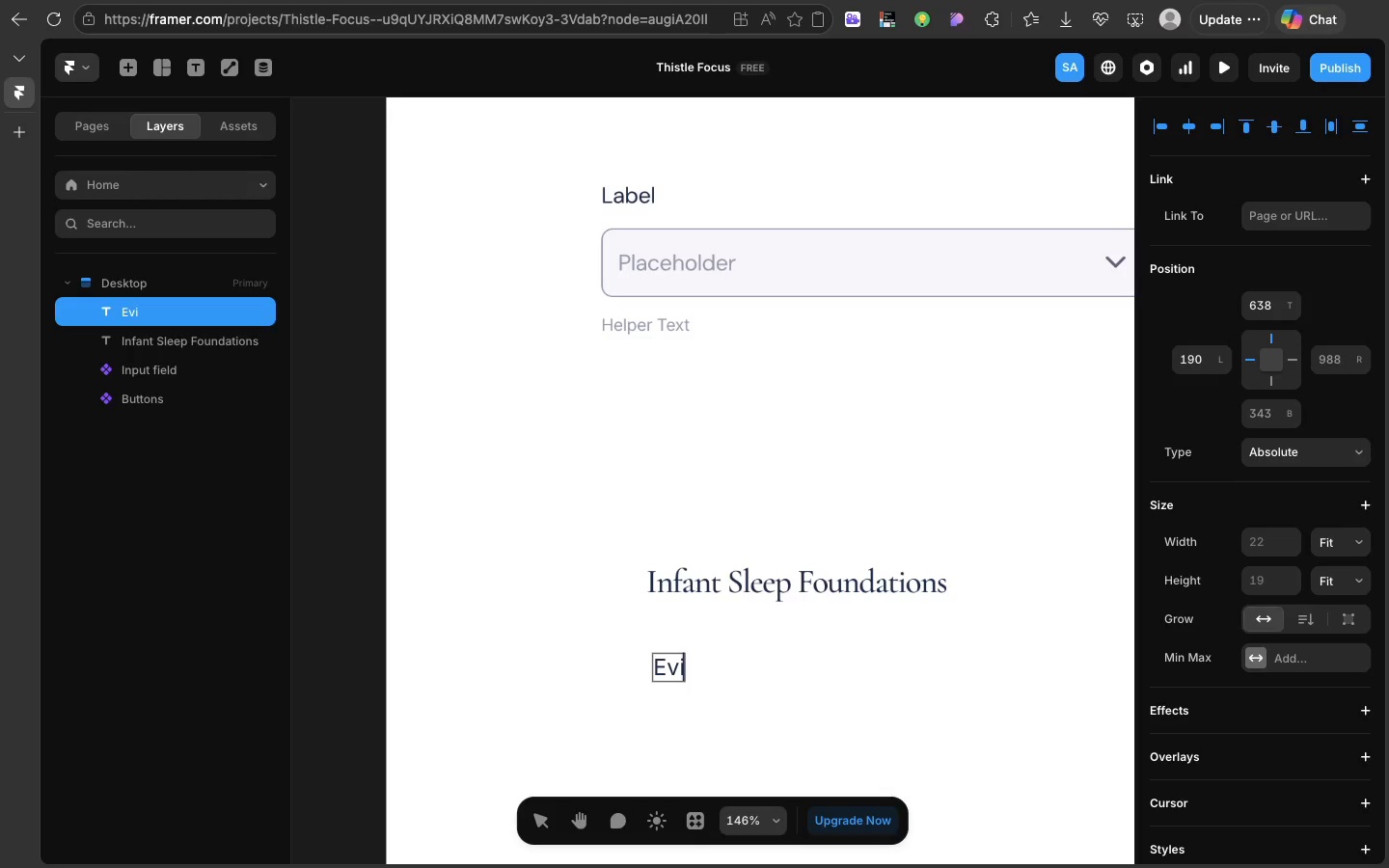 
type(dence=)
key(Backspace)
type(-based routin)
 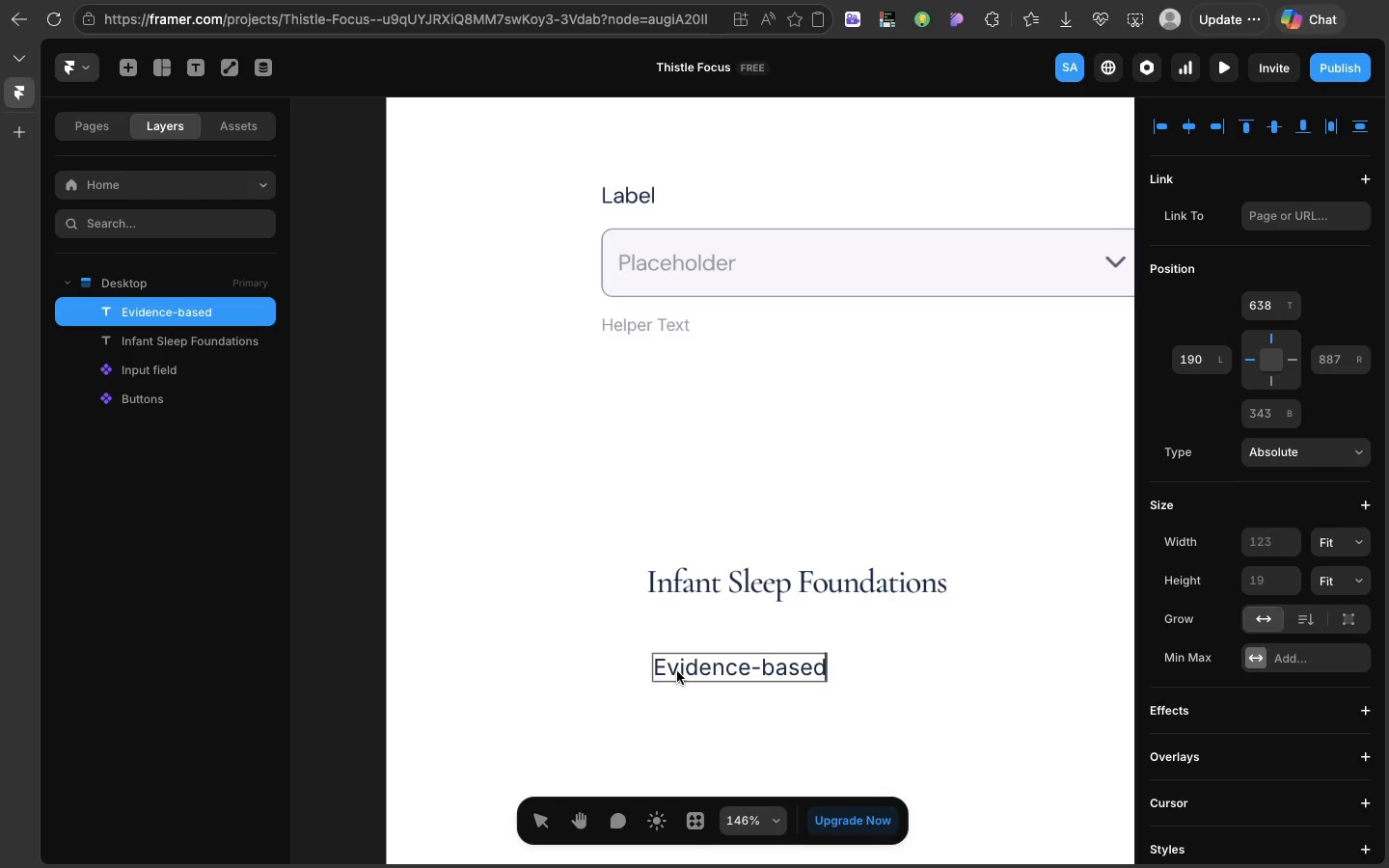 
left_click([677, 671])
 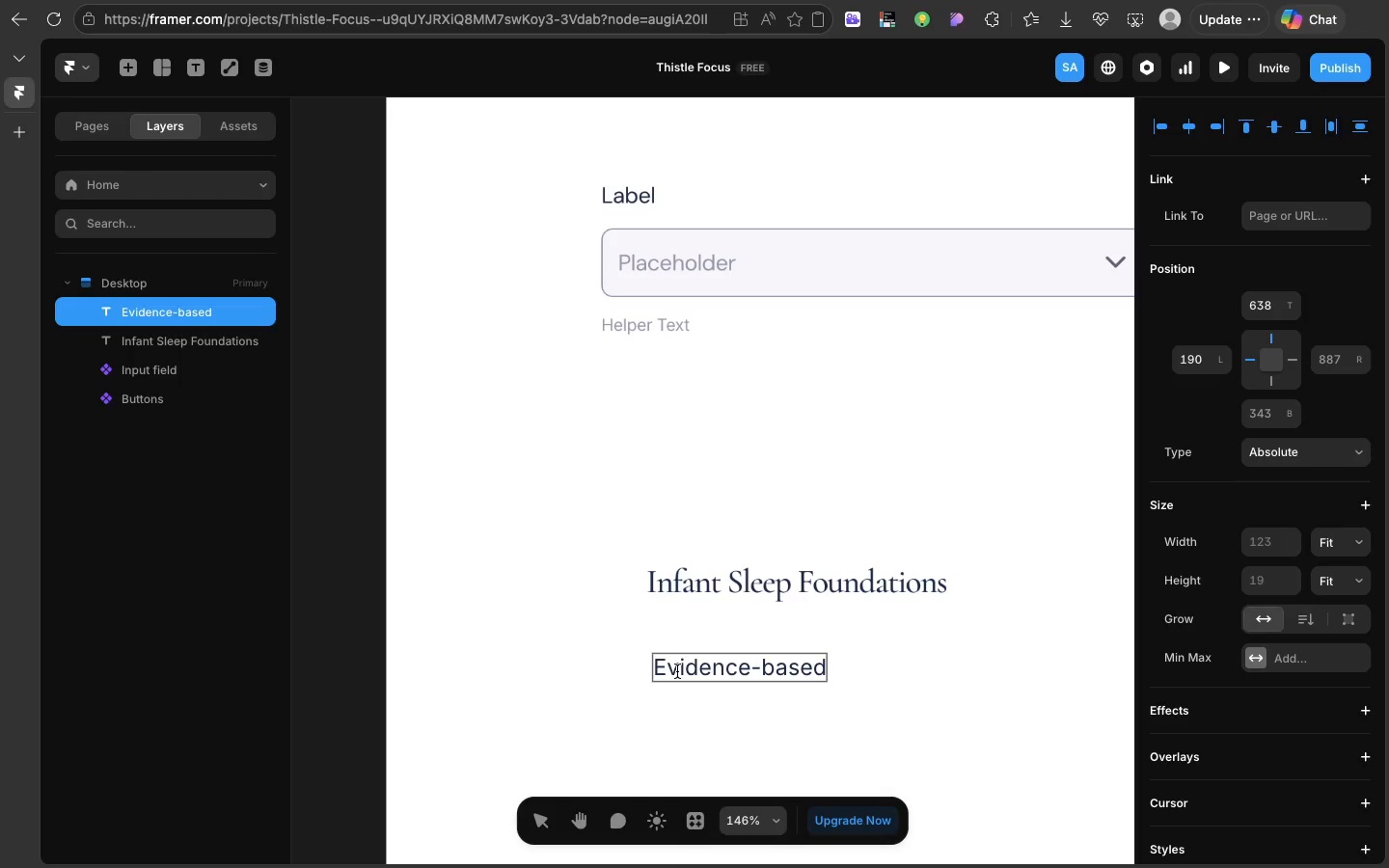 
left_click([677, 671])
 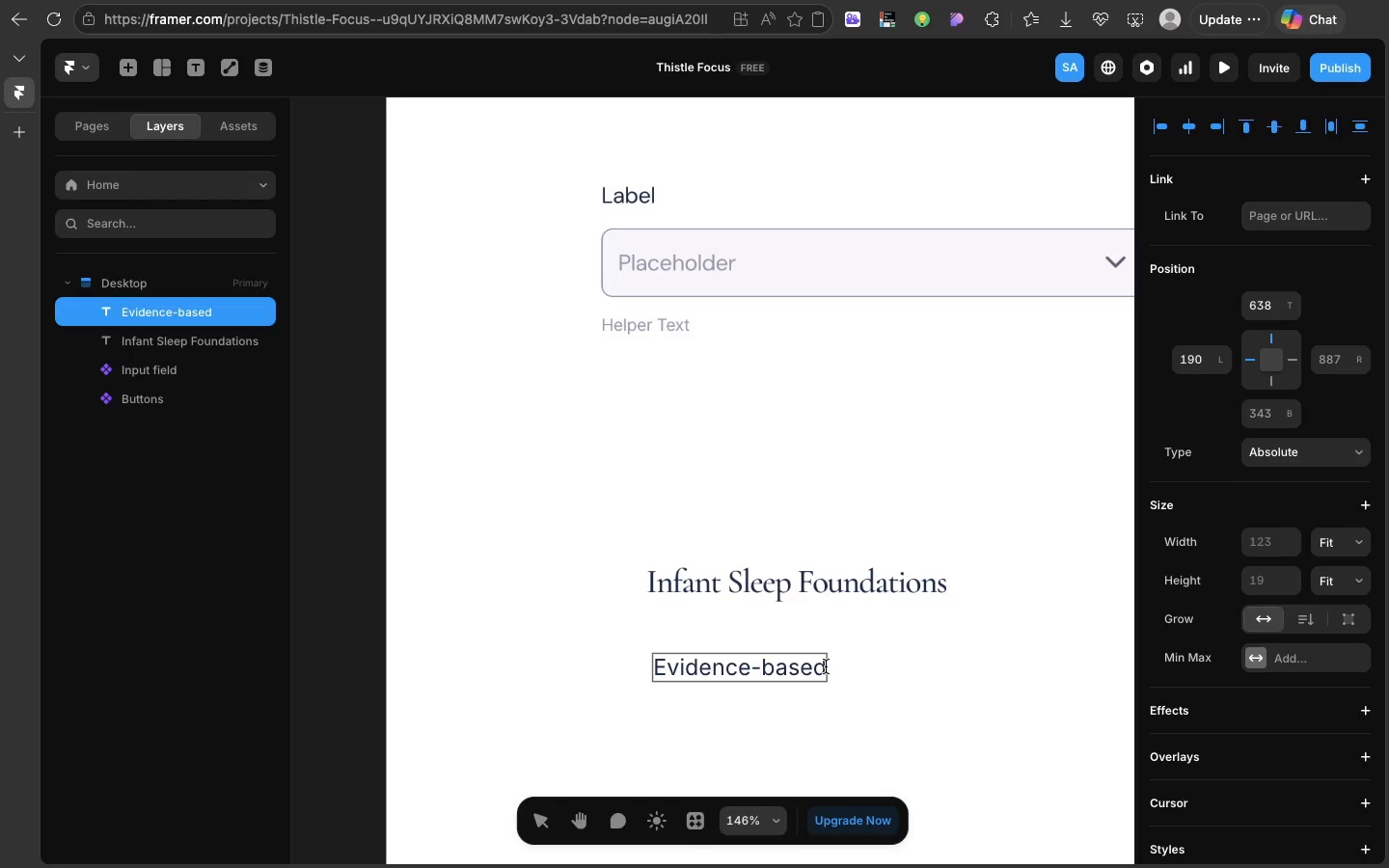 
left_click([826, 666])
 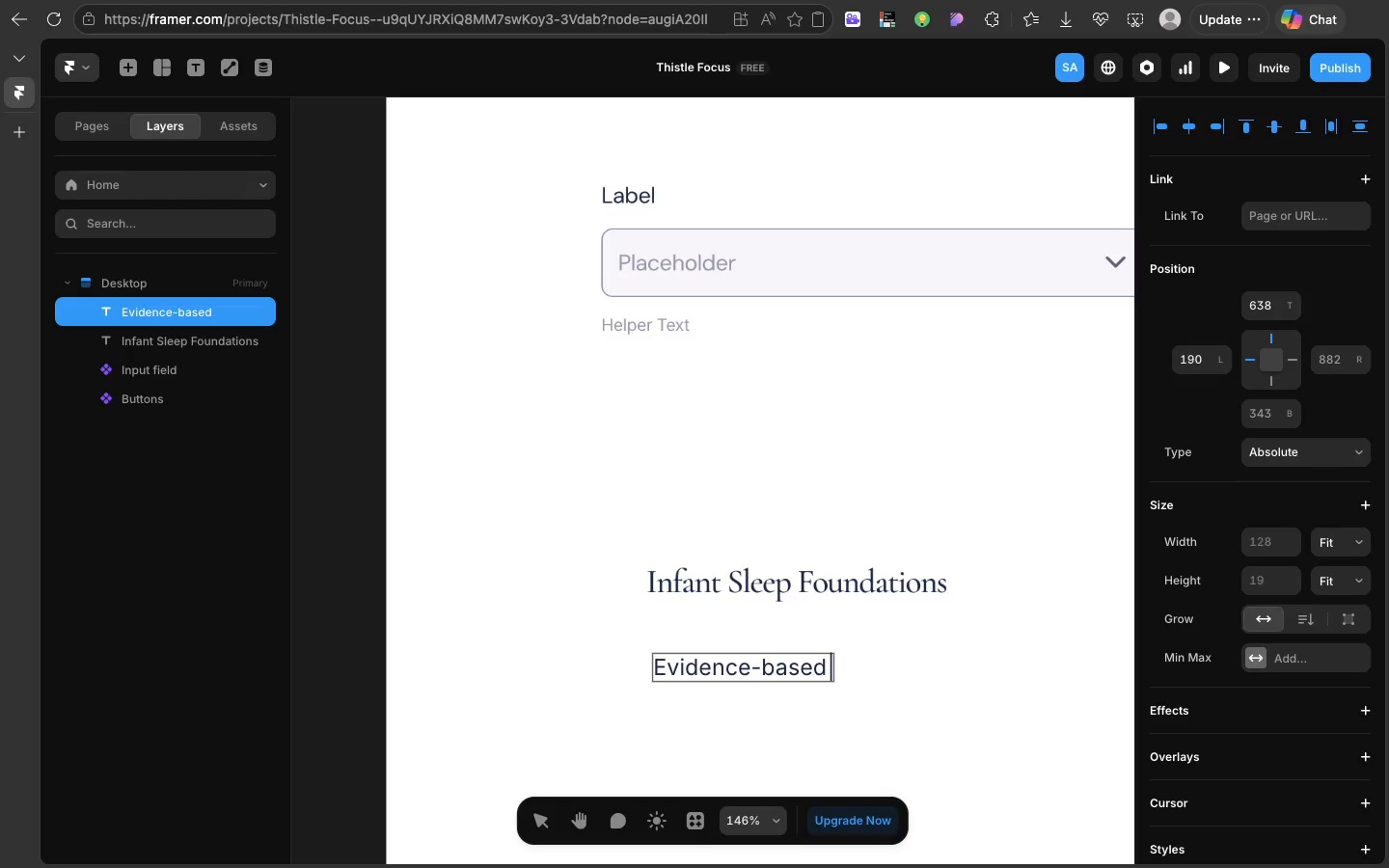 
type( routinrs g)
key(Backspace)
type(for newborns and young infants, supporting healthy circadian development without cy)
 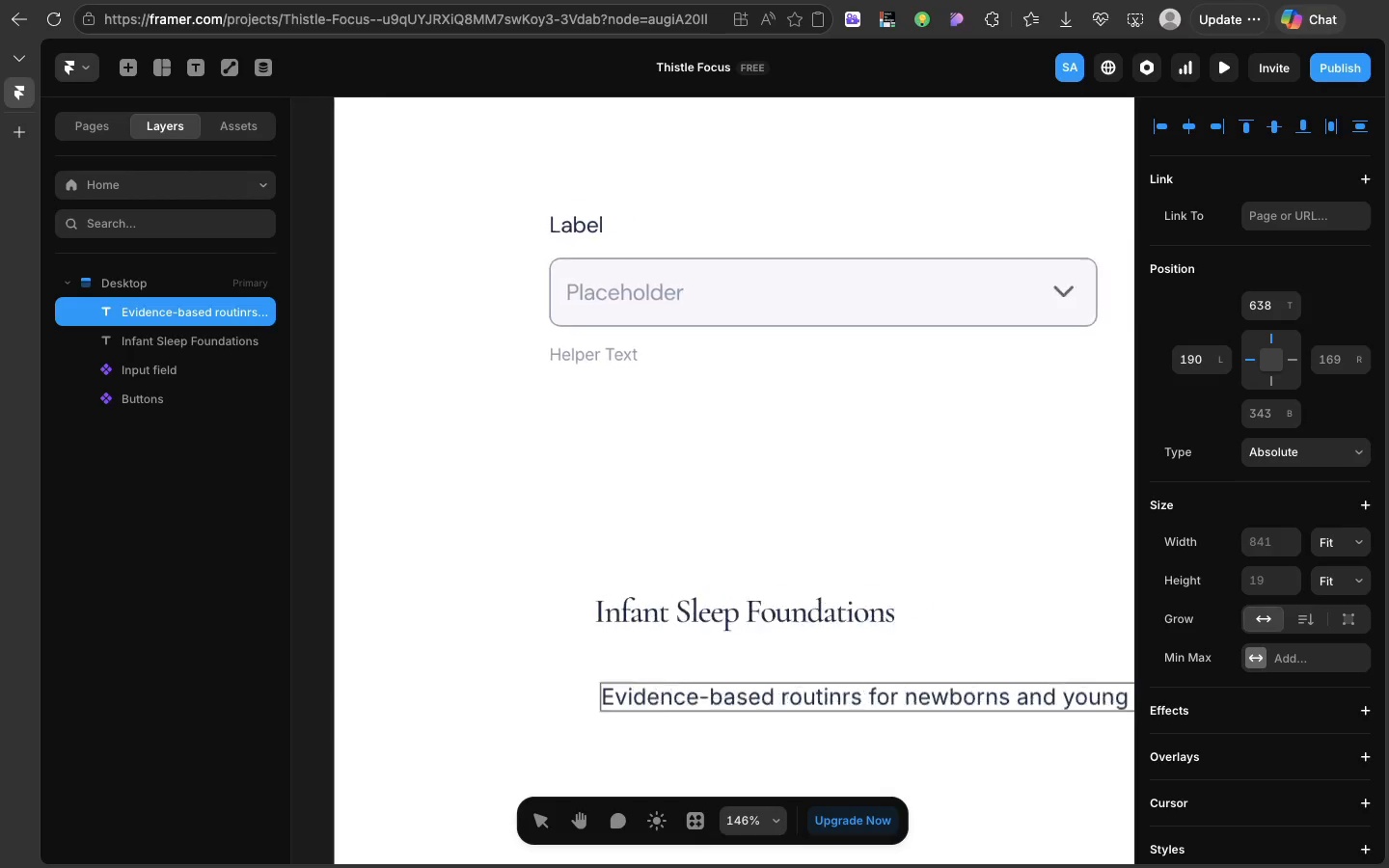 
scroll: coordinate [816, 665], scroll_direction: down, amount: 43.0
 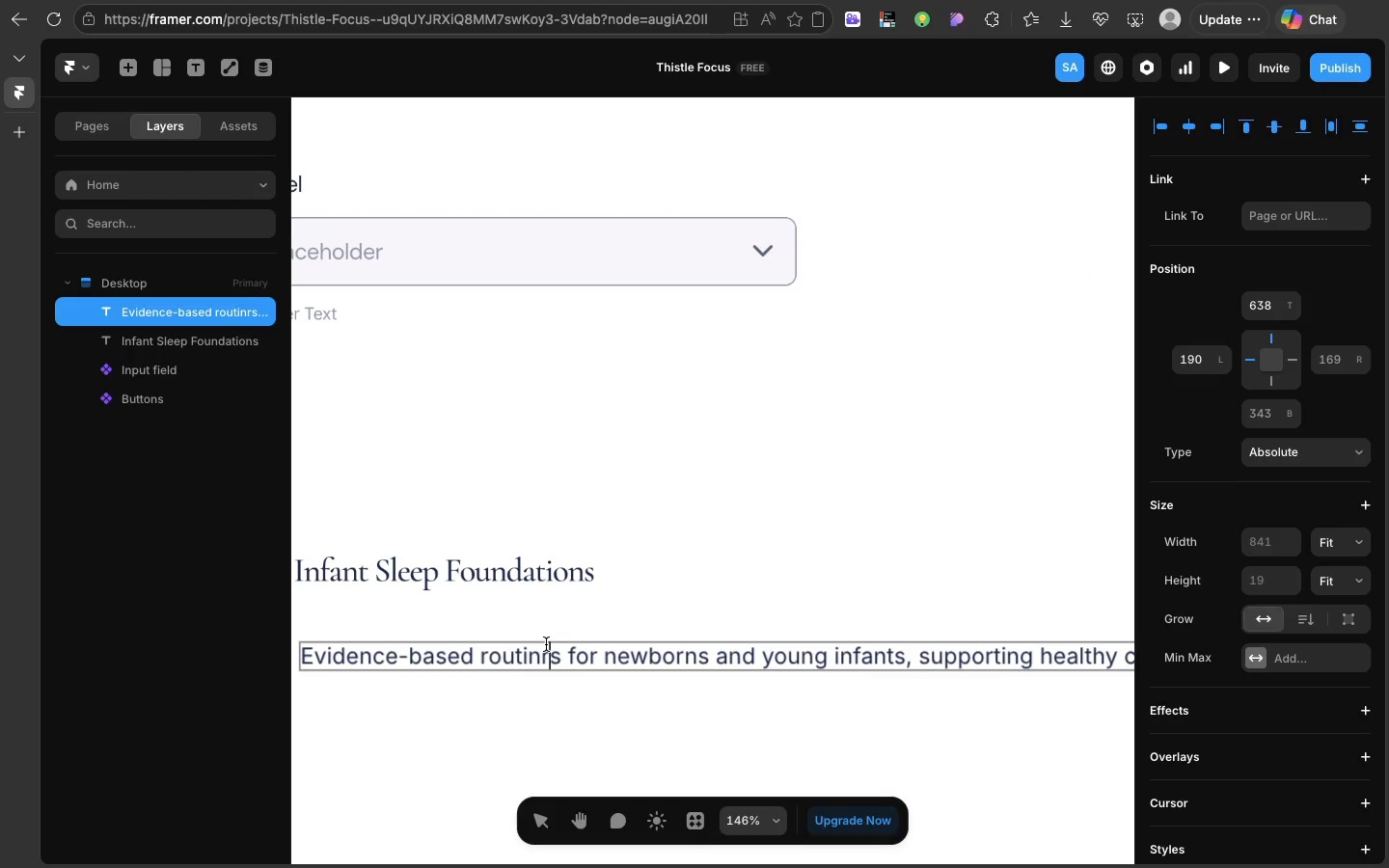 
left_click([546, 644])
 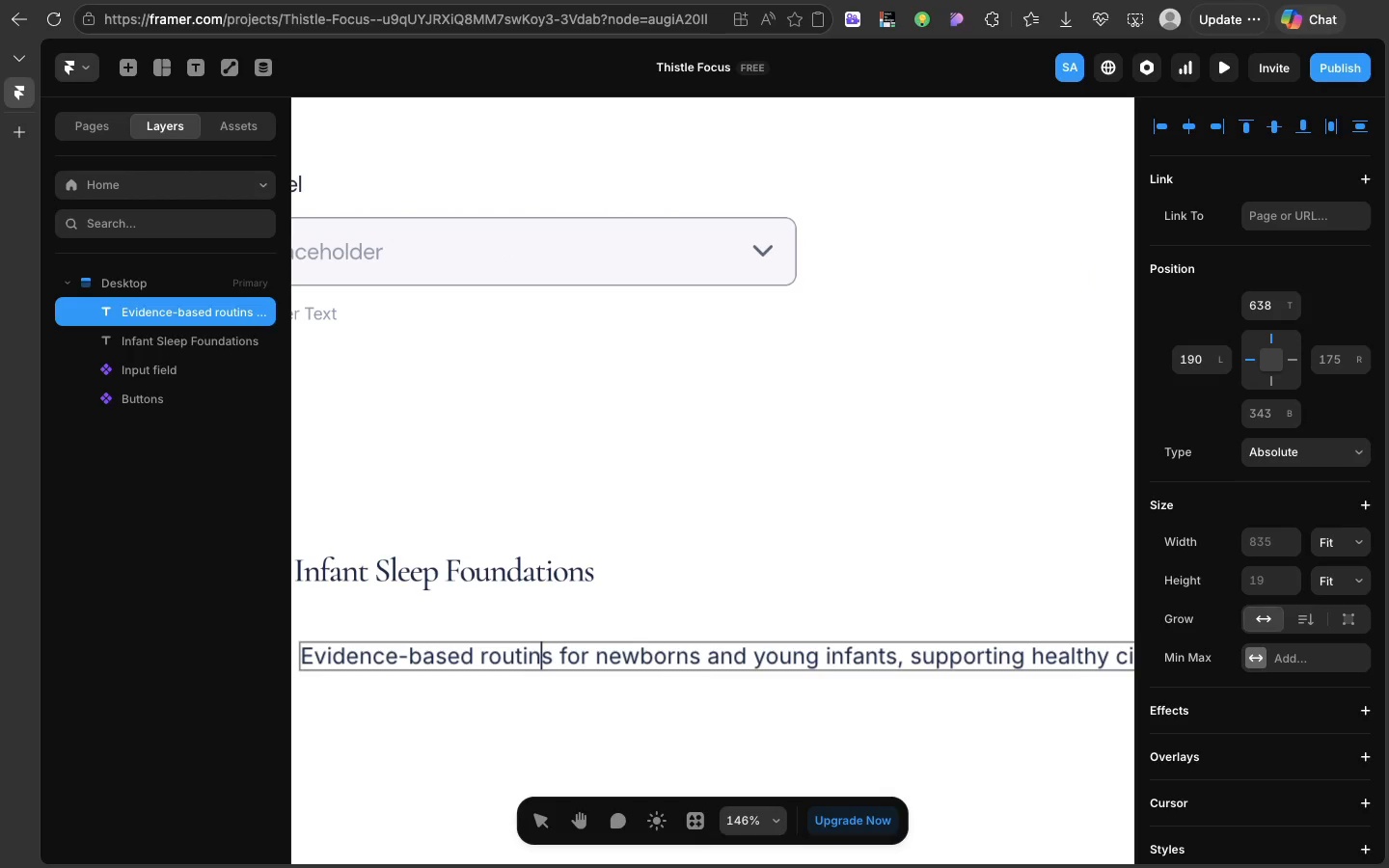 
key(Backspace)
 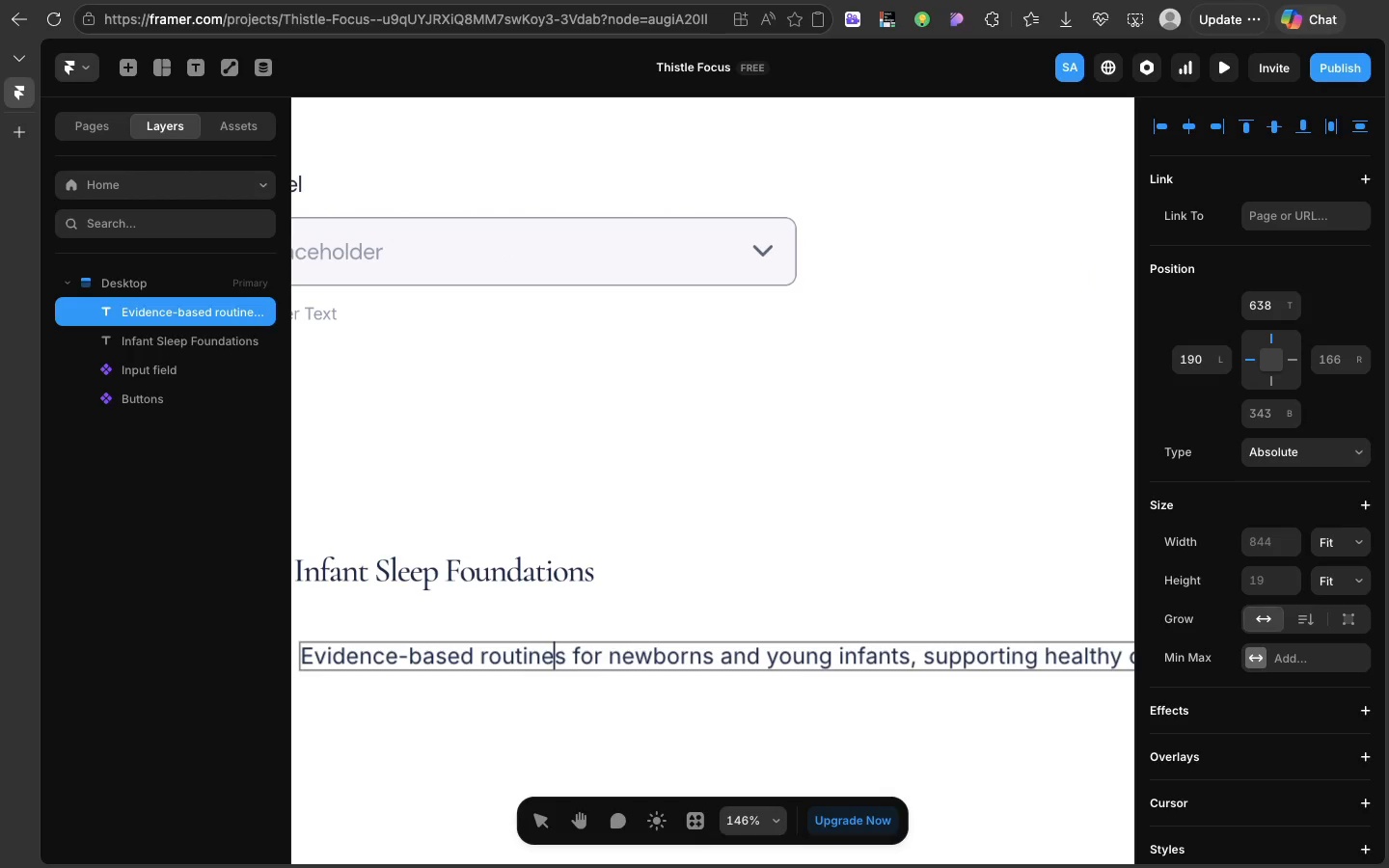 
key(E)
 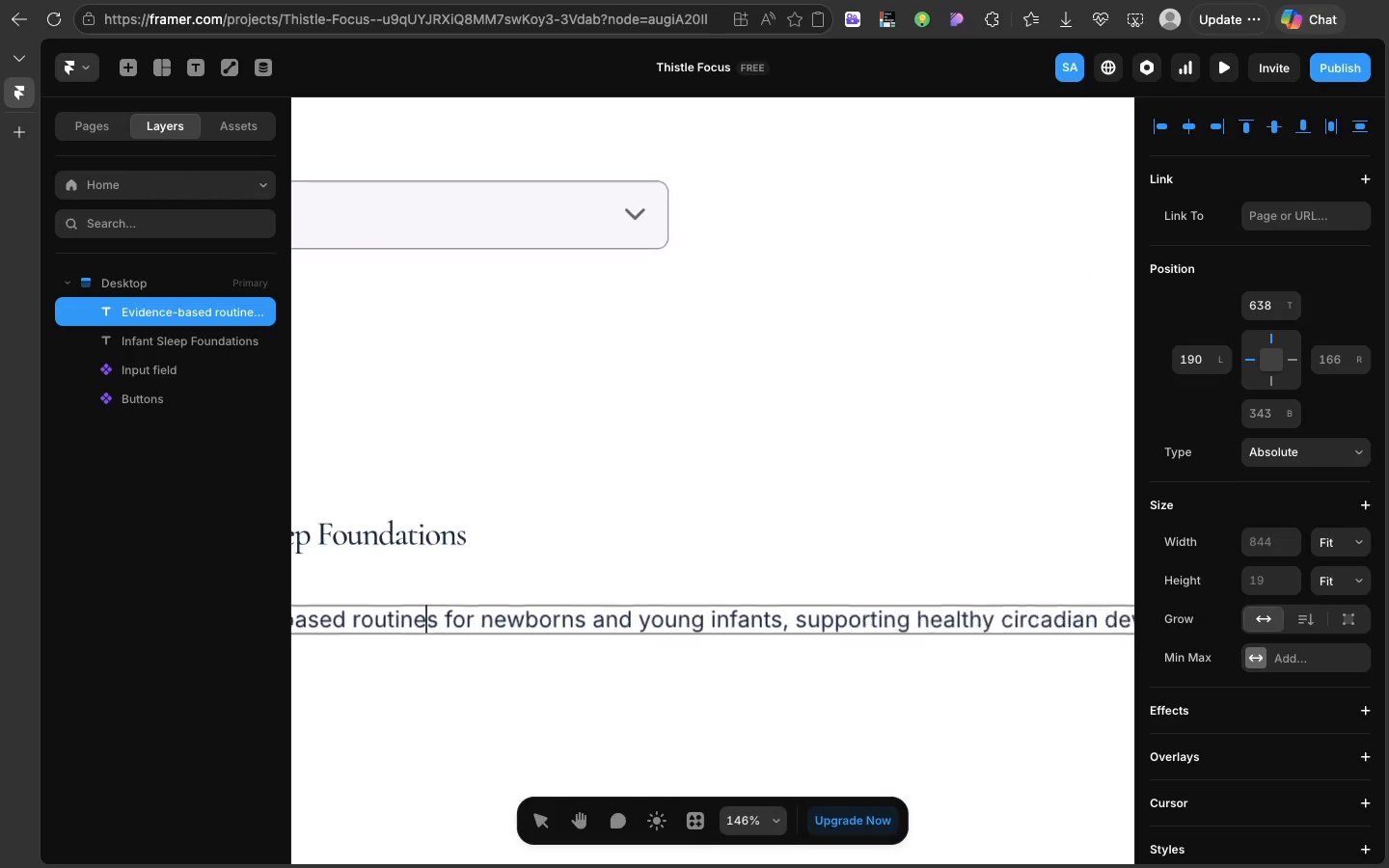 
scroll: coordinate [963, 605], scroll_direction: down, amount: 48.0
 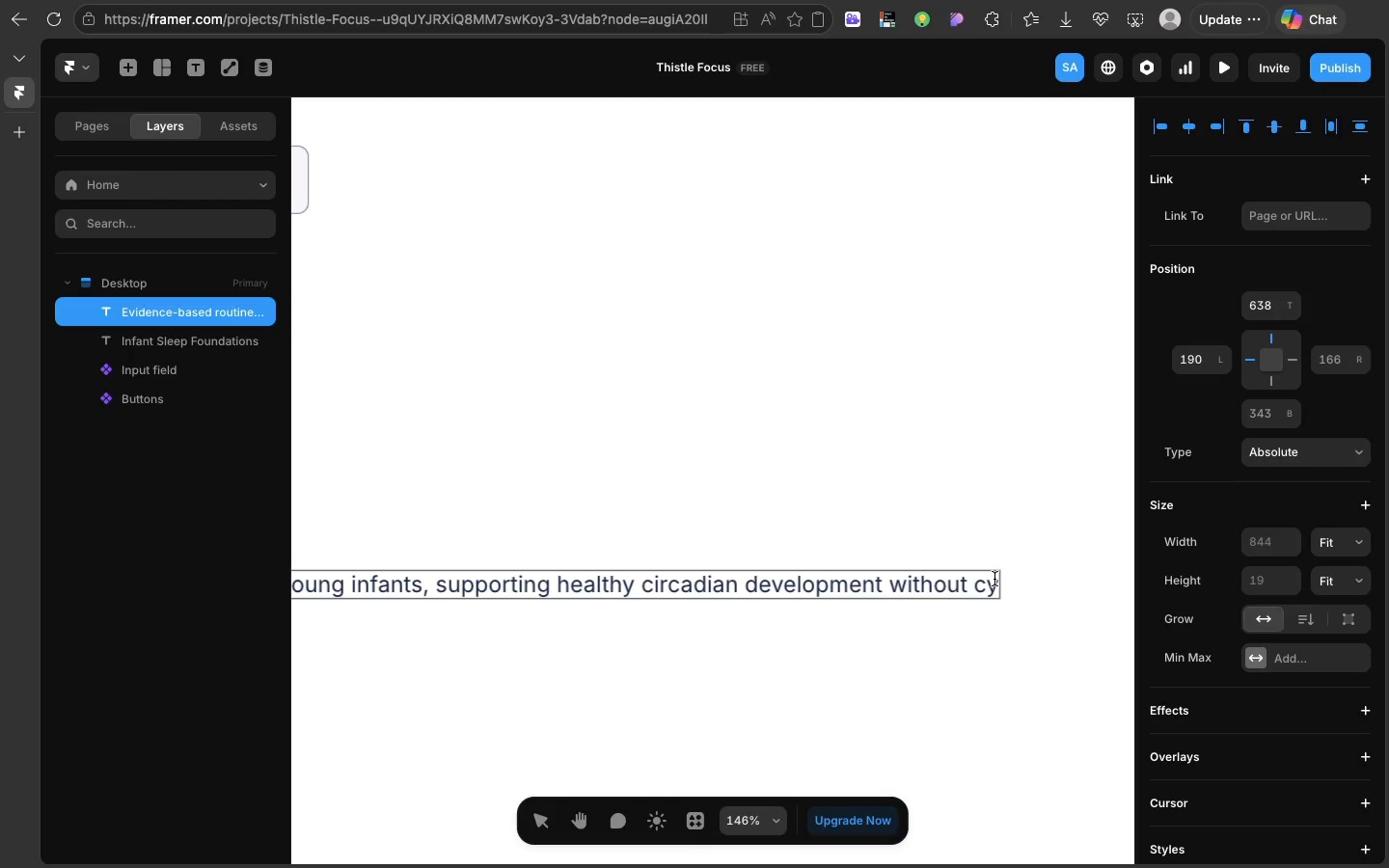 
left_click([994, 579])
 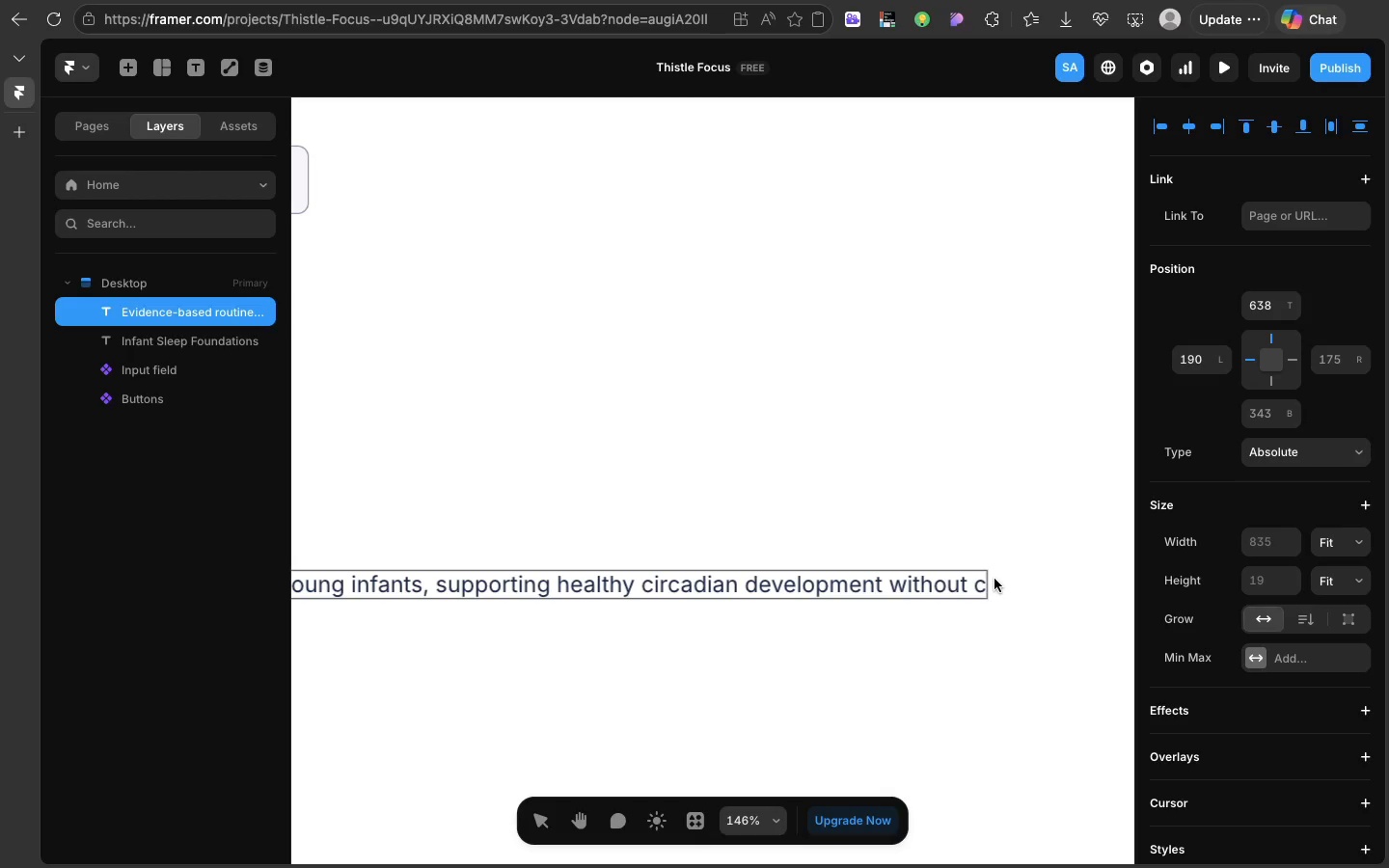 
key(Backspace)
type(ry-it-out meth)
 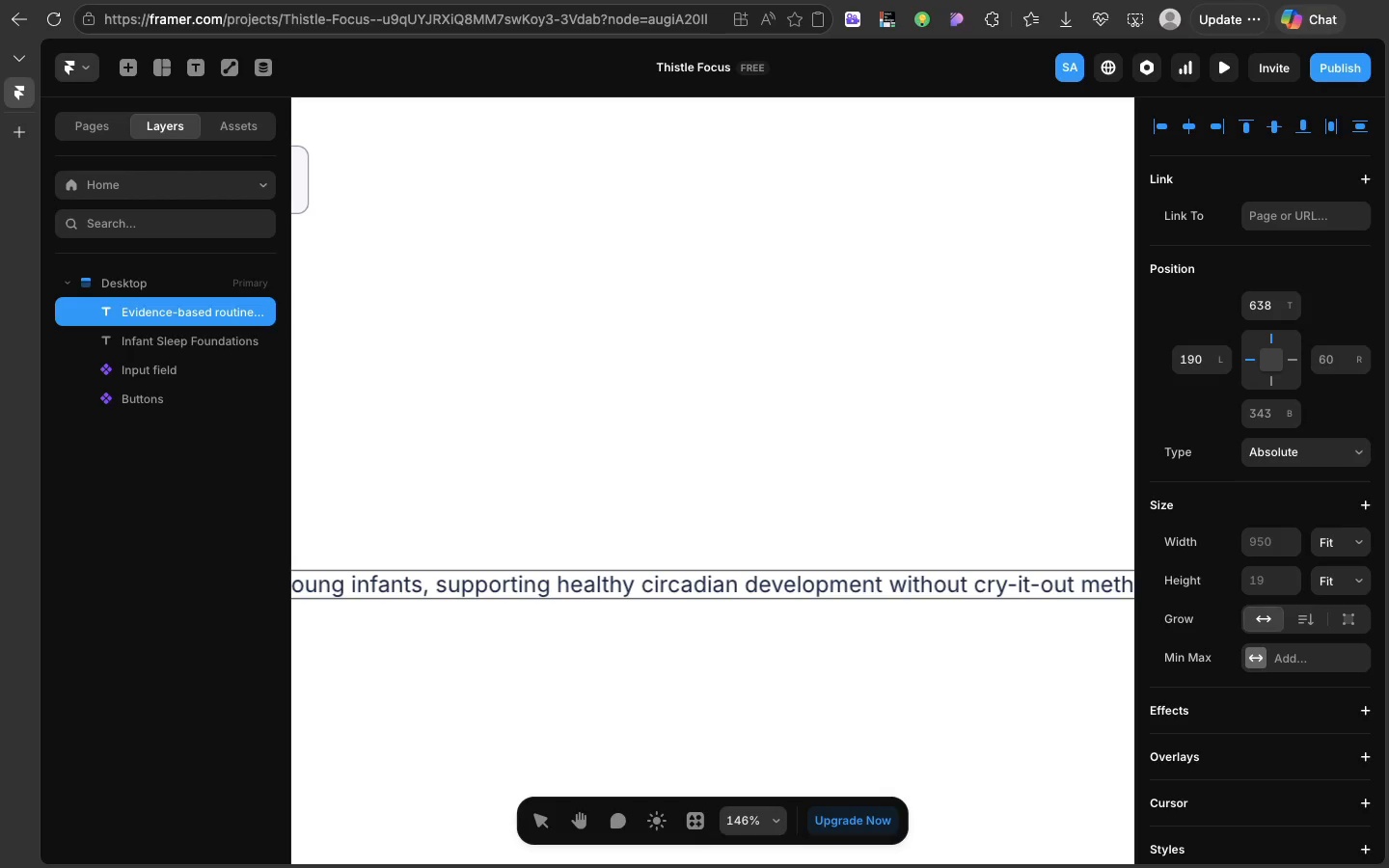 
type(ods)
 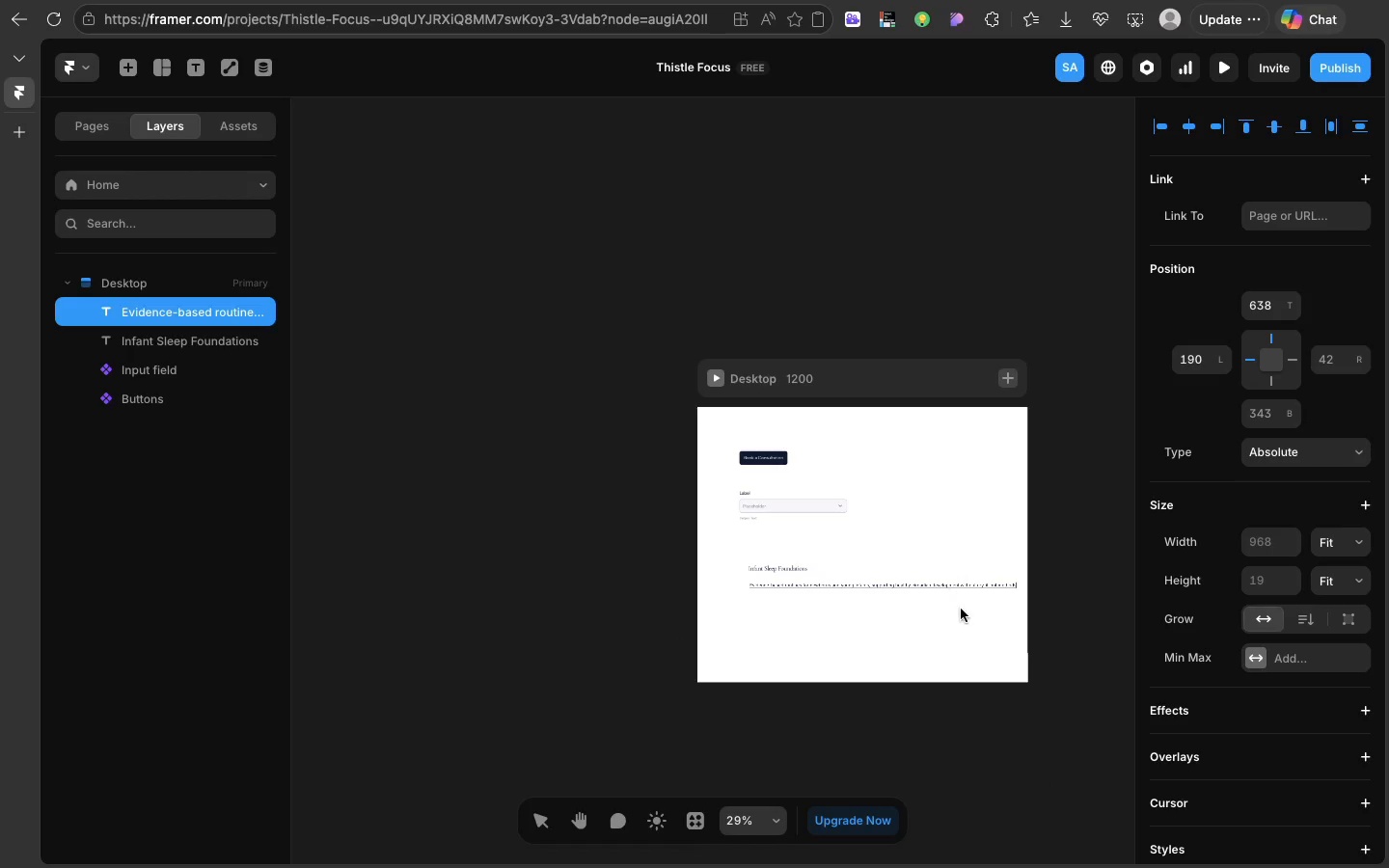 
left_click([961, 612])
 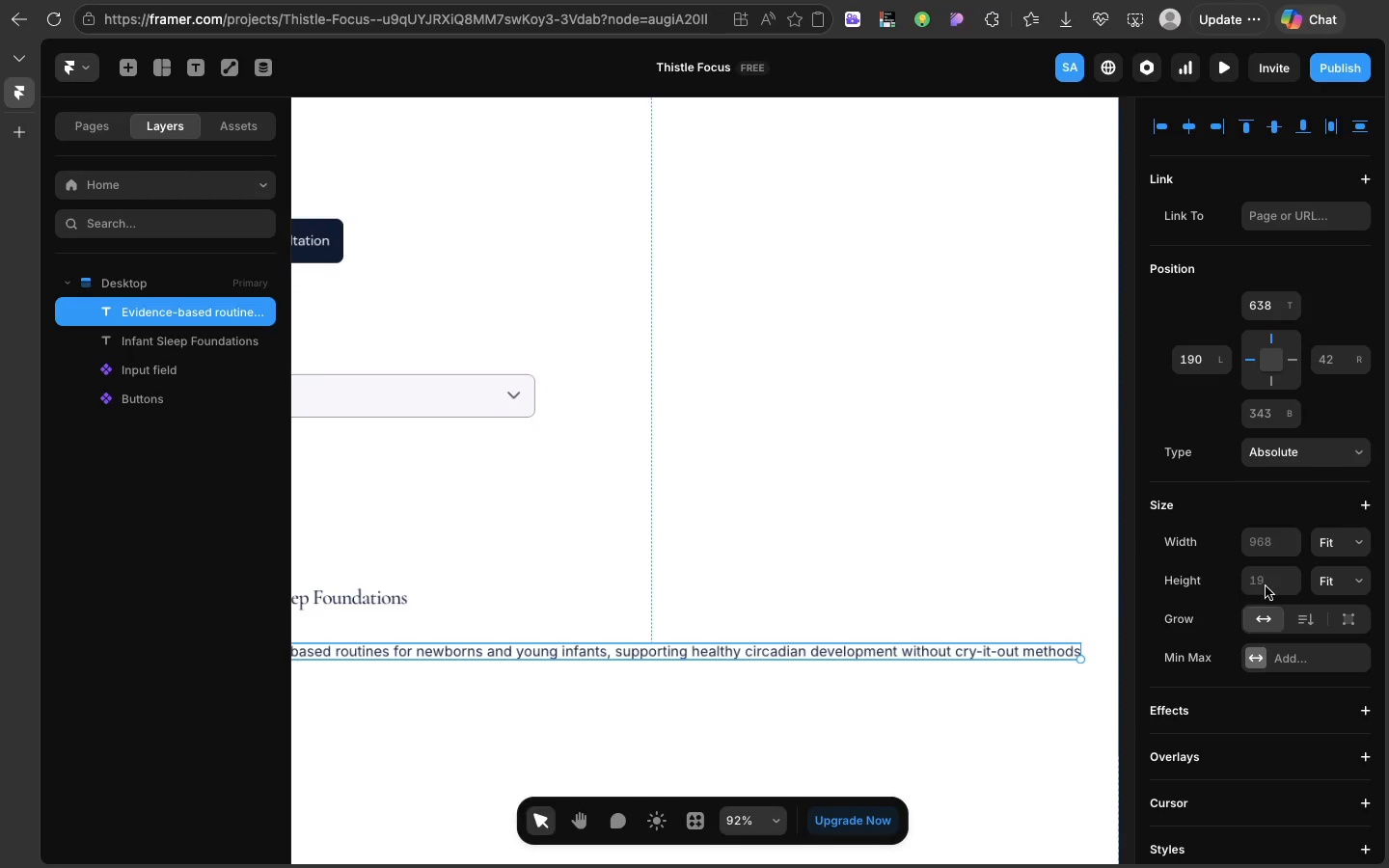 
left_click([1332, 537])
 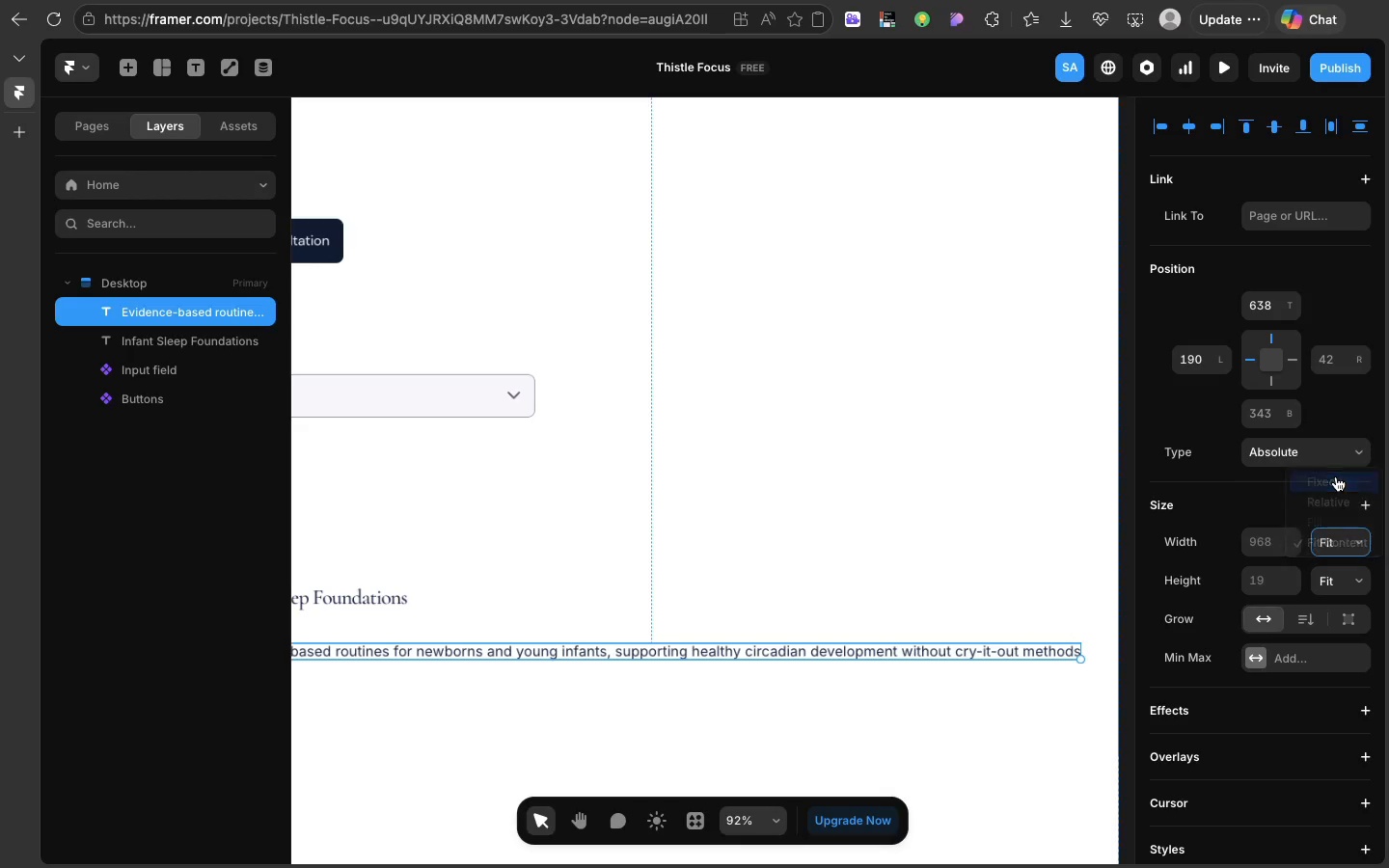 
left_click([1336, 476])
 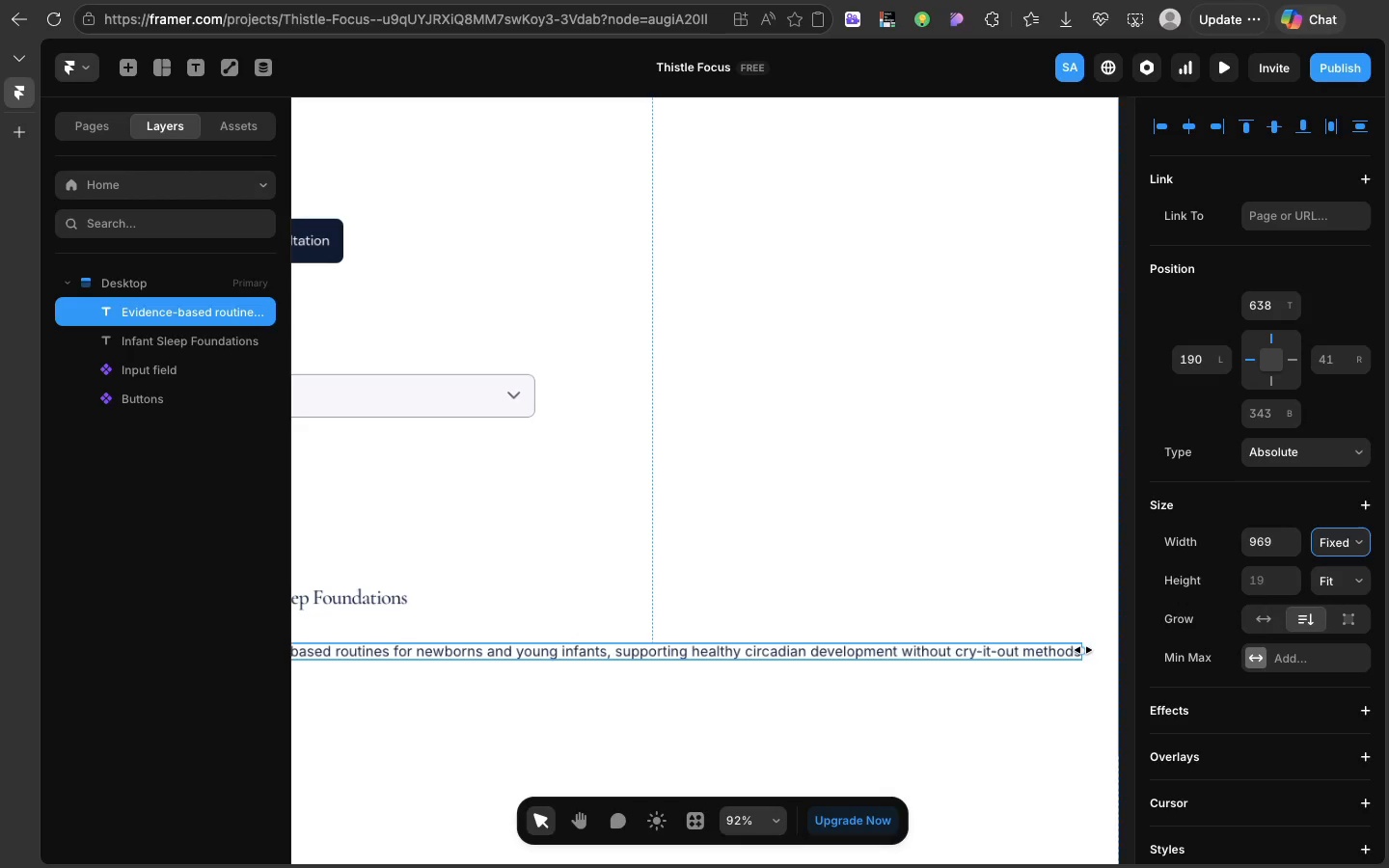 
left_click_drag(start_coordinate=[1083, 650], to_coordinate=[441, 548])
 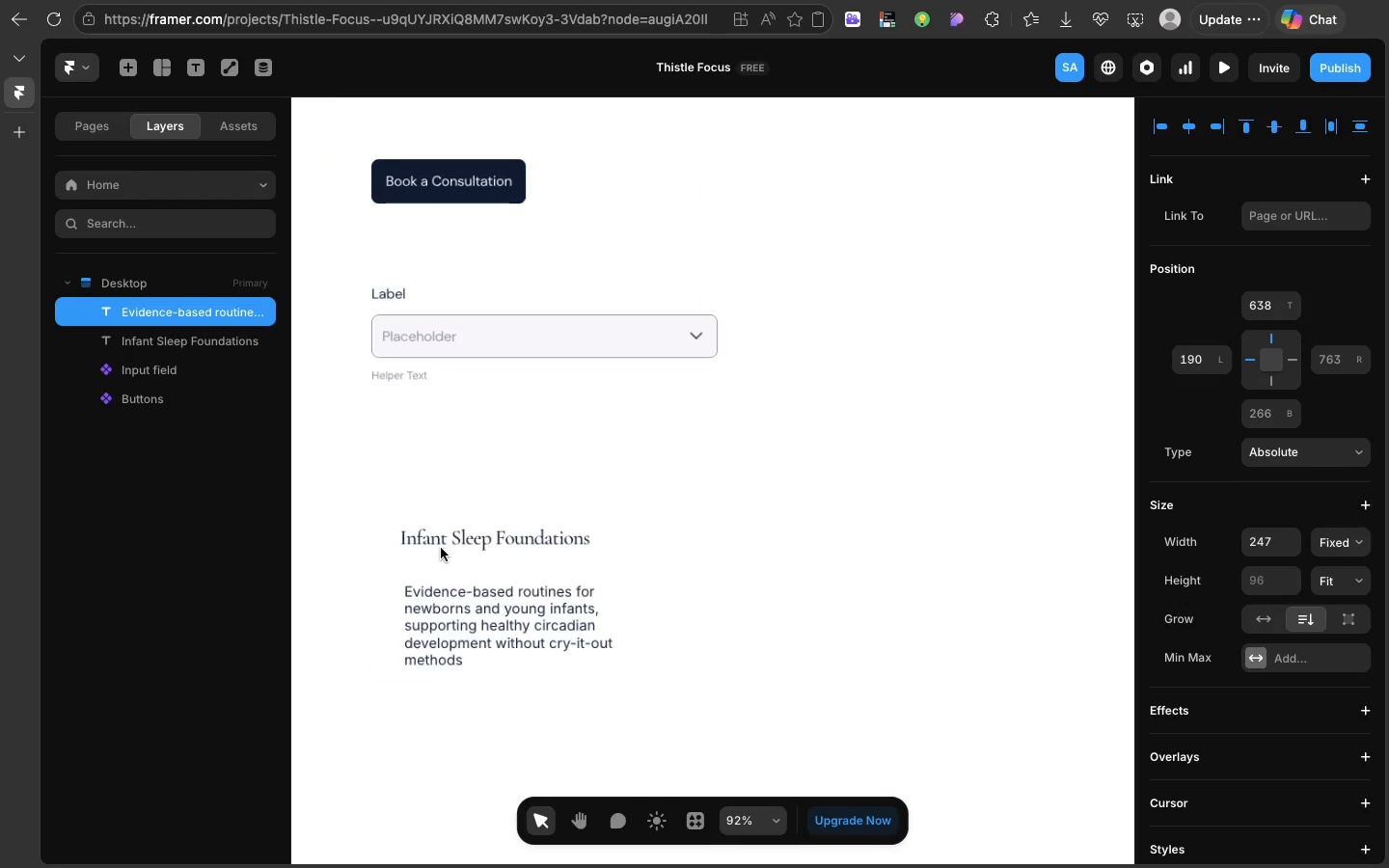 
scroll: coordinate [441, 548], scroll_direction: up, amount: 1.0
 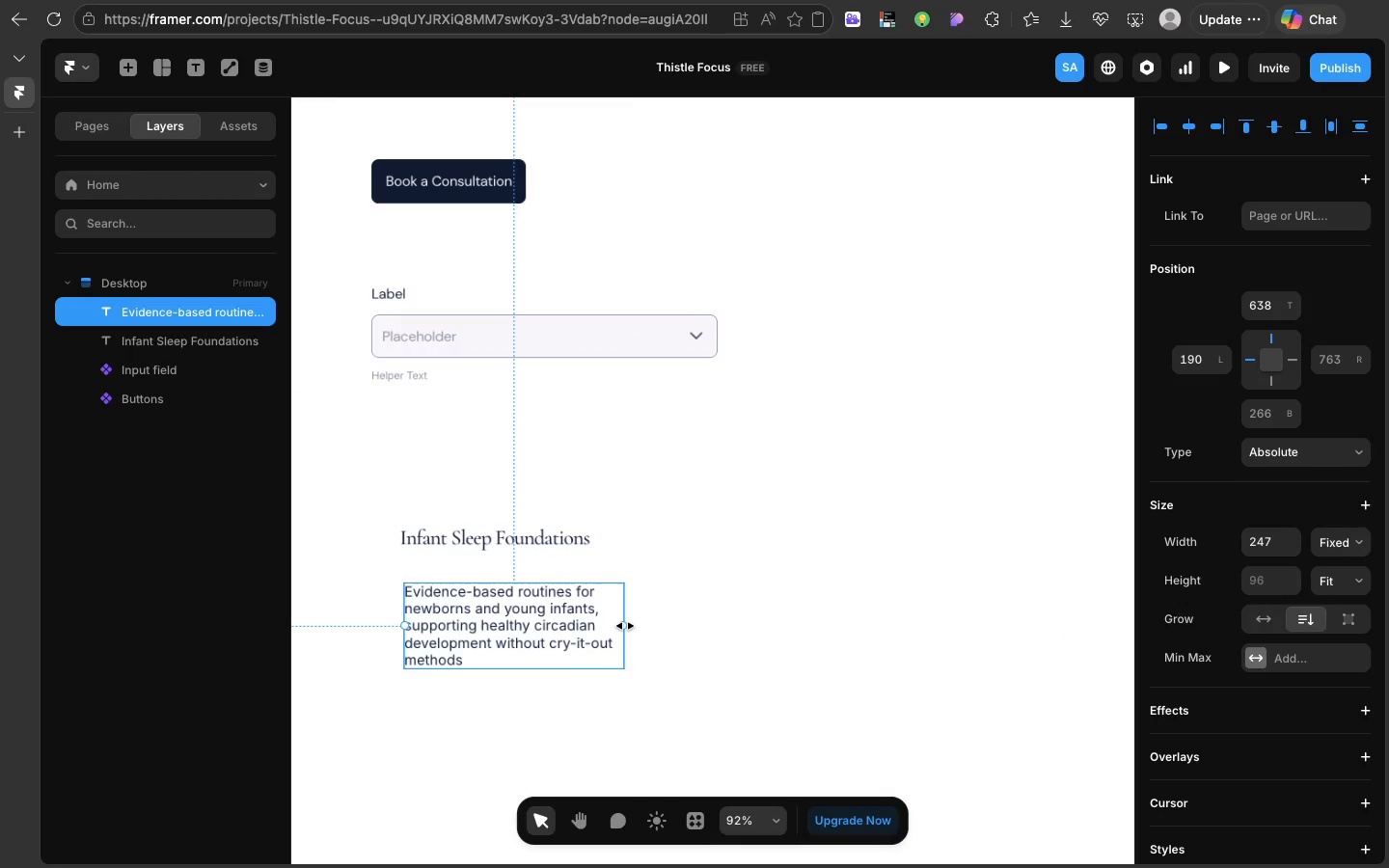 
left_click_drag(start_coordinate=[625, 626], to_coordinate=[737, 616])
 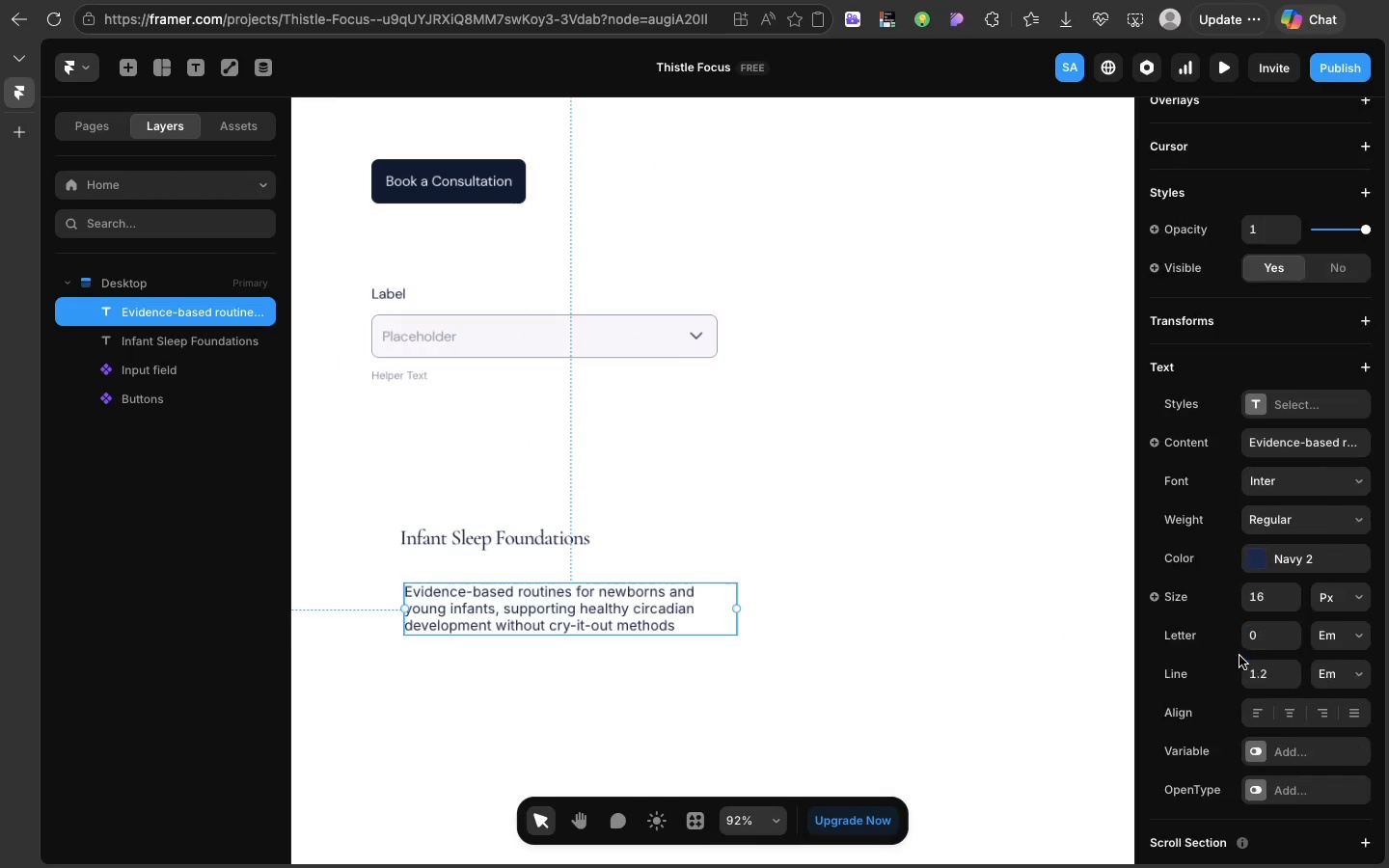 
scroll: coordinate [1239, 656], scroll_direction: down, amount: 60.0
 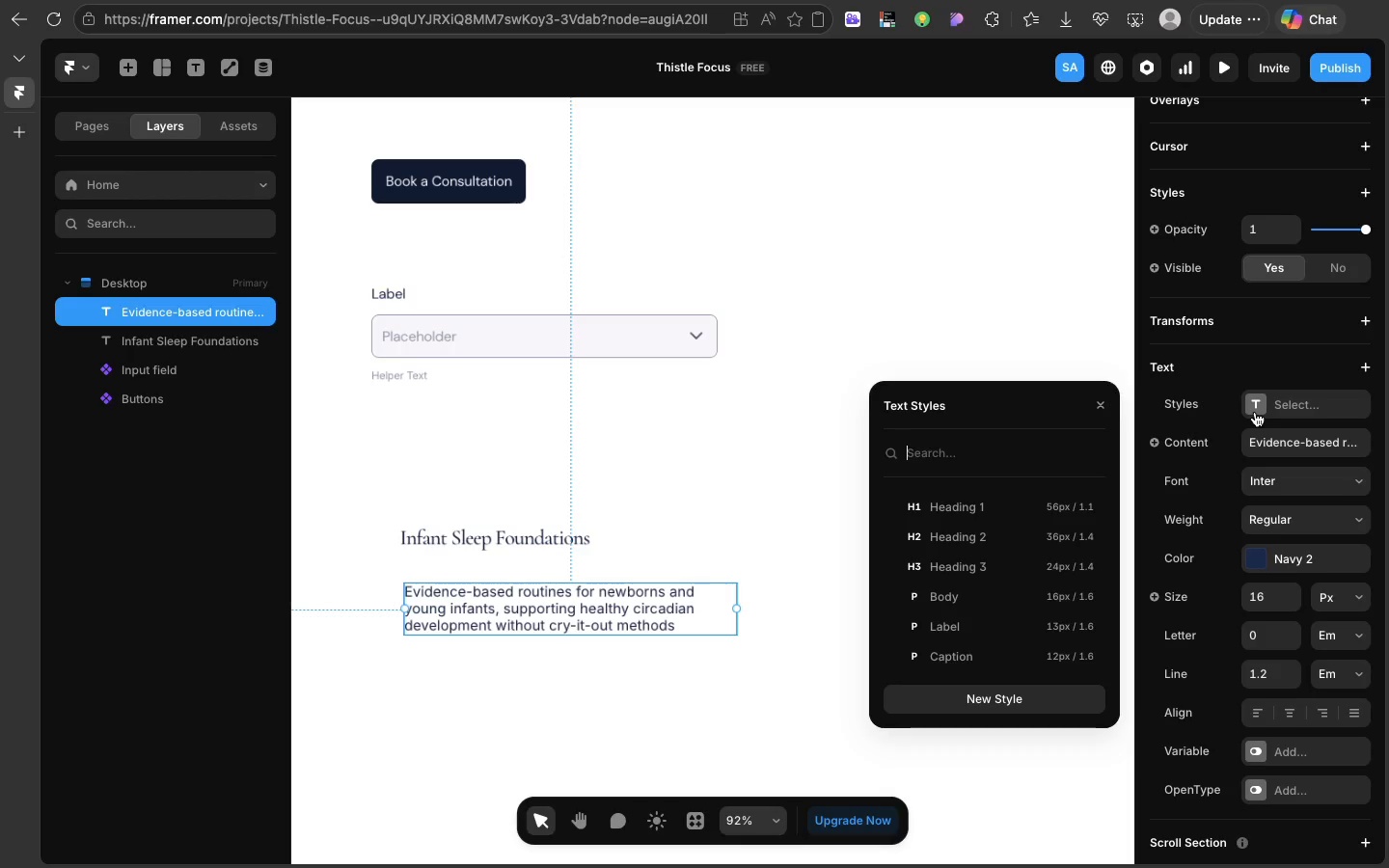 
left_click([1255, 412])
 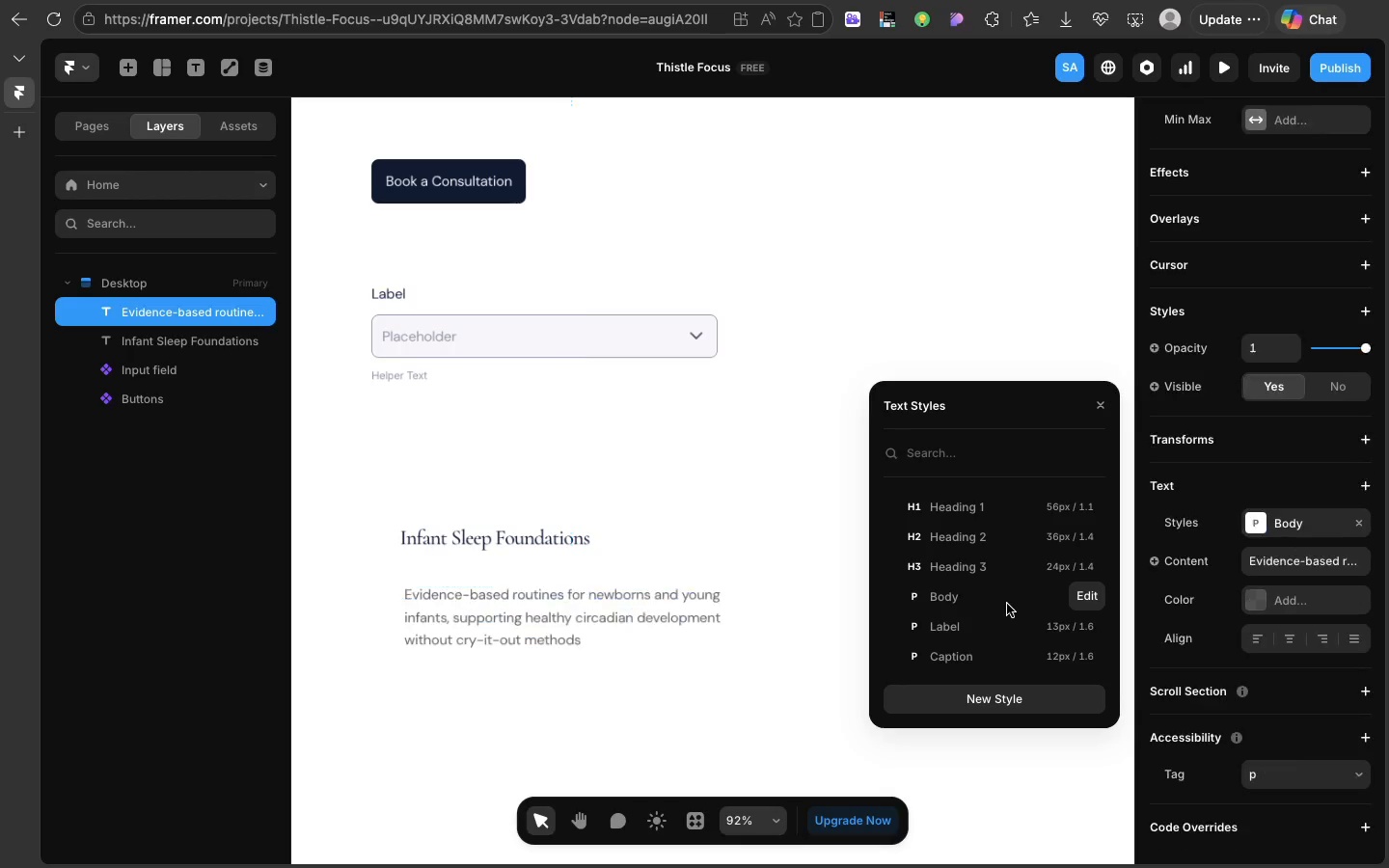 
left_click([1007, 604])
 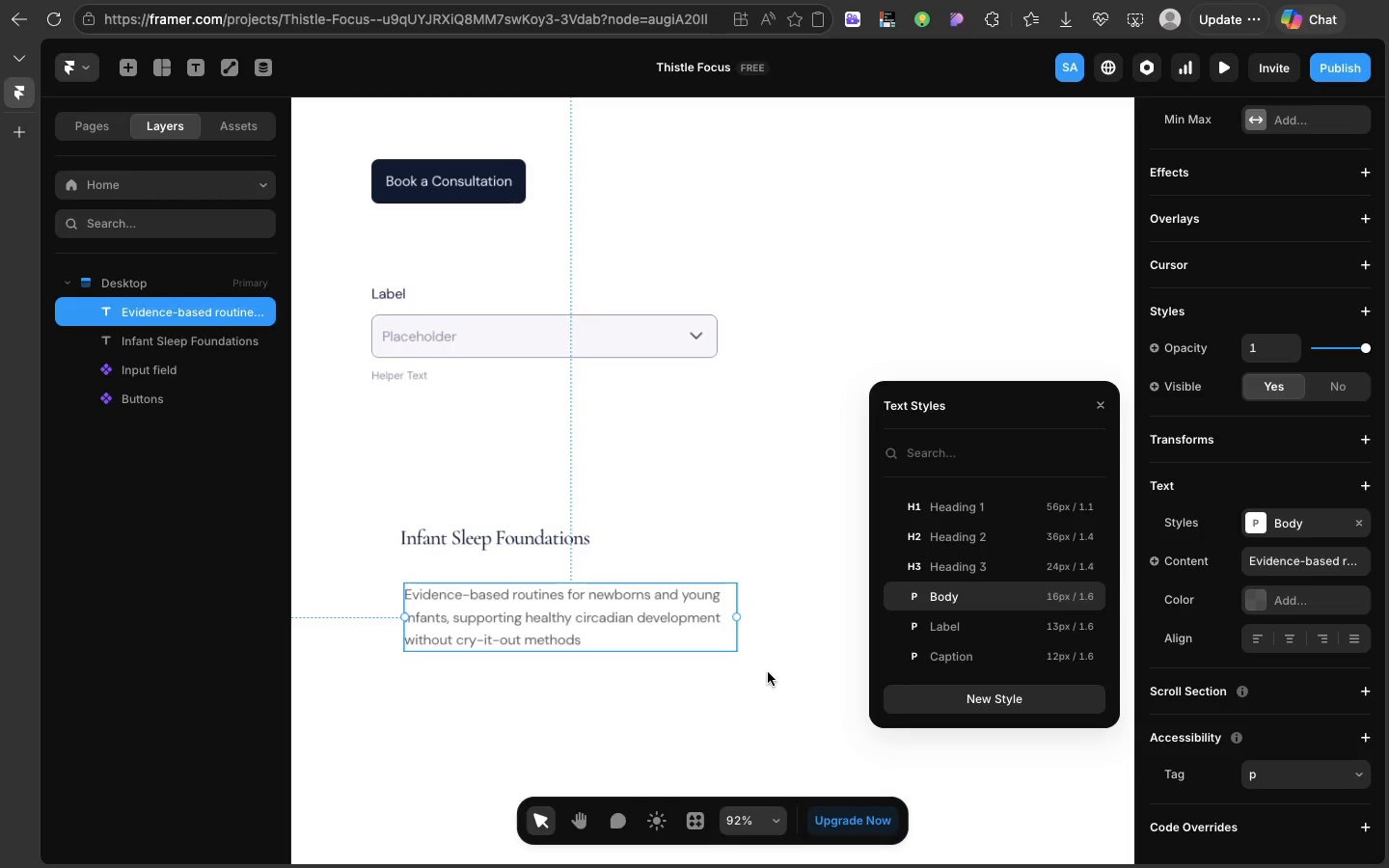 
left_click([768, 672])
 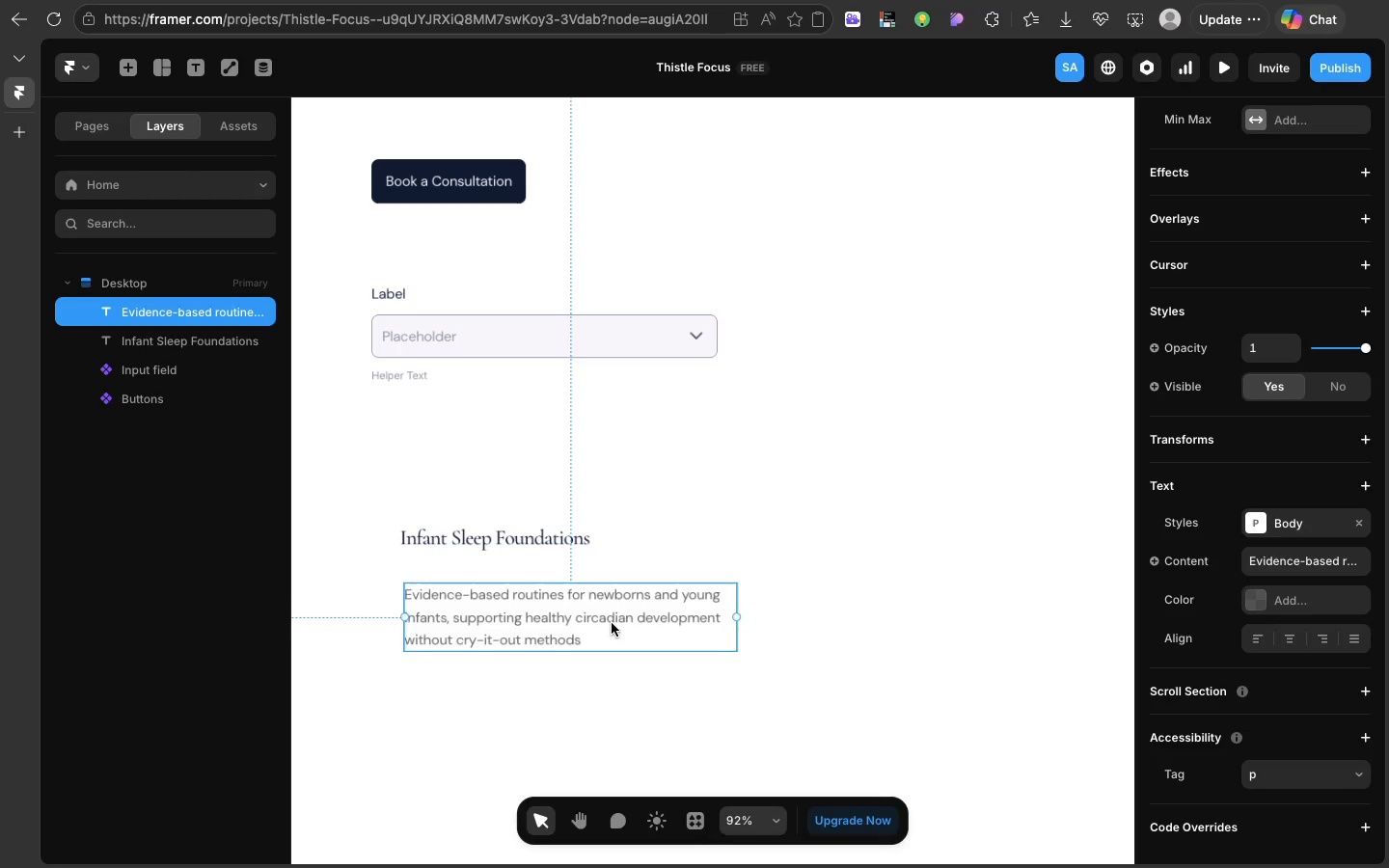 
left_click_drag(start_coordinate=[612, 623], to_coordinate=[609, 602])
 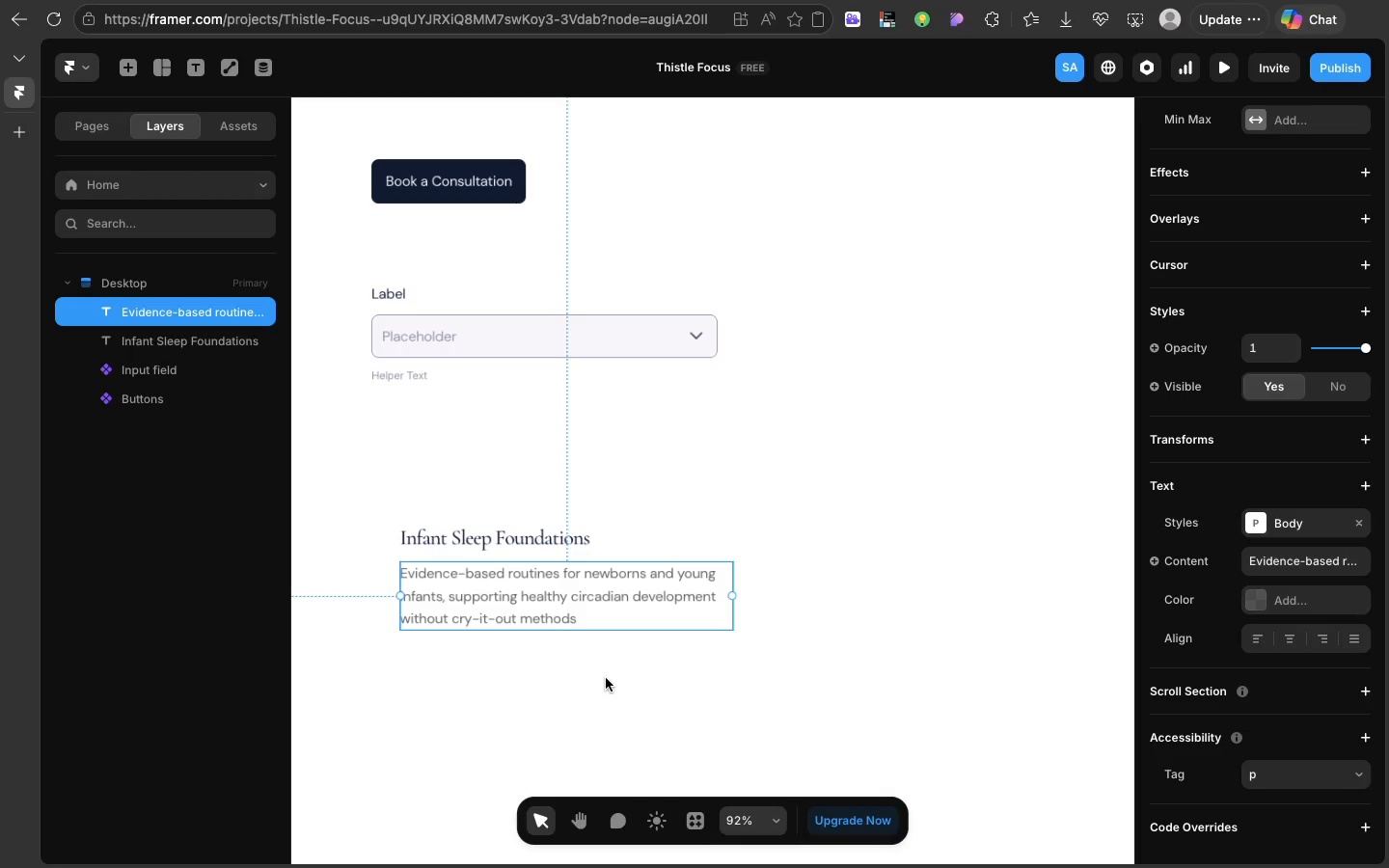 
right_click([606, 678])
 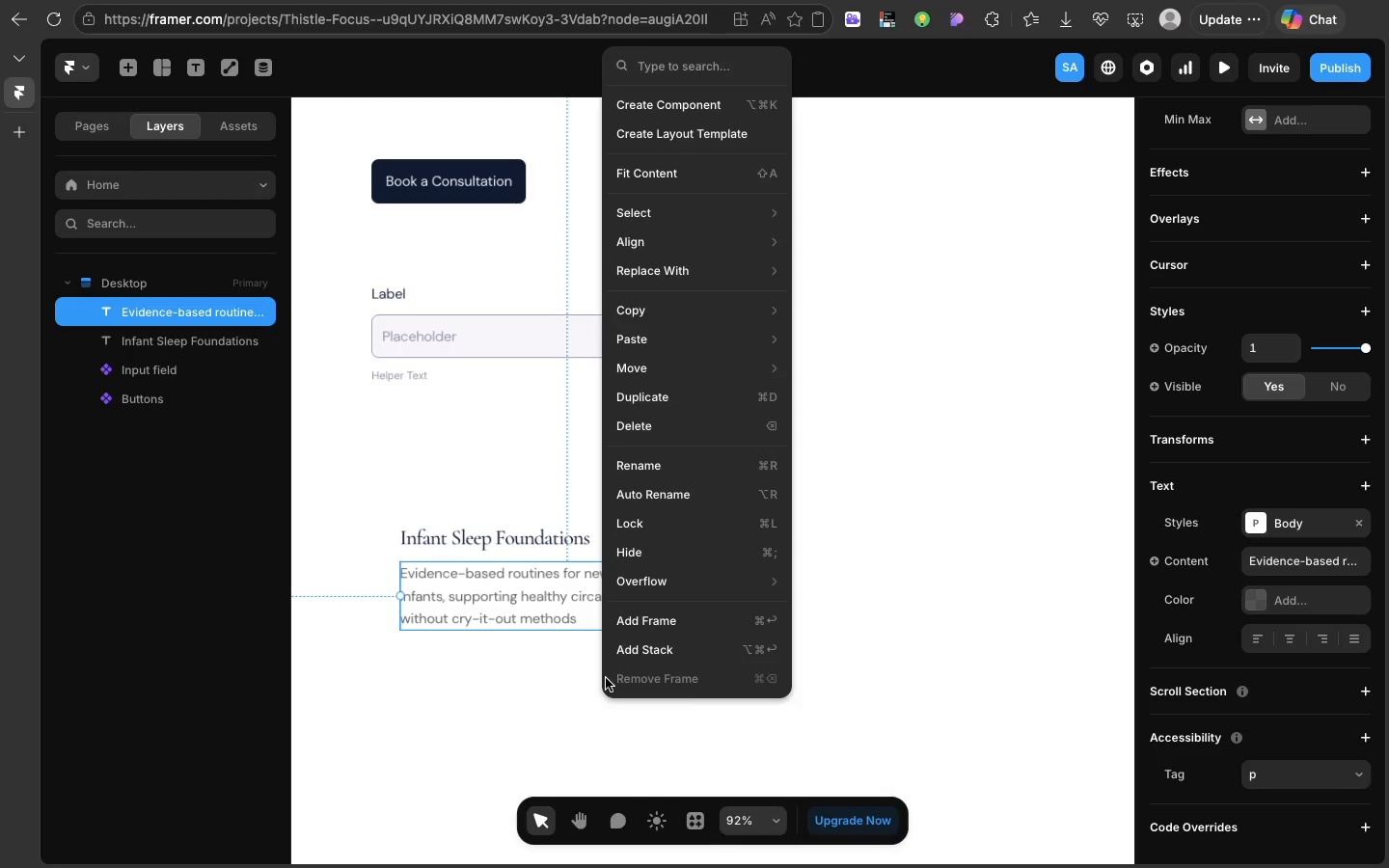 
left_click([606, 678])
 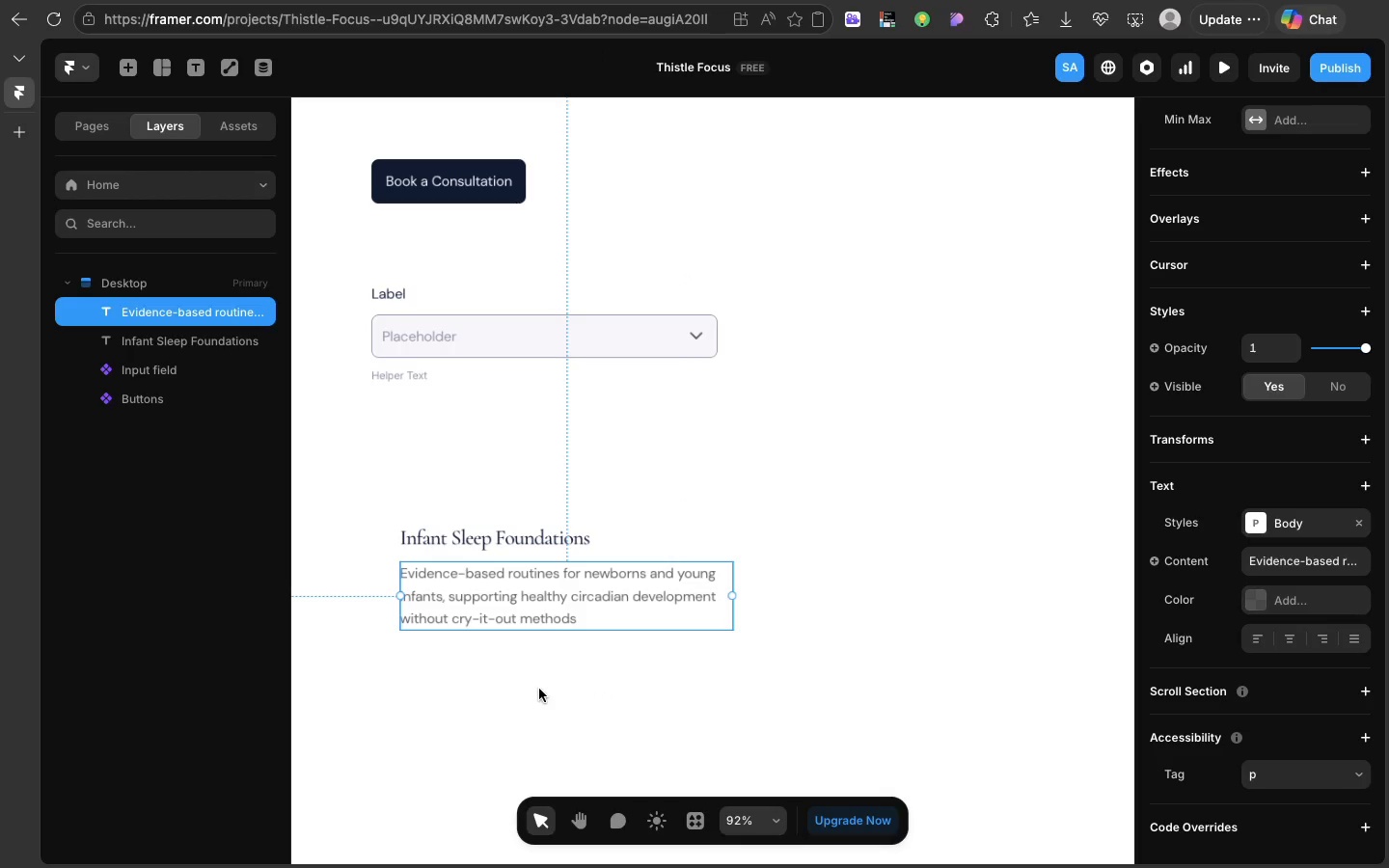 
left_click([539, 689])
 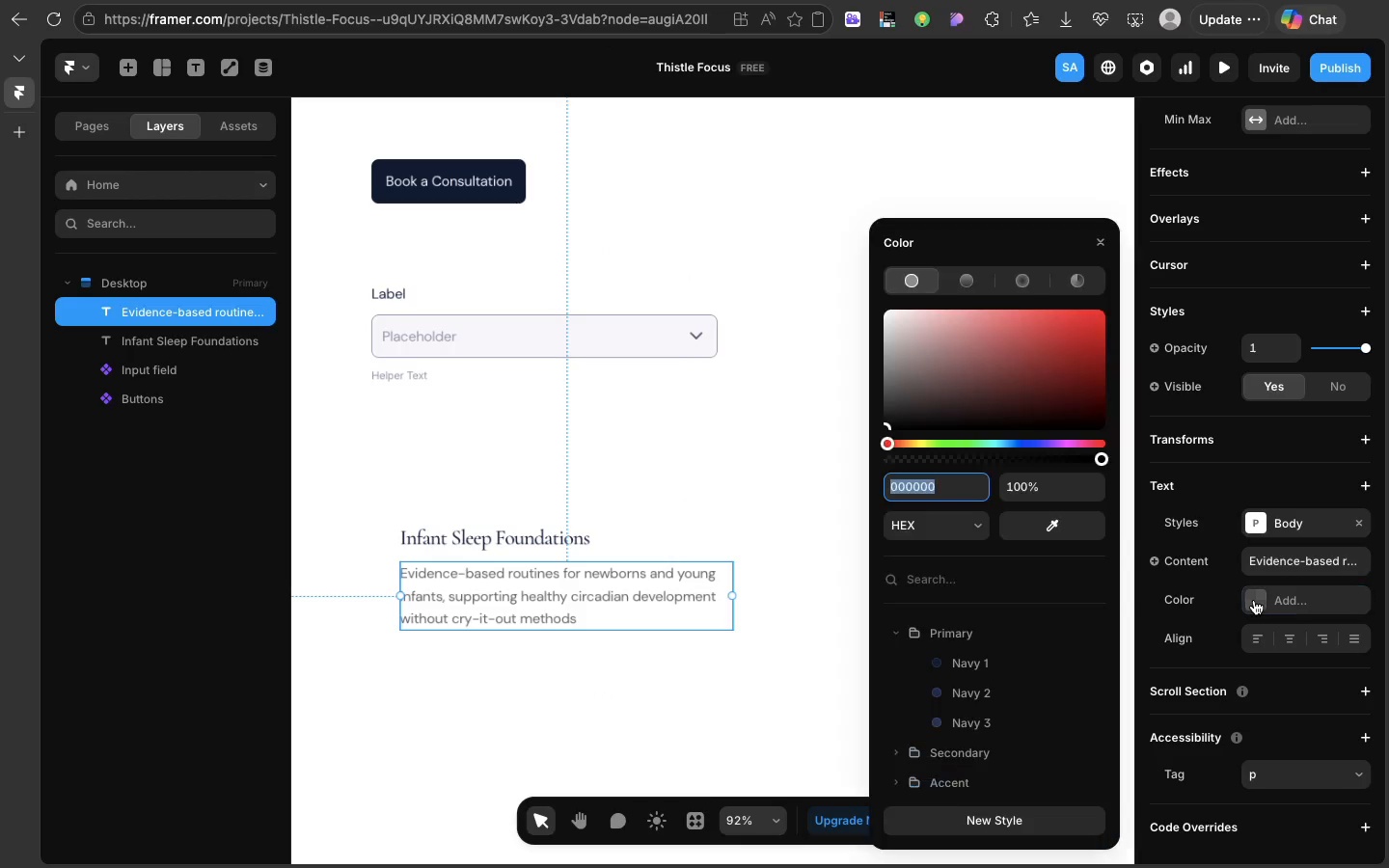 
left_click([1254, 600])
 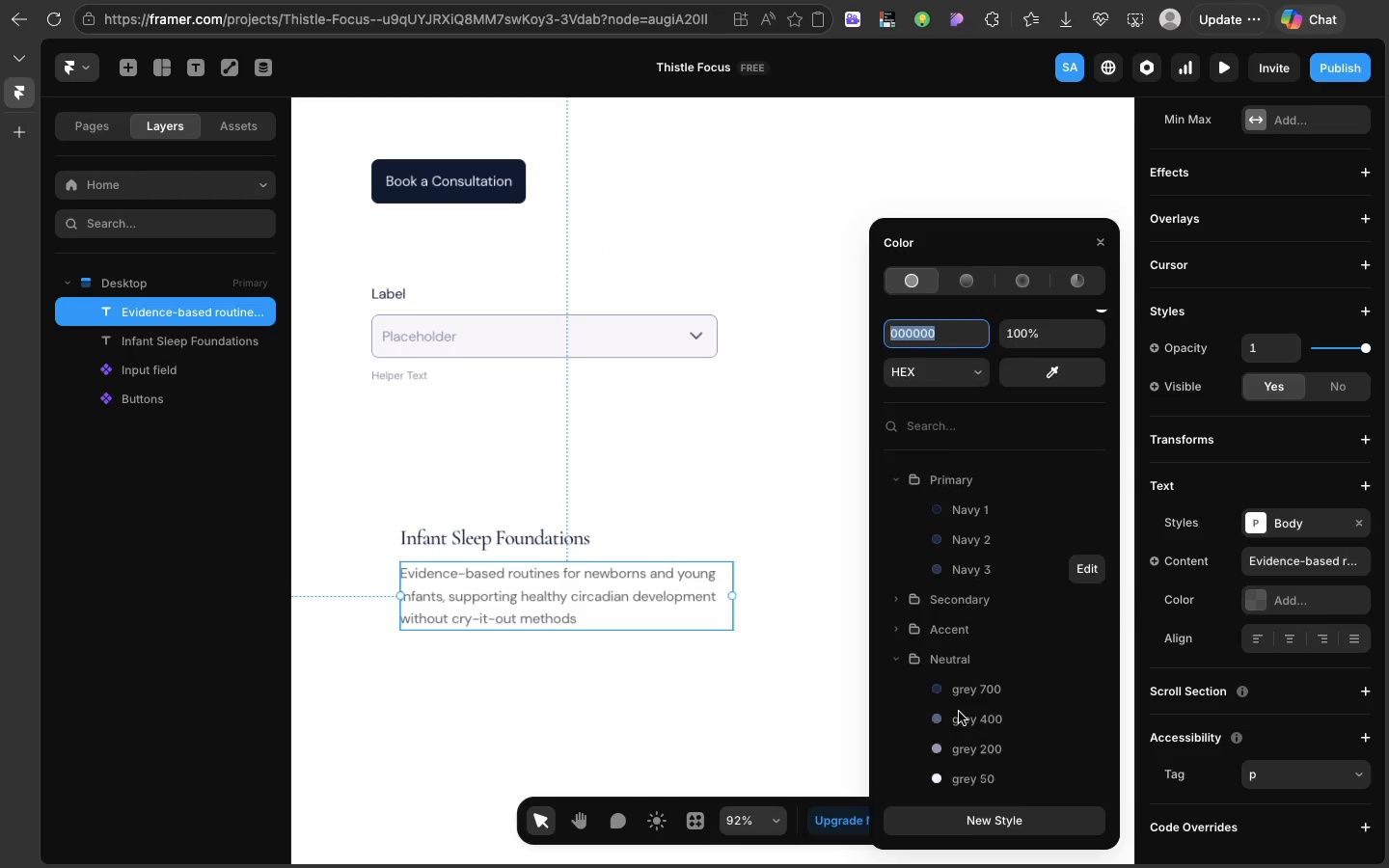 
scroll: coordinate [959, 712], scroll_direction: down, amount: 29.0
 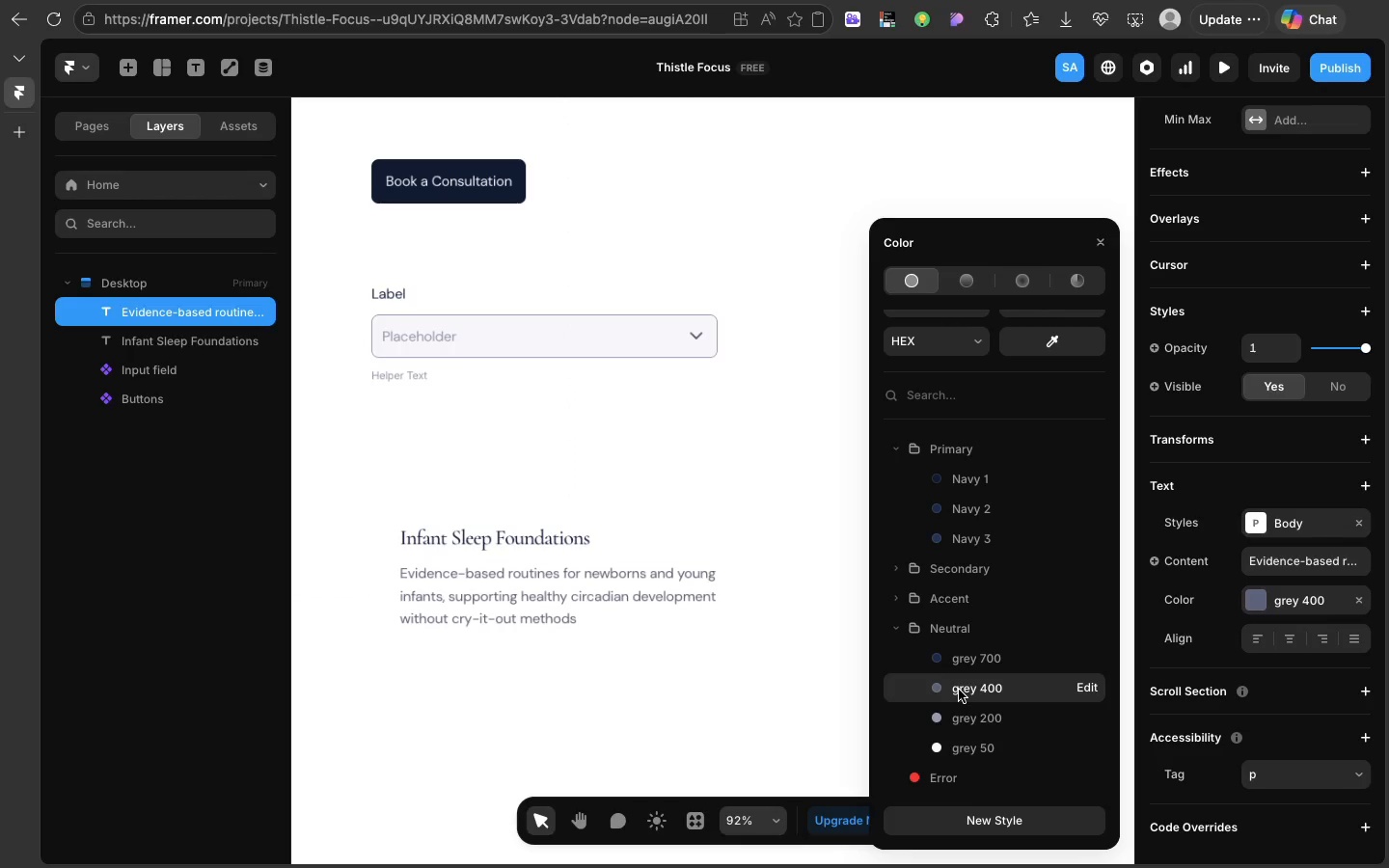 
left_click([959, 690])
 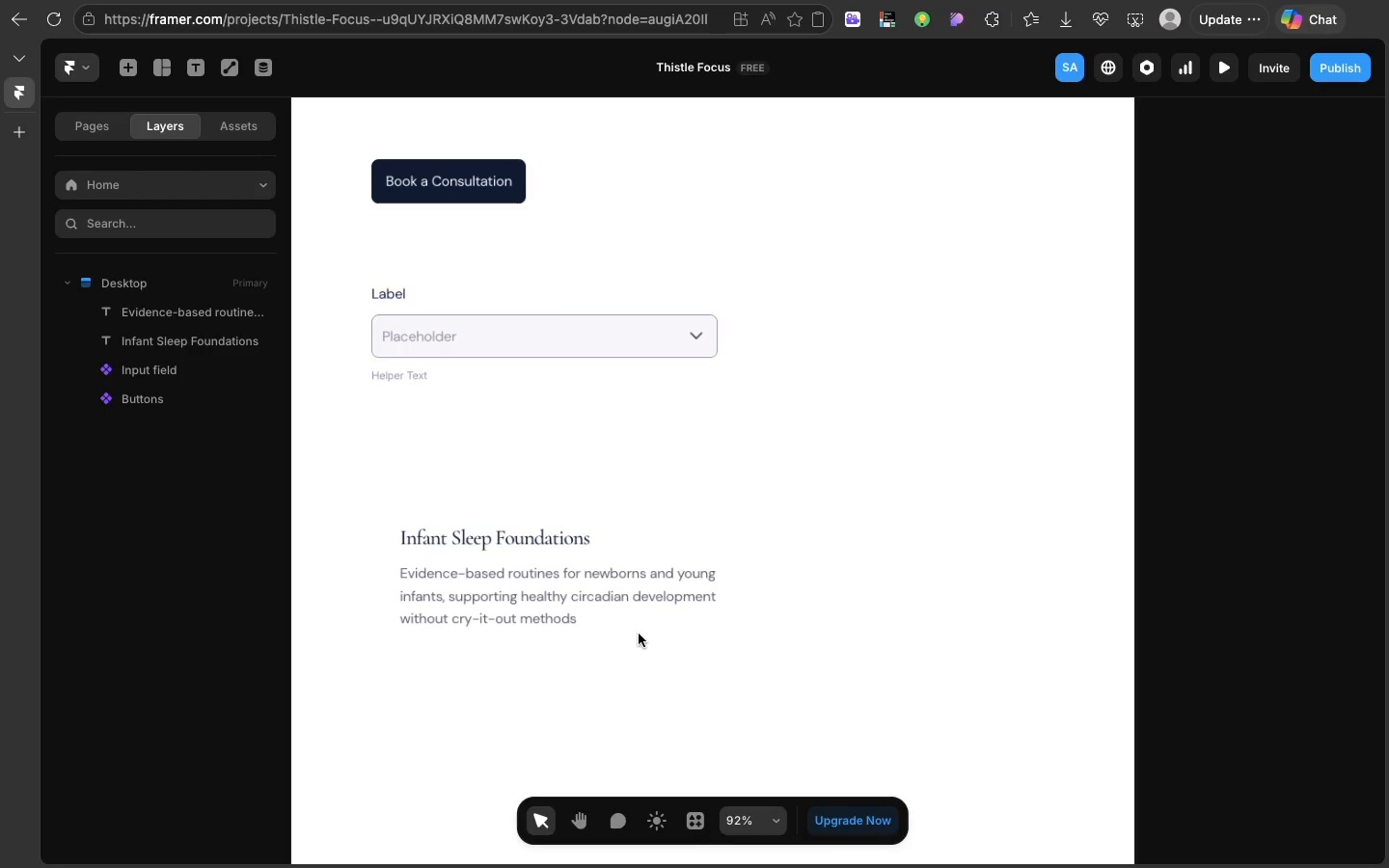 
left_click([639, 634])
 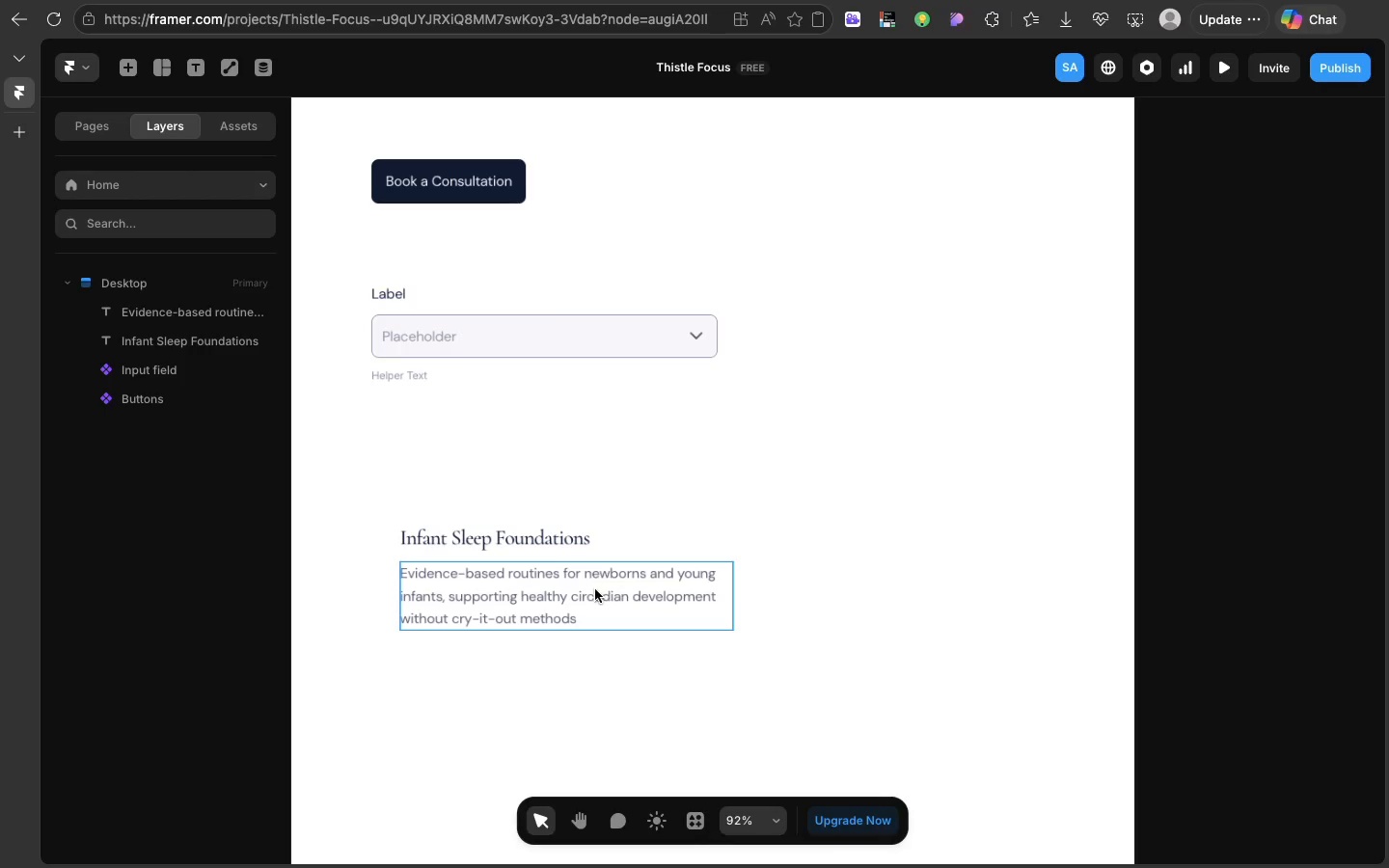 
left_click([595, 589])
 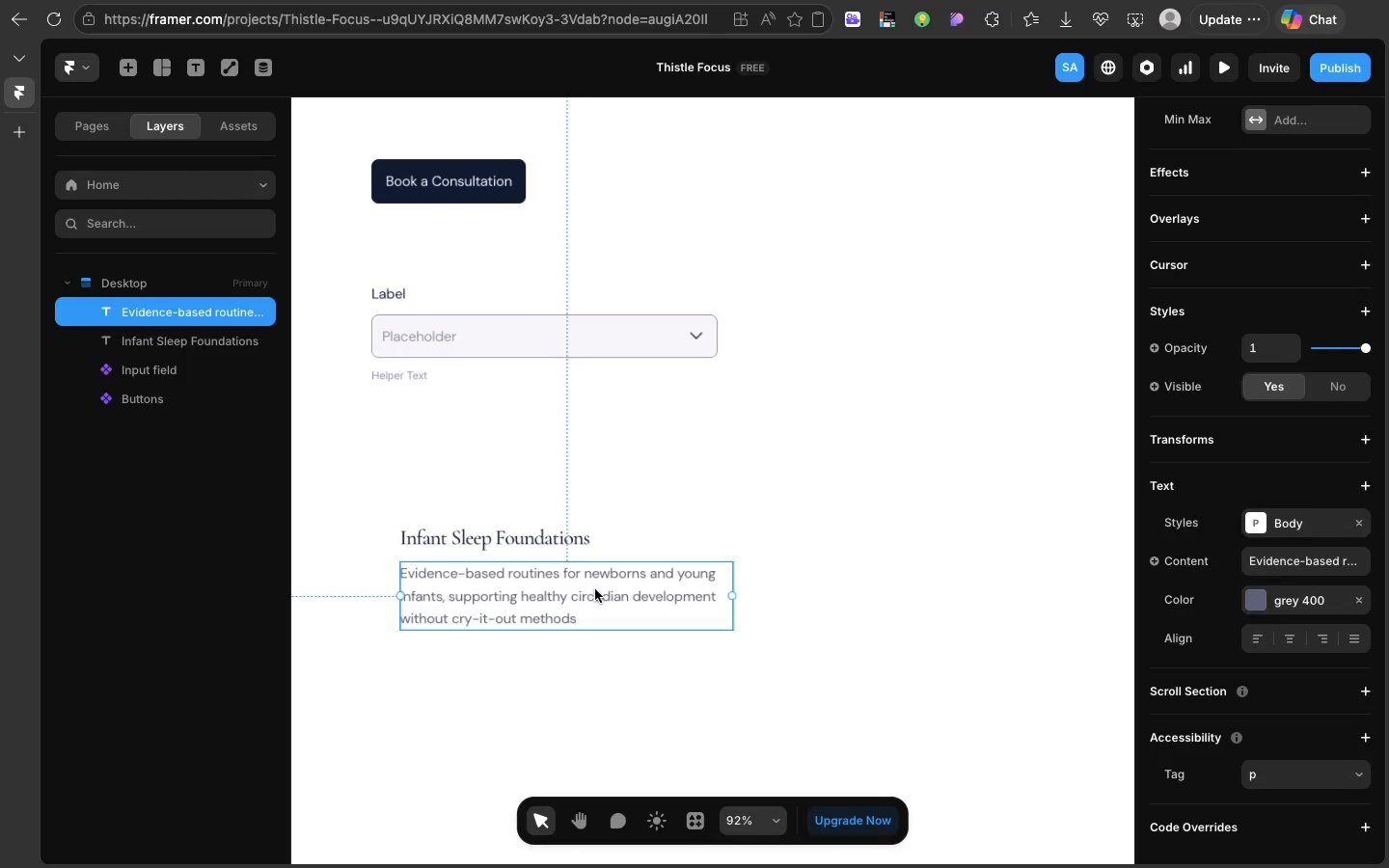 
key(Meta+D)
 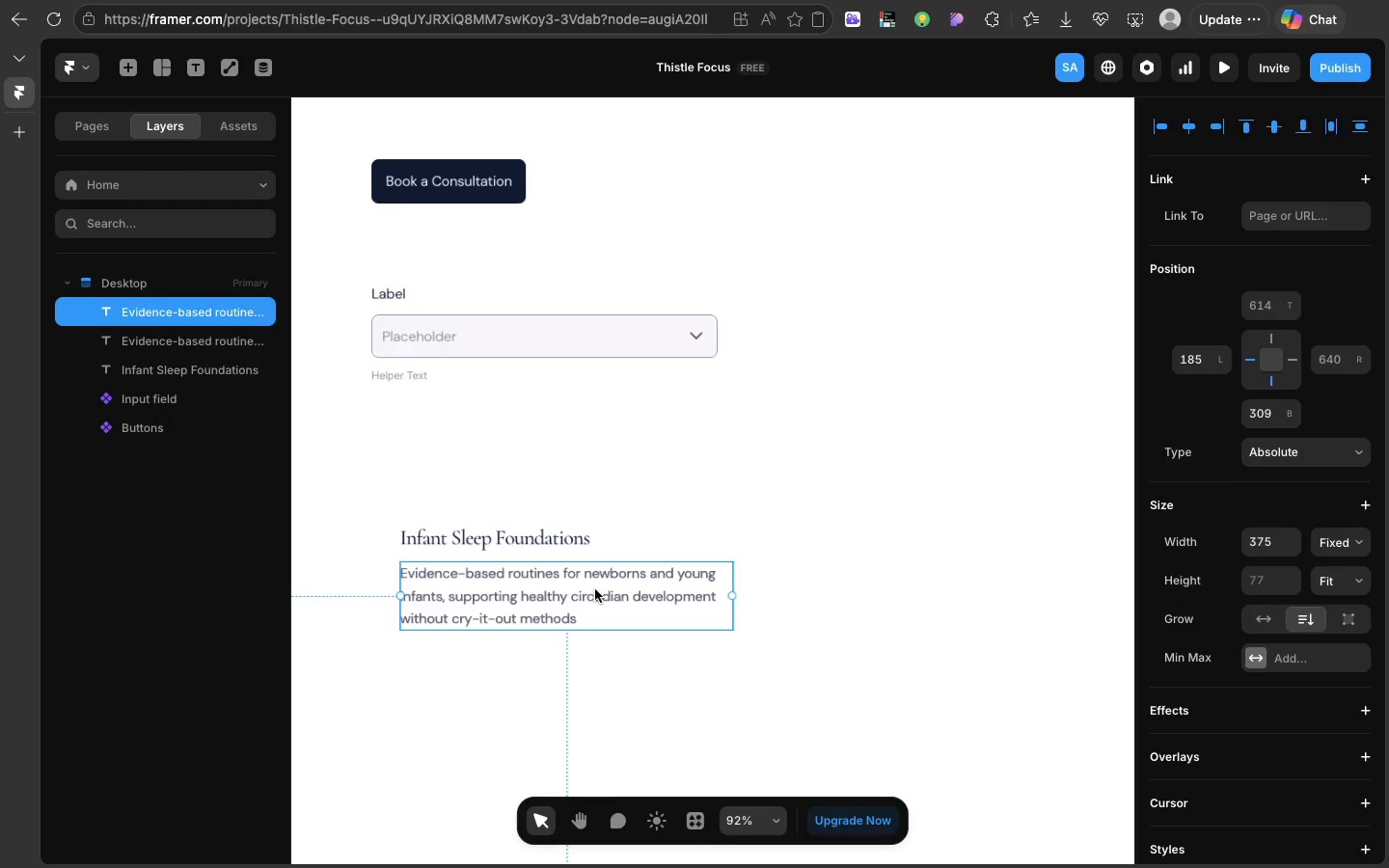 
left_click_drag(start_coordinate=[595, 589], to_coordinate=[569, 706])
 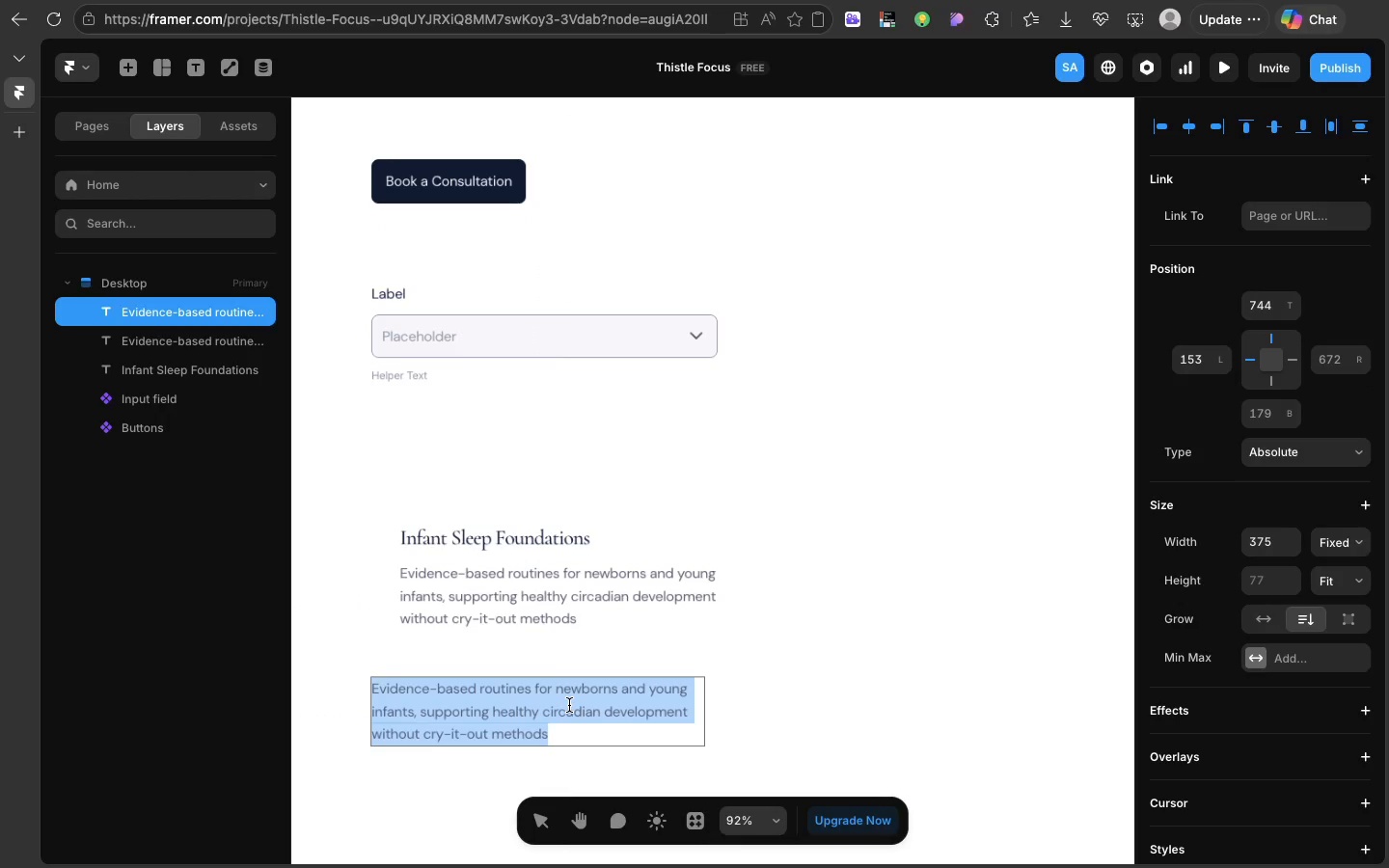 
double_click([569, 705])
 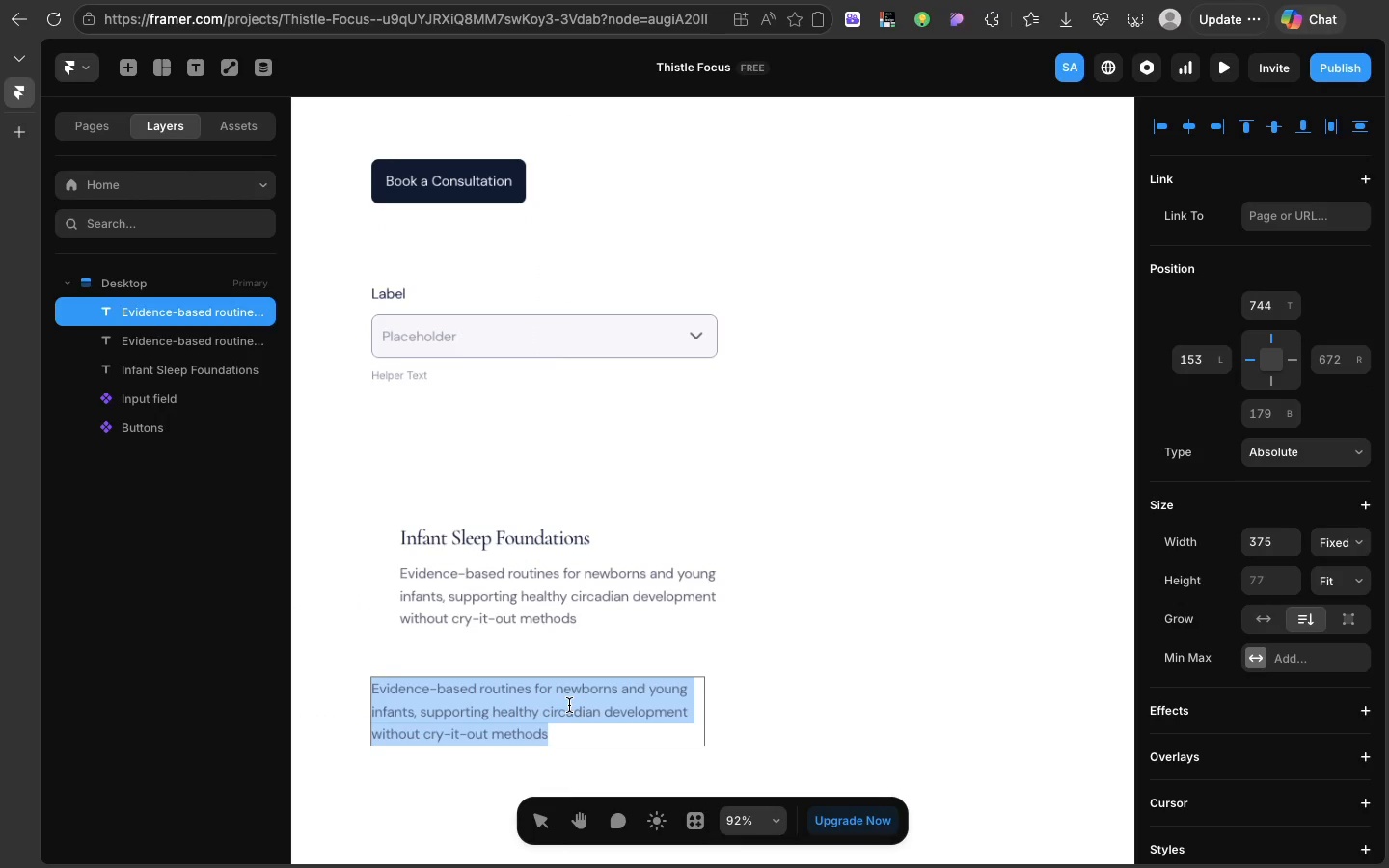 
triple_click([569, 705])
 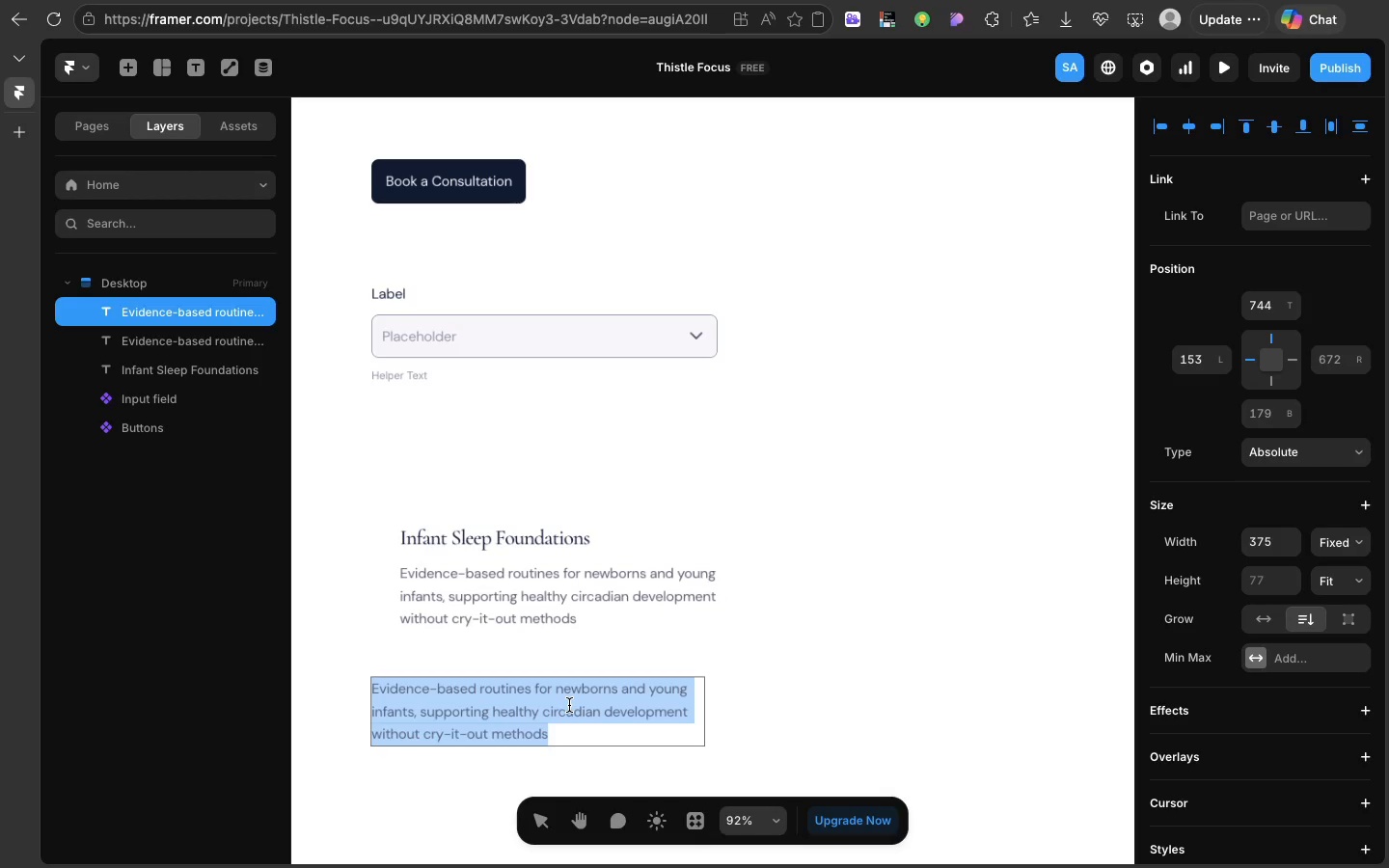 
type(4-week progr)
 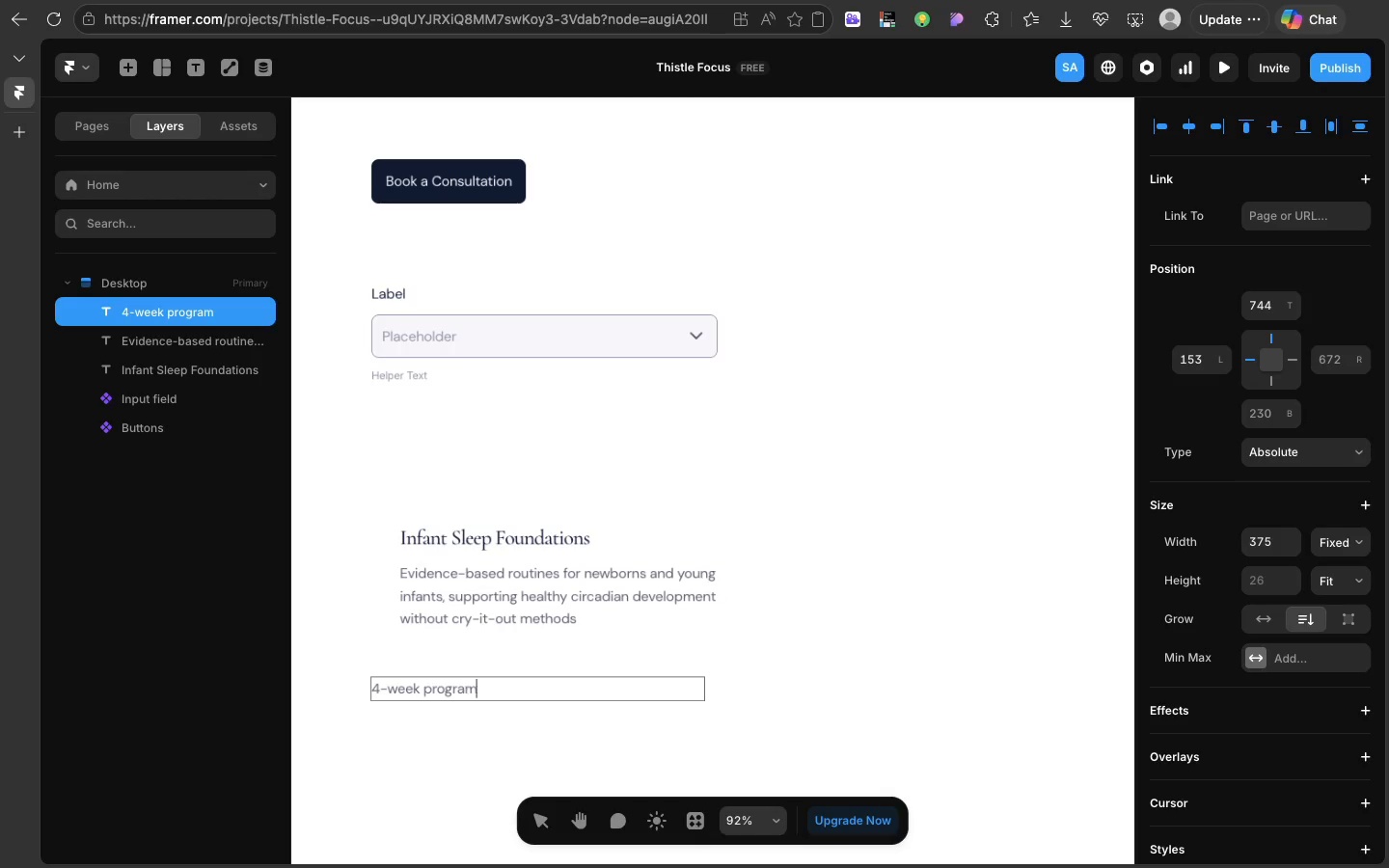 
type(am)
 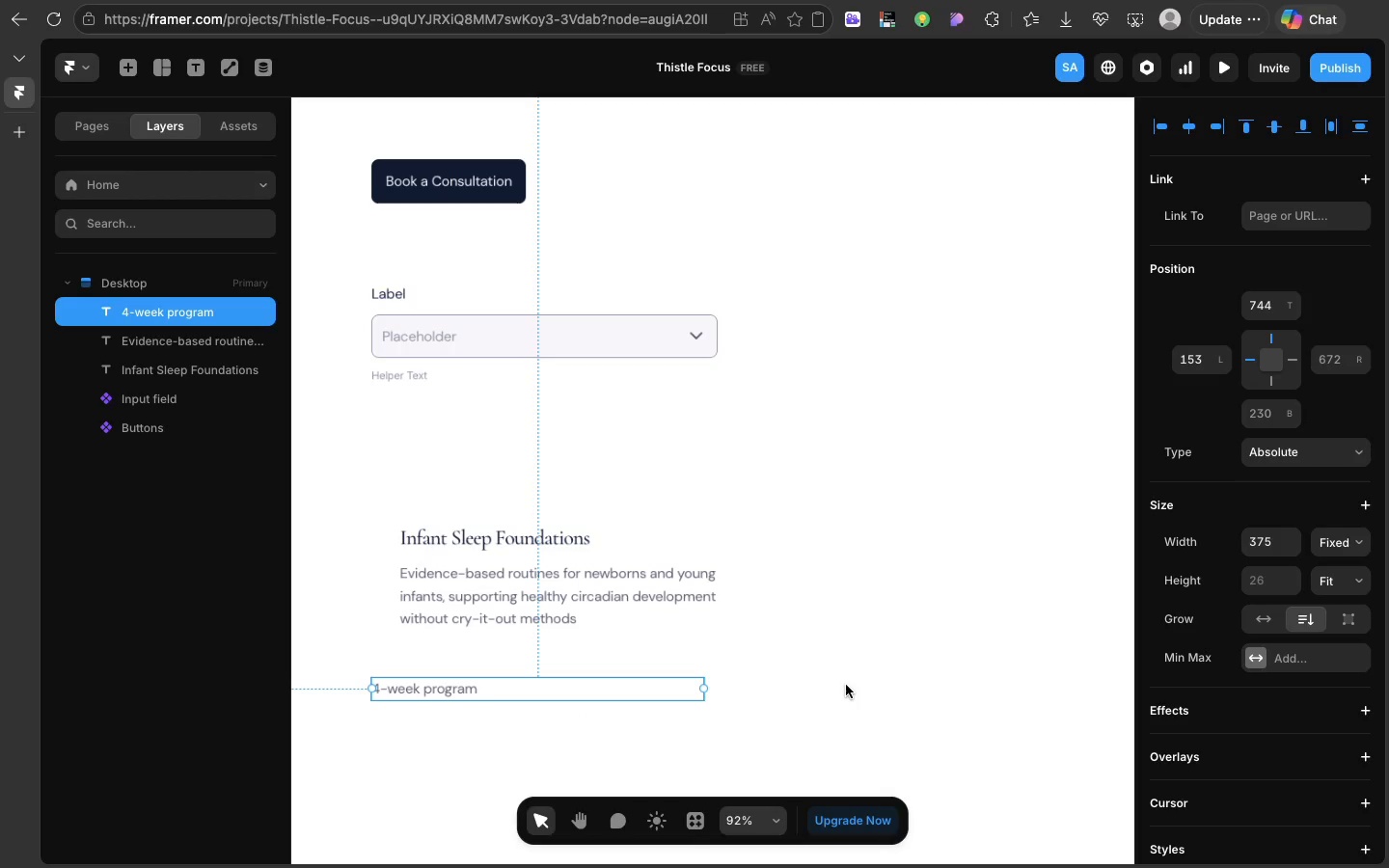 
left_click([846, 685])
 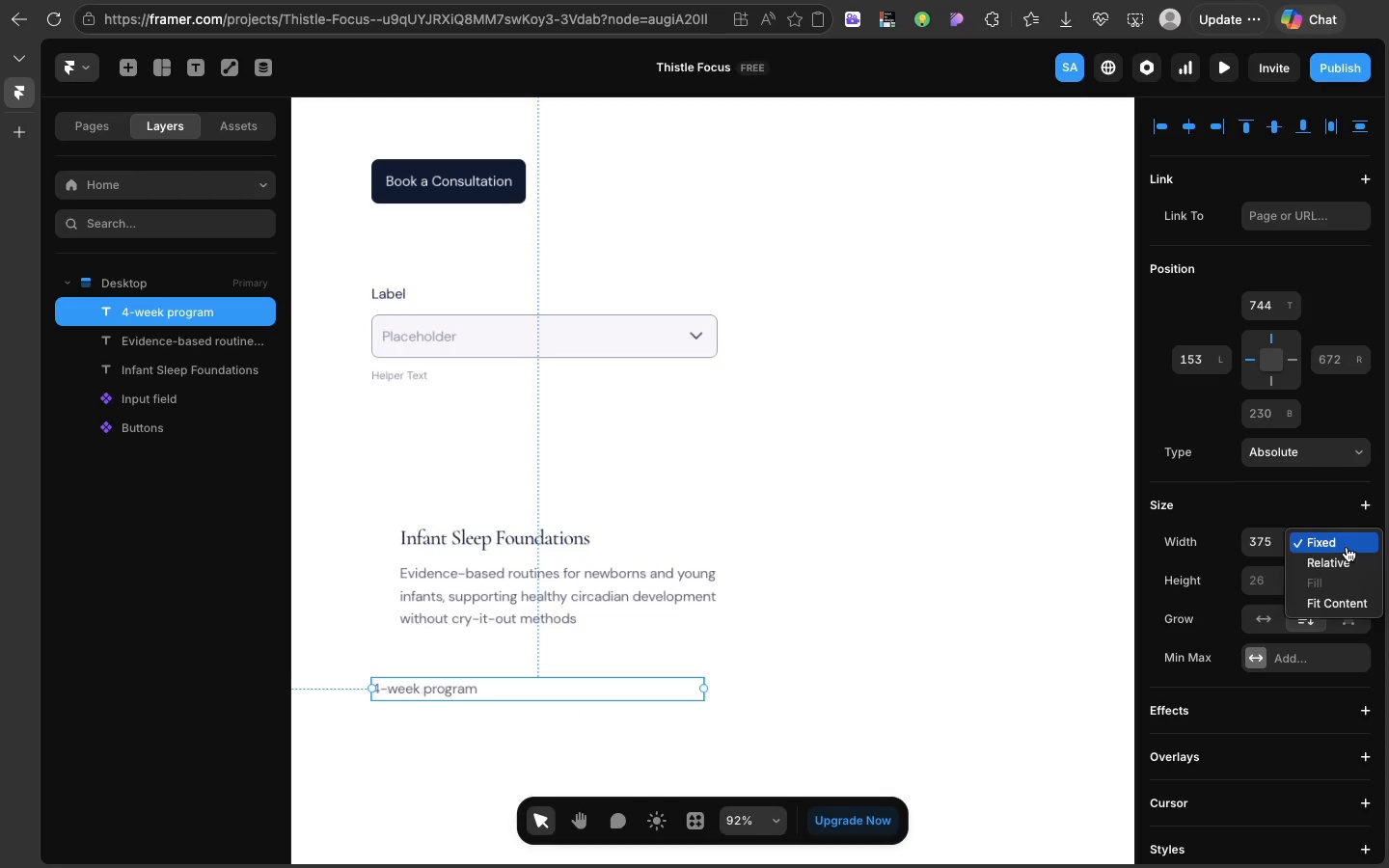 
left_click([1347, 547])
 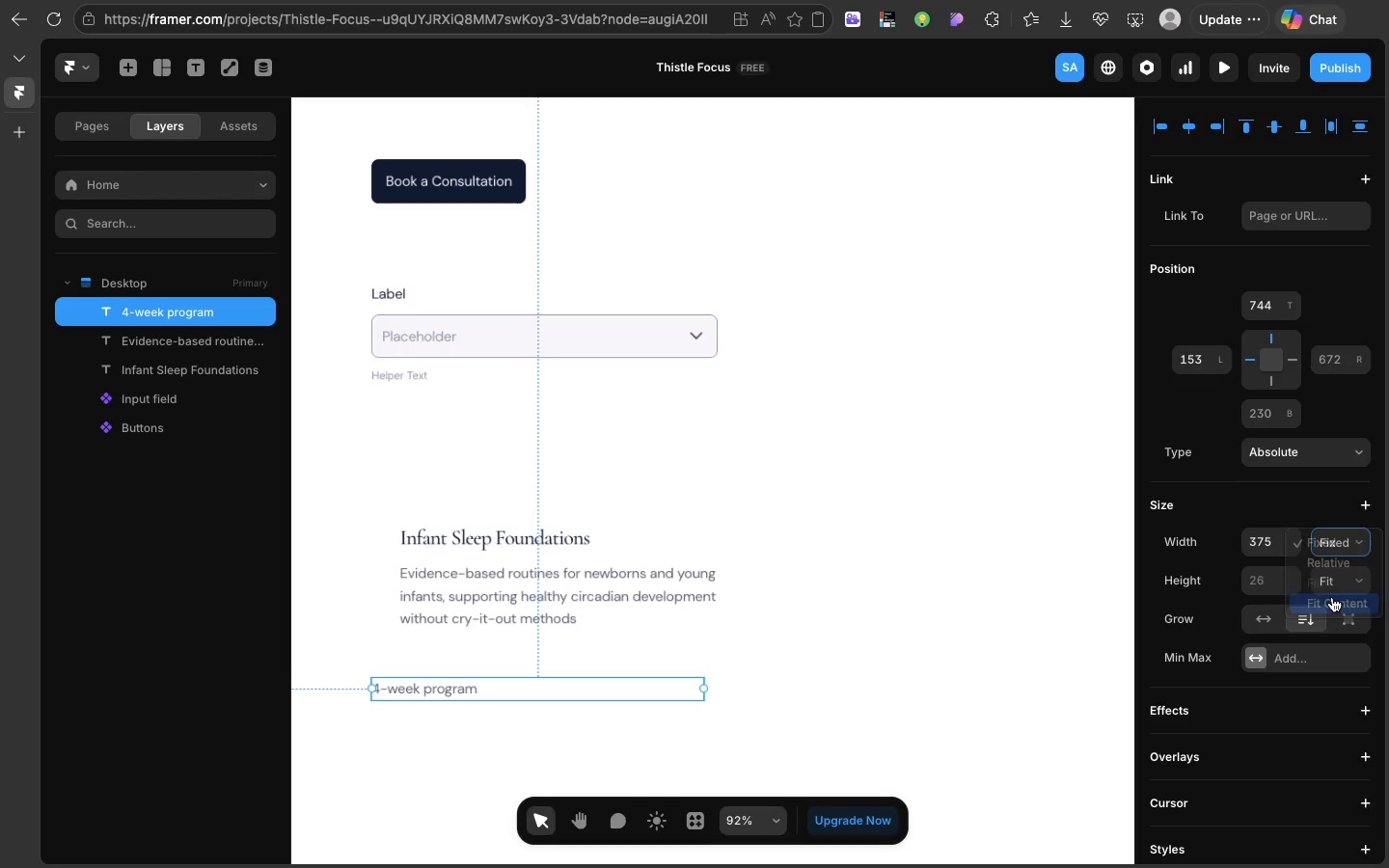 
left_click([1332, 597])
 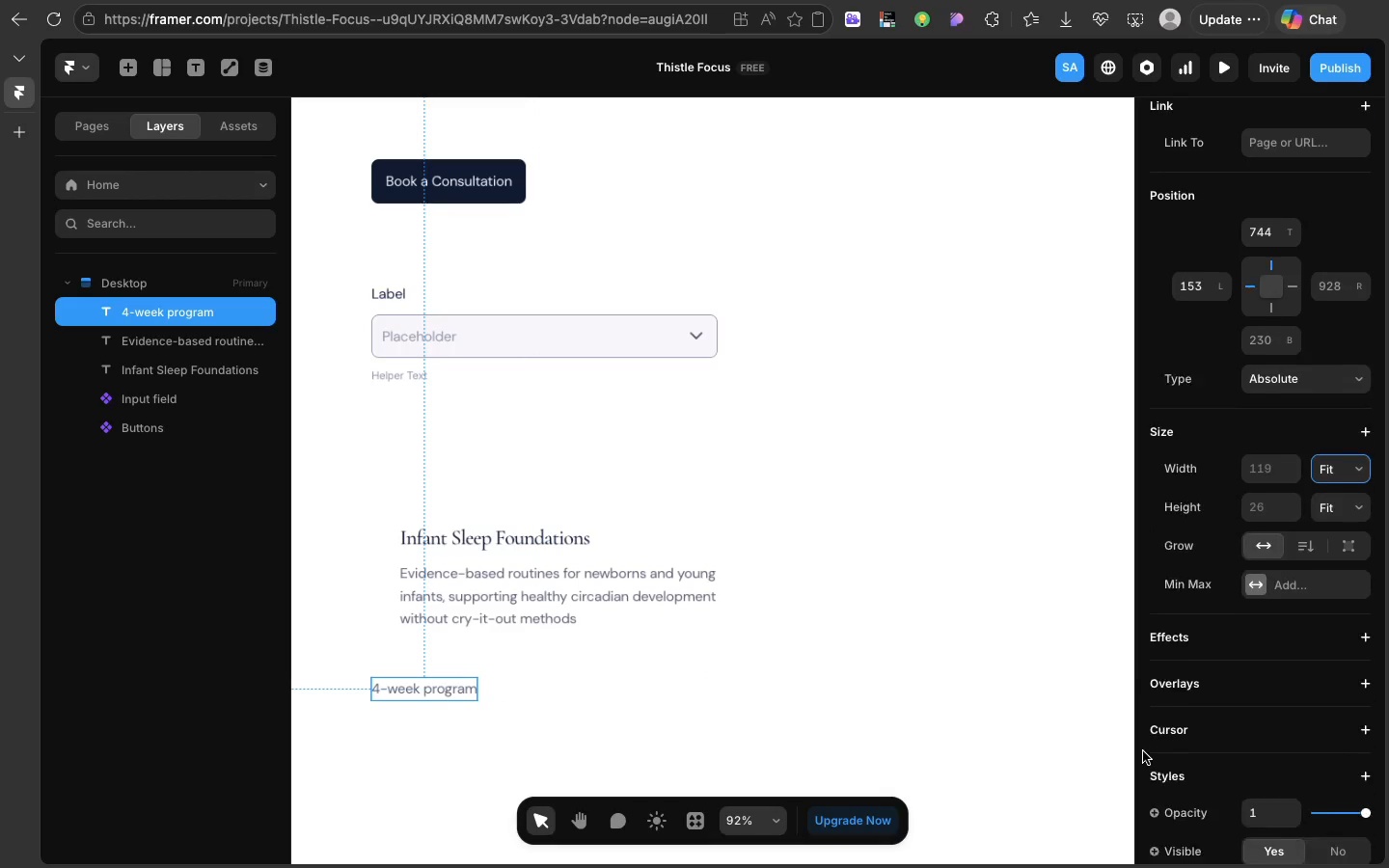 
scroll: coordinate [1143, 751], scroll_direction: down, amount: 68.0
 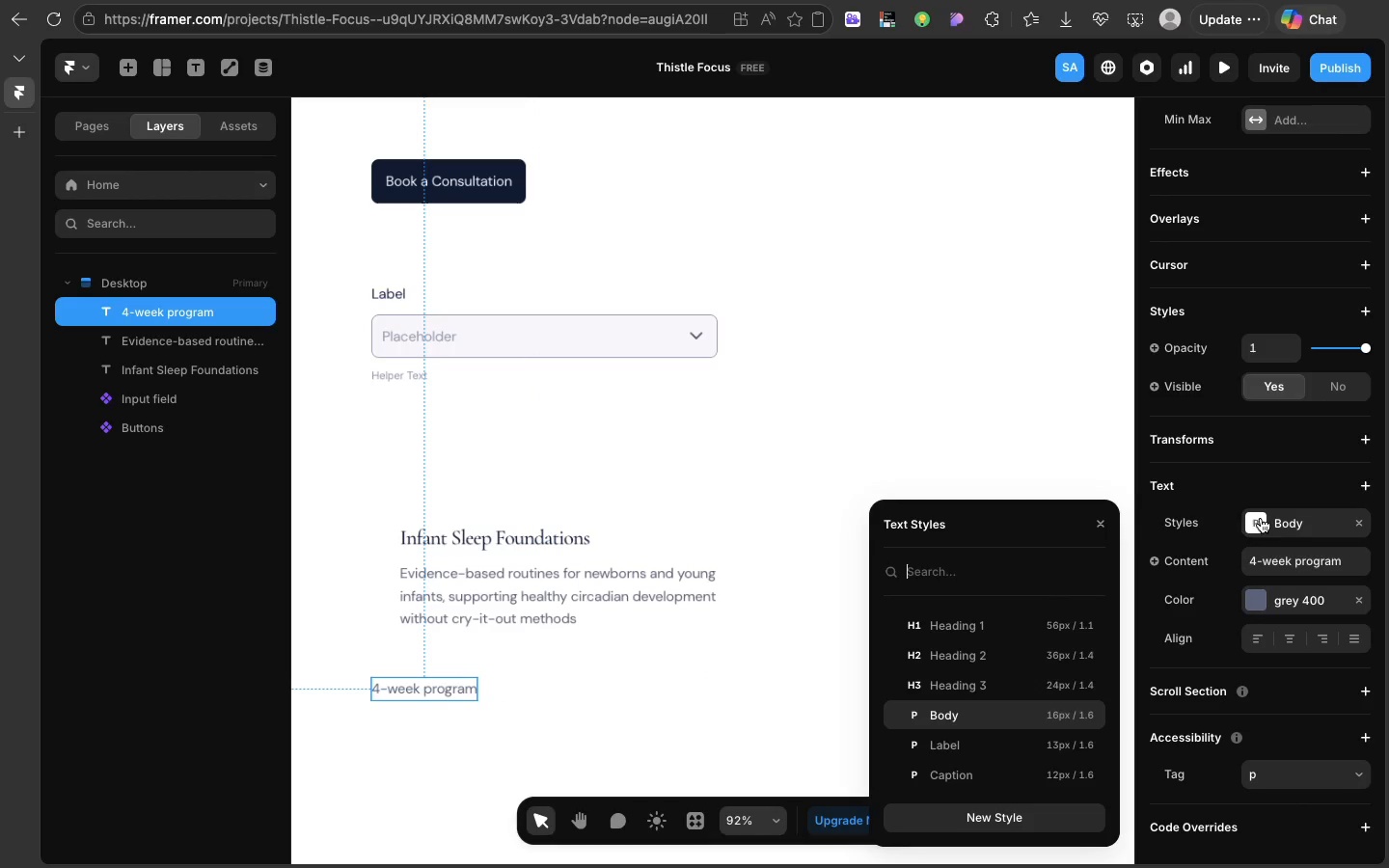 
left_click([1261, 518])
 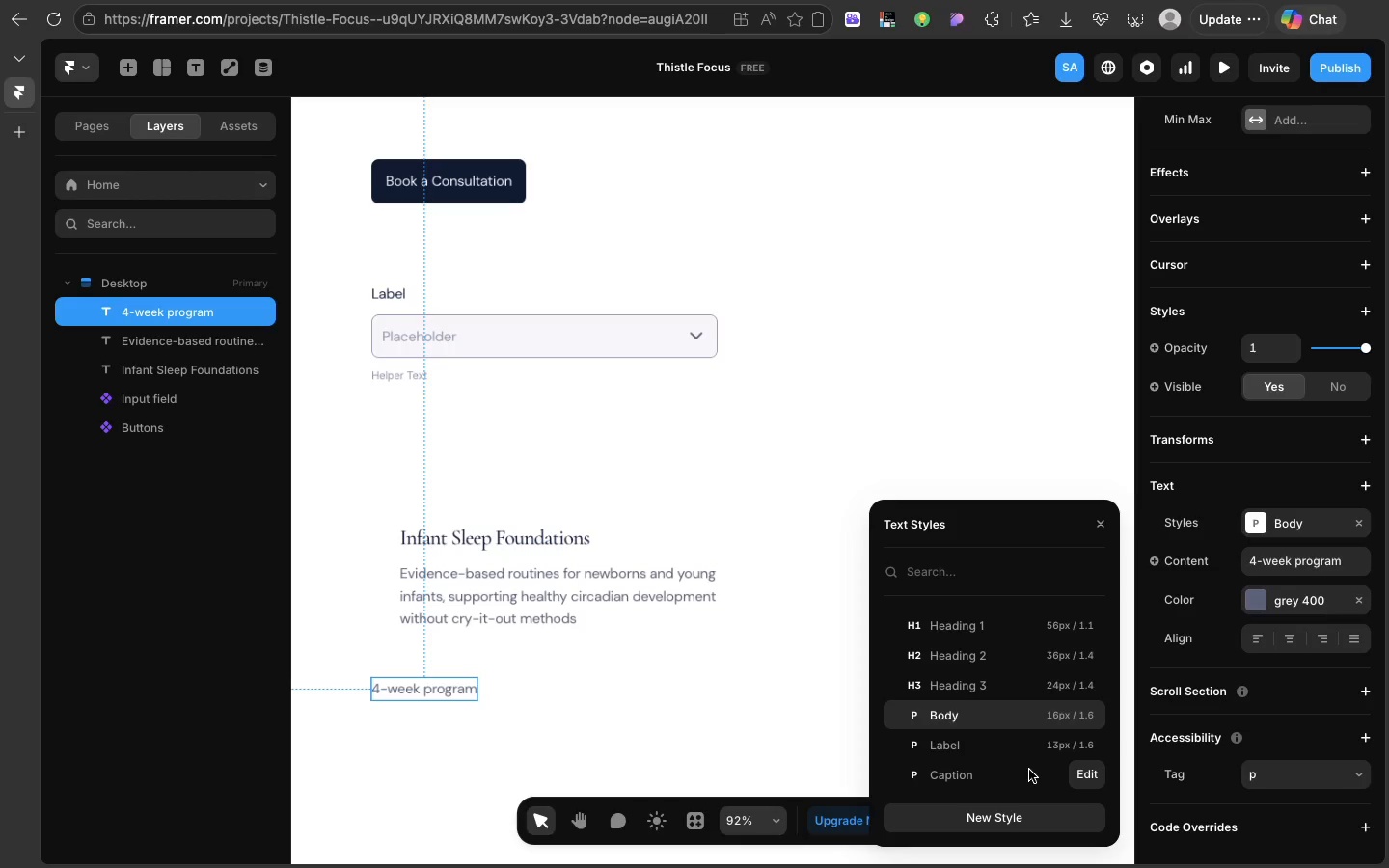 
left_click([1029, 770])
 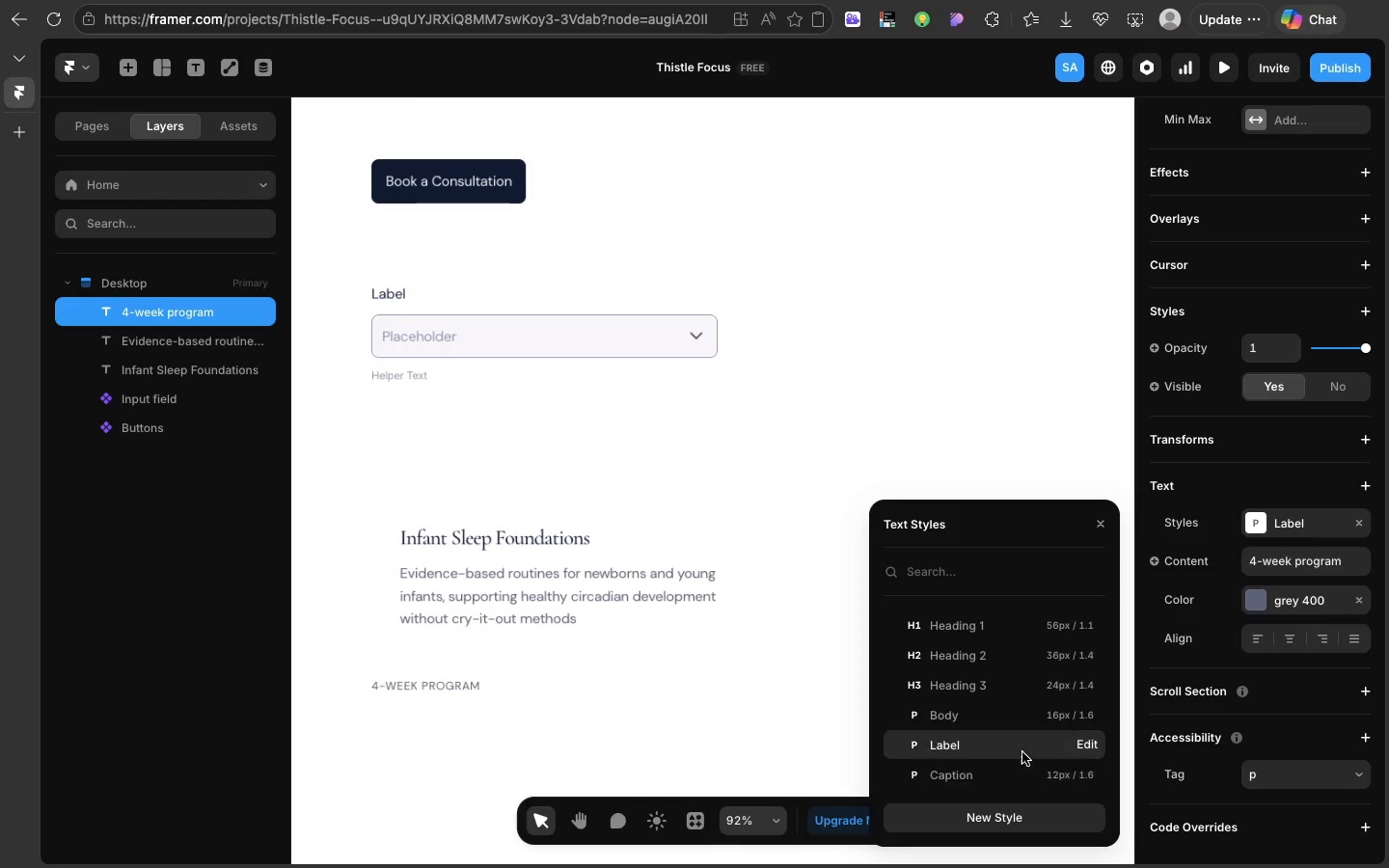 
left_click([1022, 752])
 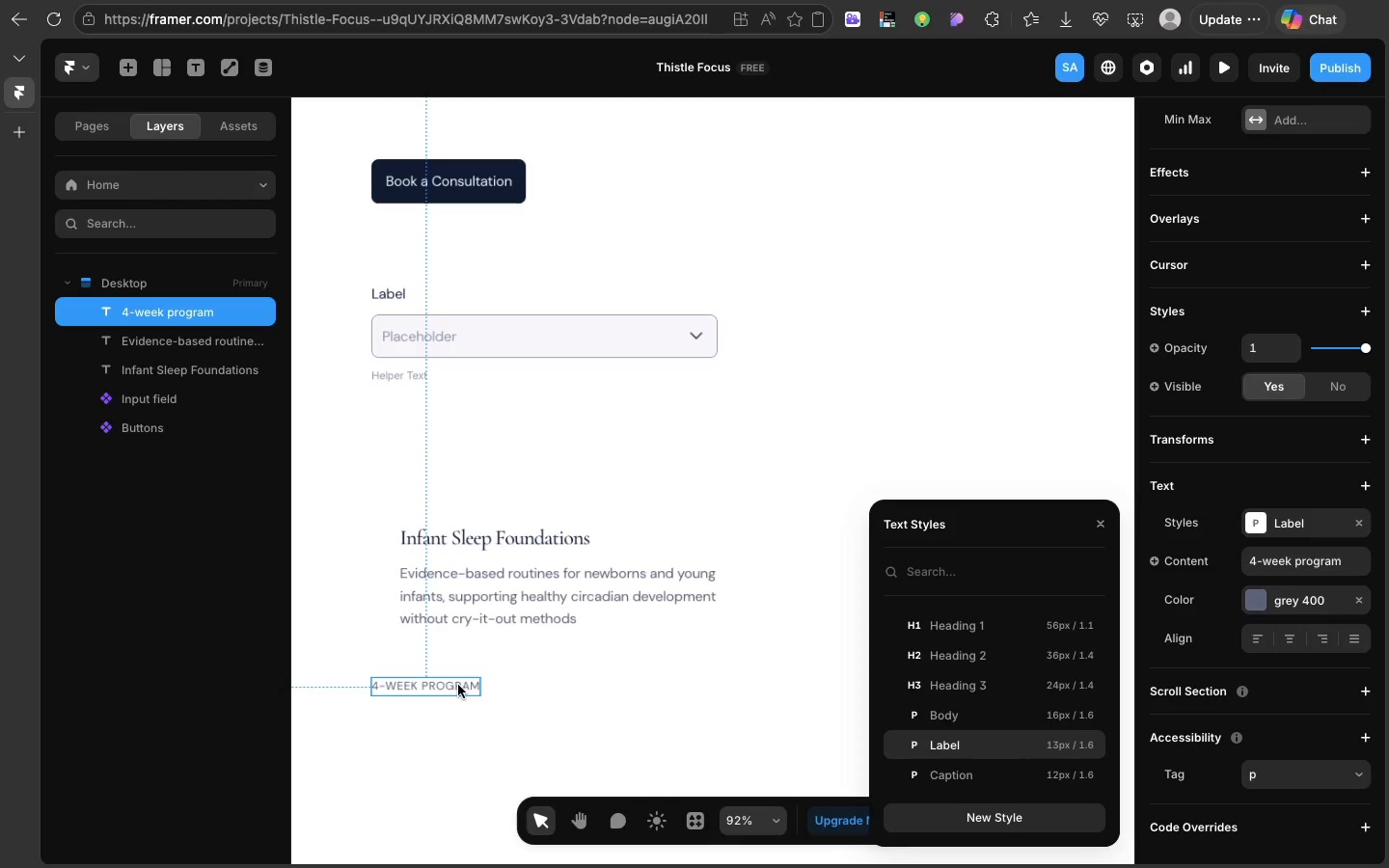 
left_click_drag(start_coordinate=[458, 685], to_coordinate=[487, 681])
 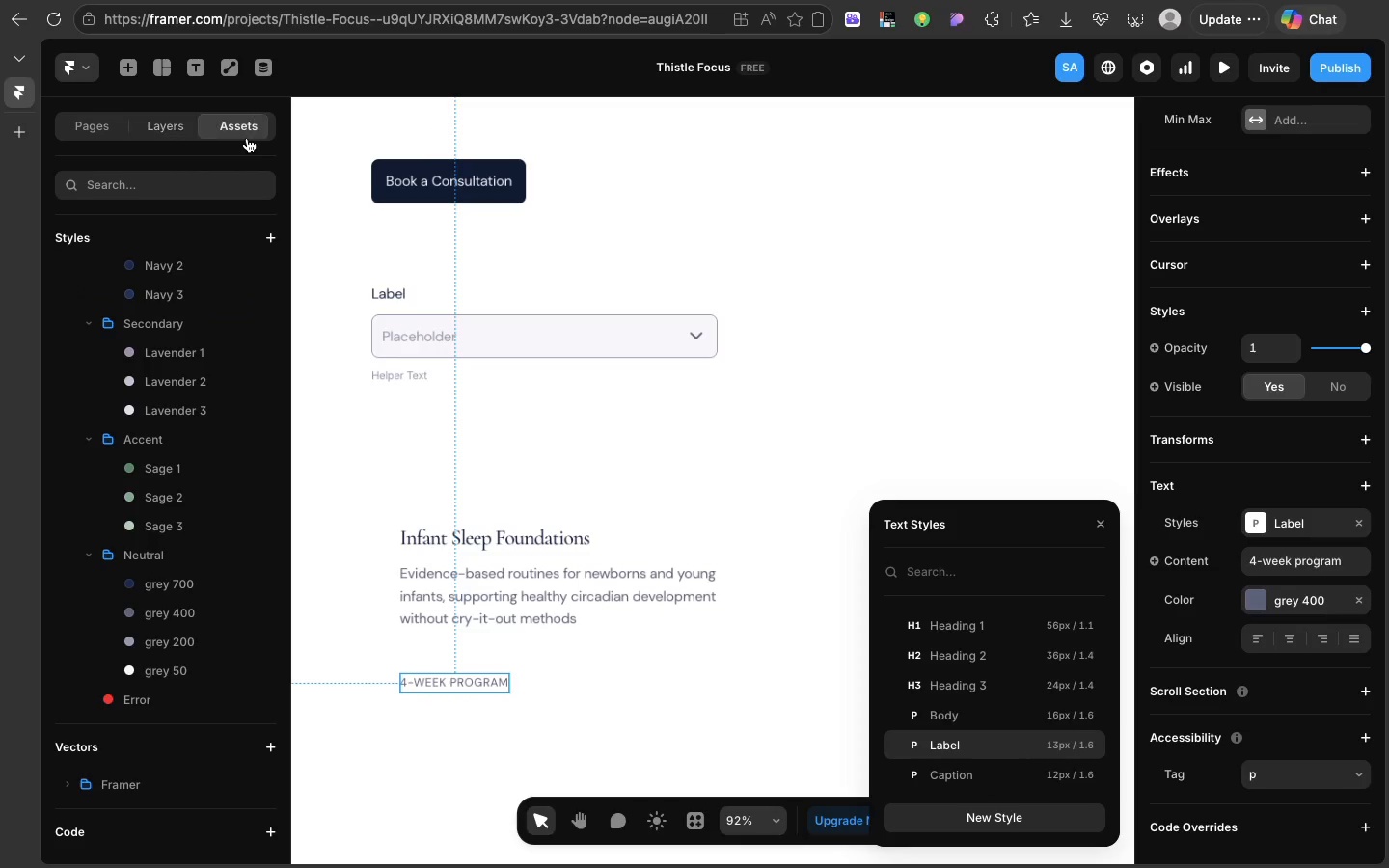 
left_click([247, 138])
 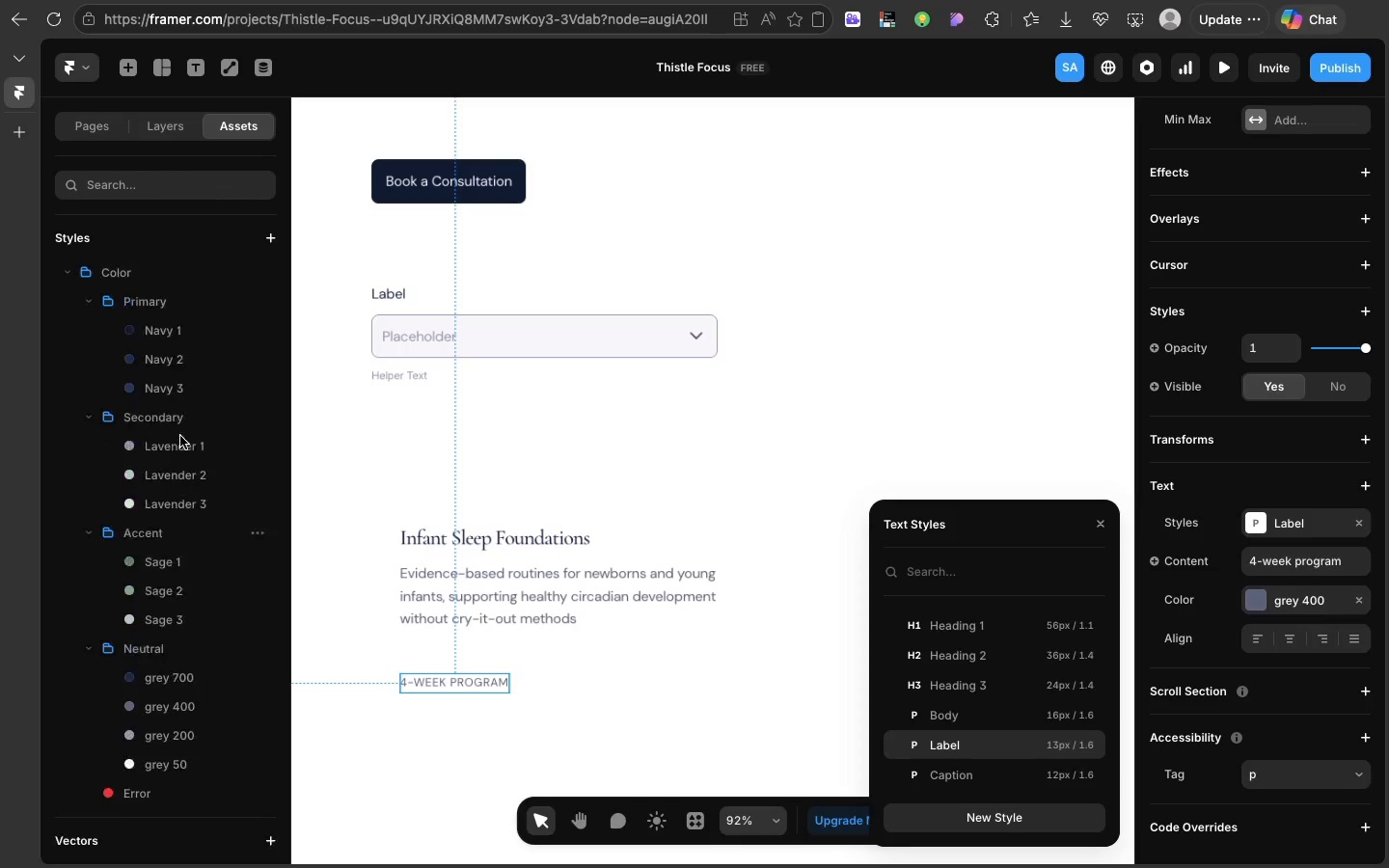 
scroll: coordinate [180, 436], scroll_direction: up, amount: 58.0
 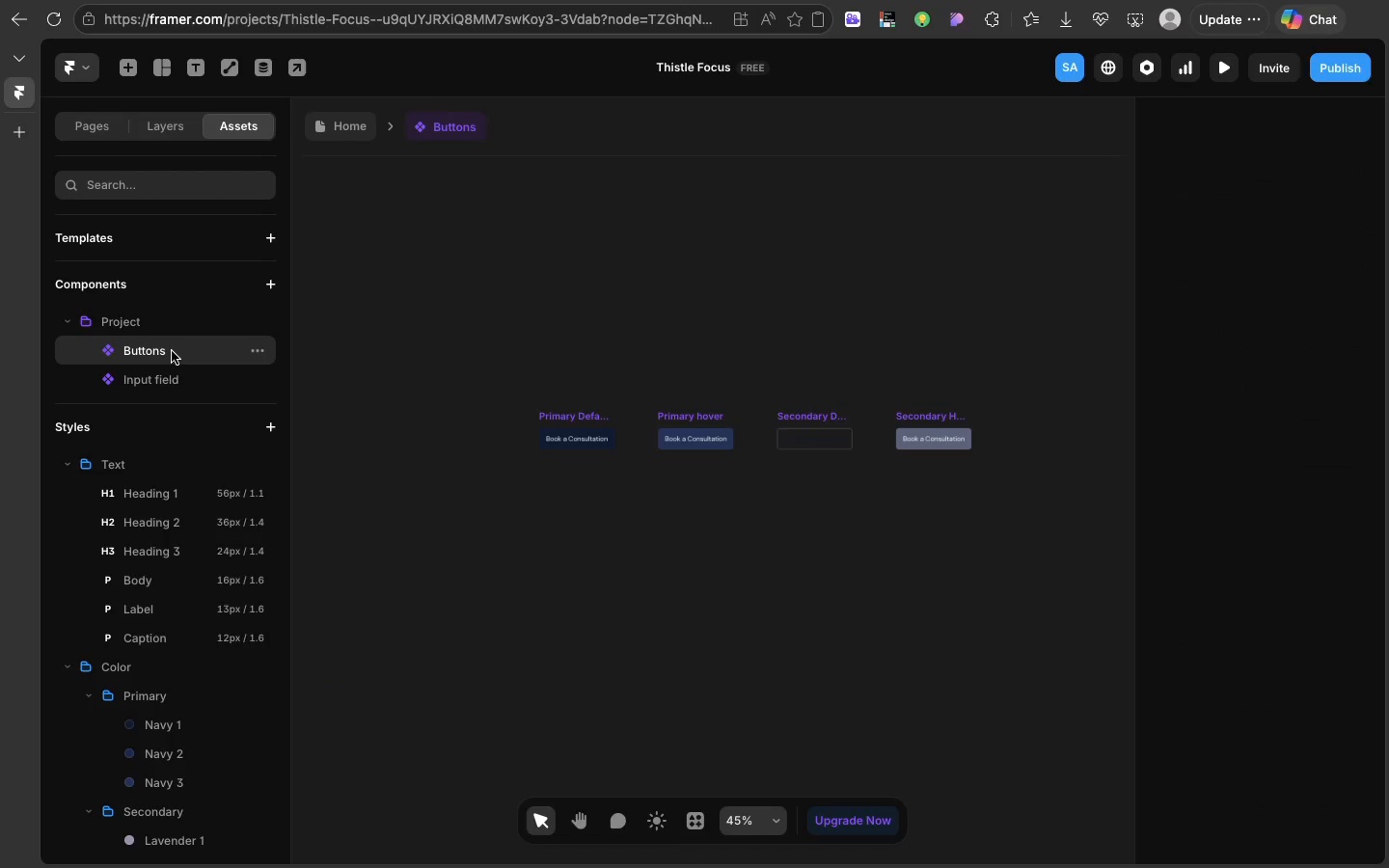 
left_click([172, 351])
 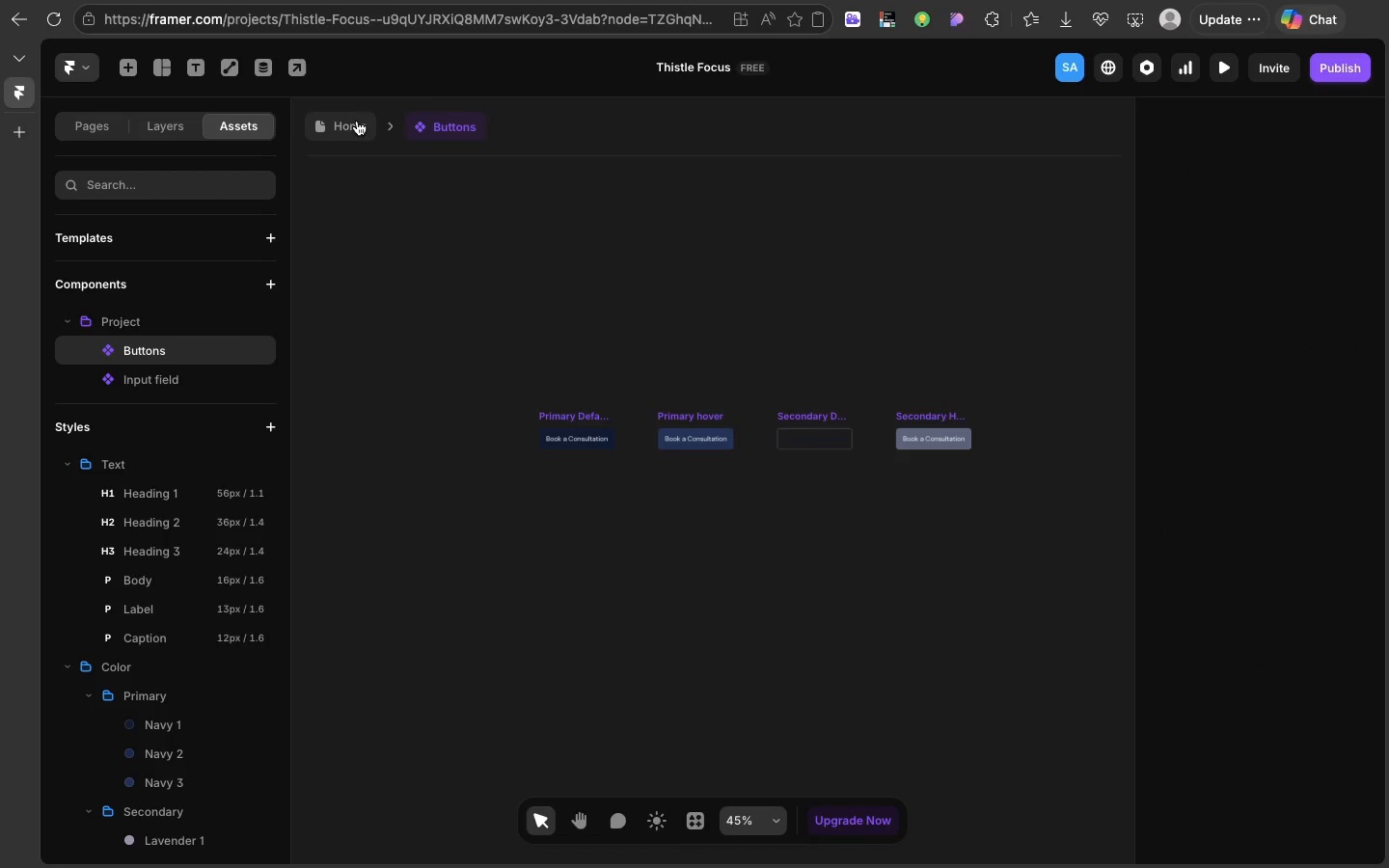 
left_click([354, 123])
 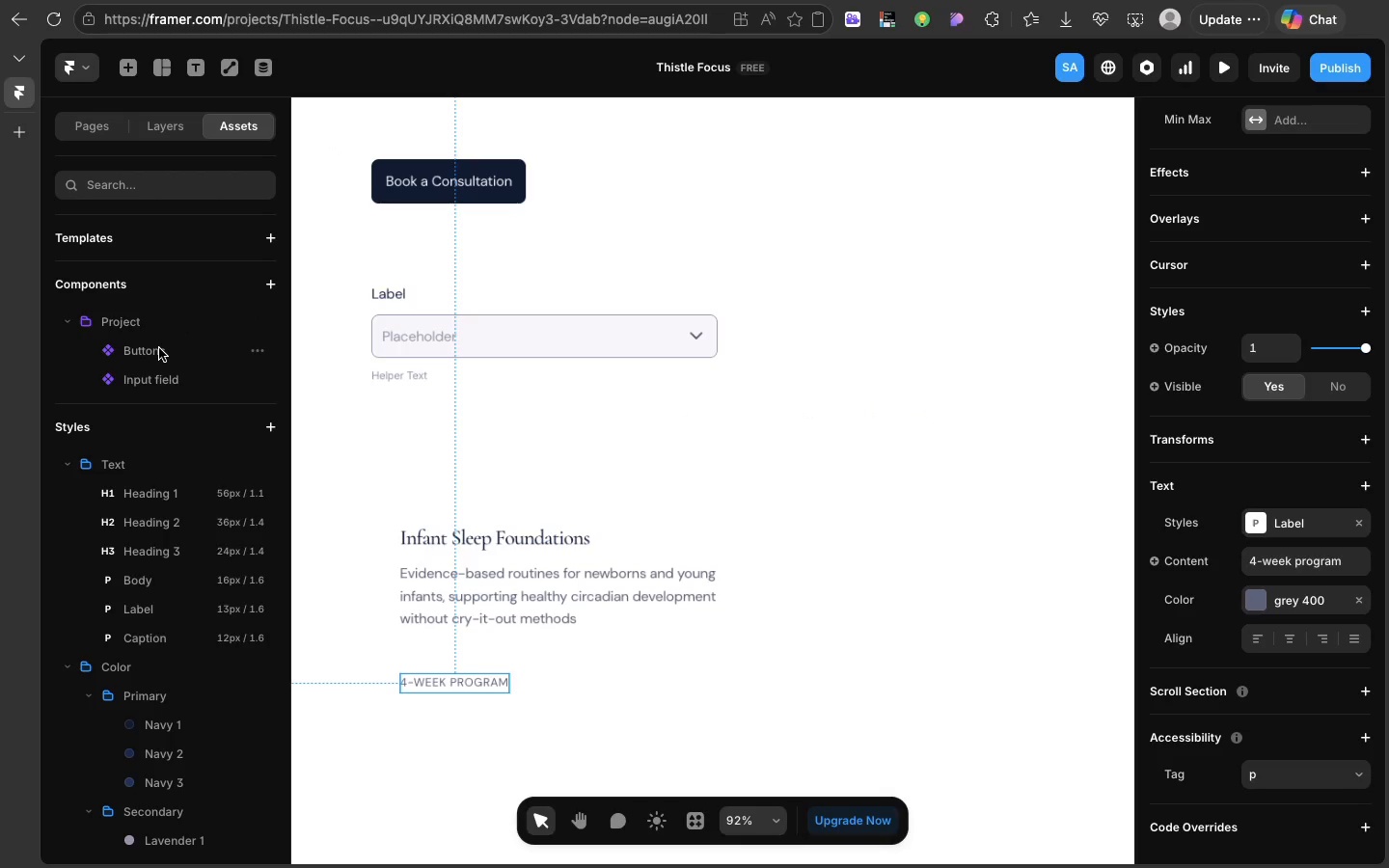 
left_click_drag(start_coordinate=[159, 348], to_coordinate=[707, 673])
 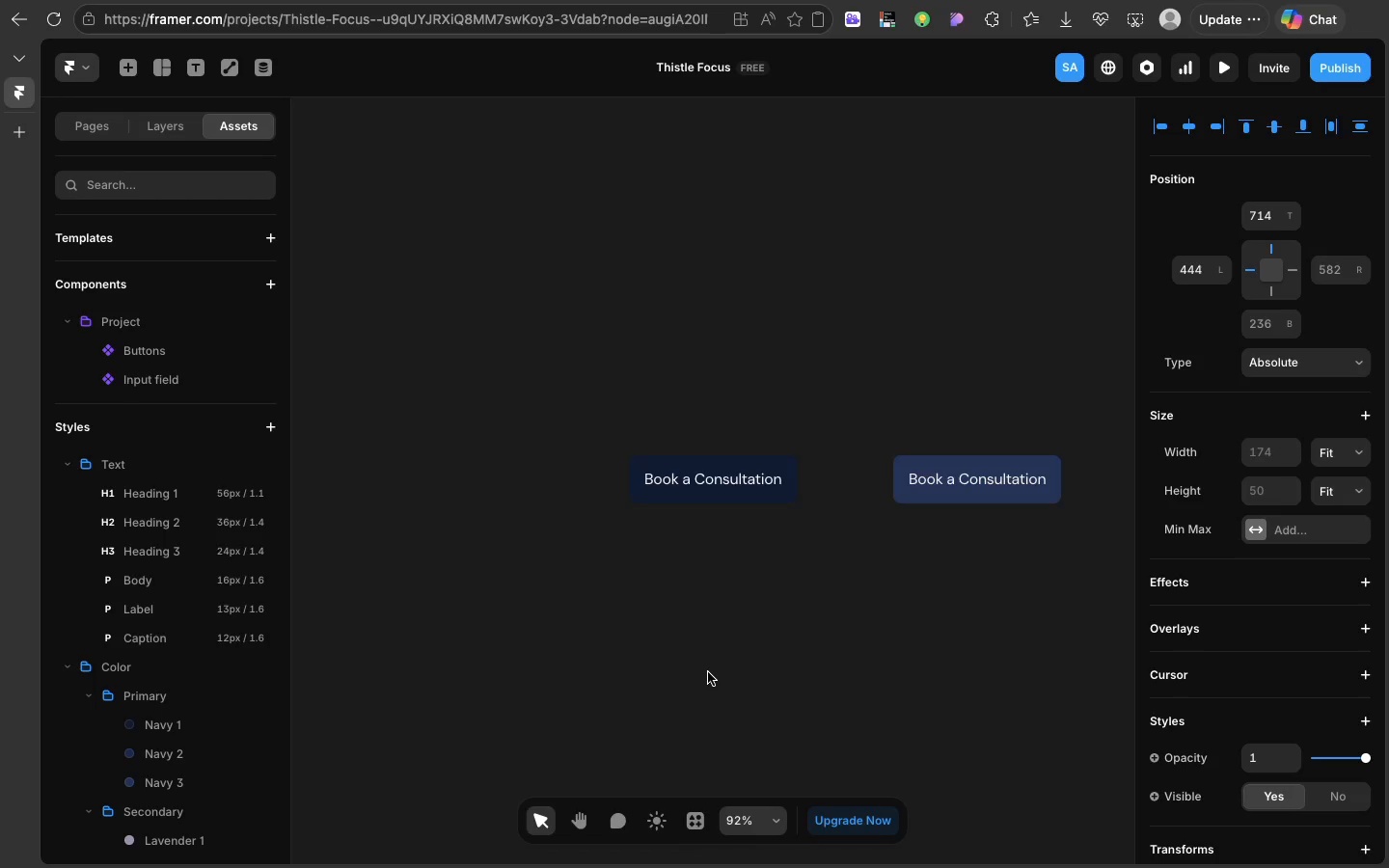 
double_click([708, 672])
 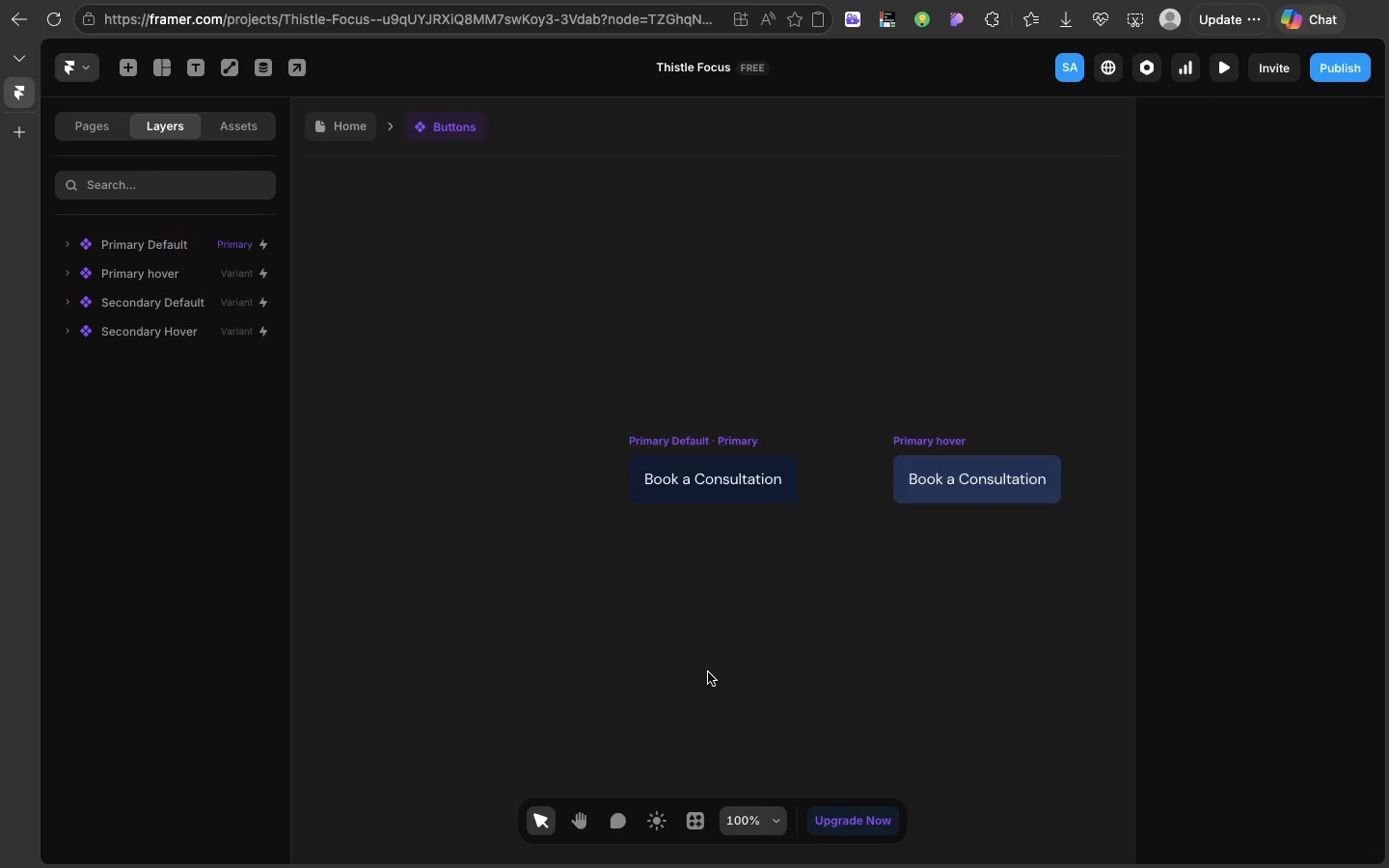 
triple_click([708, 672])
 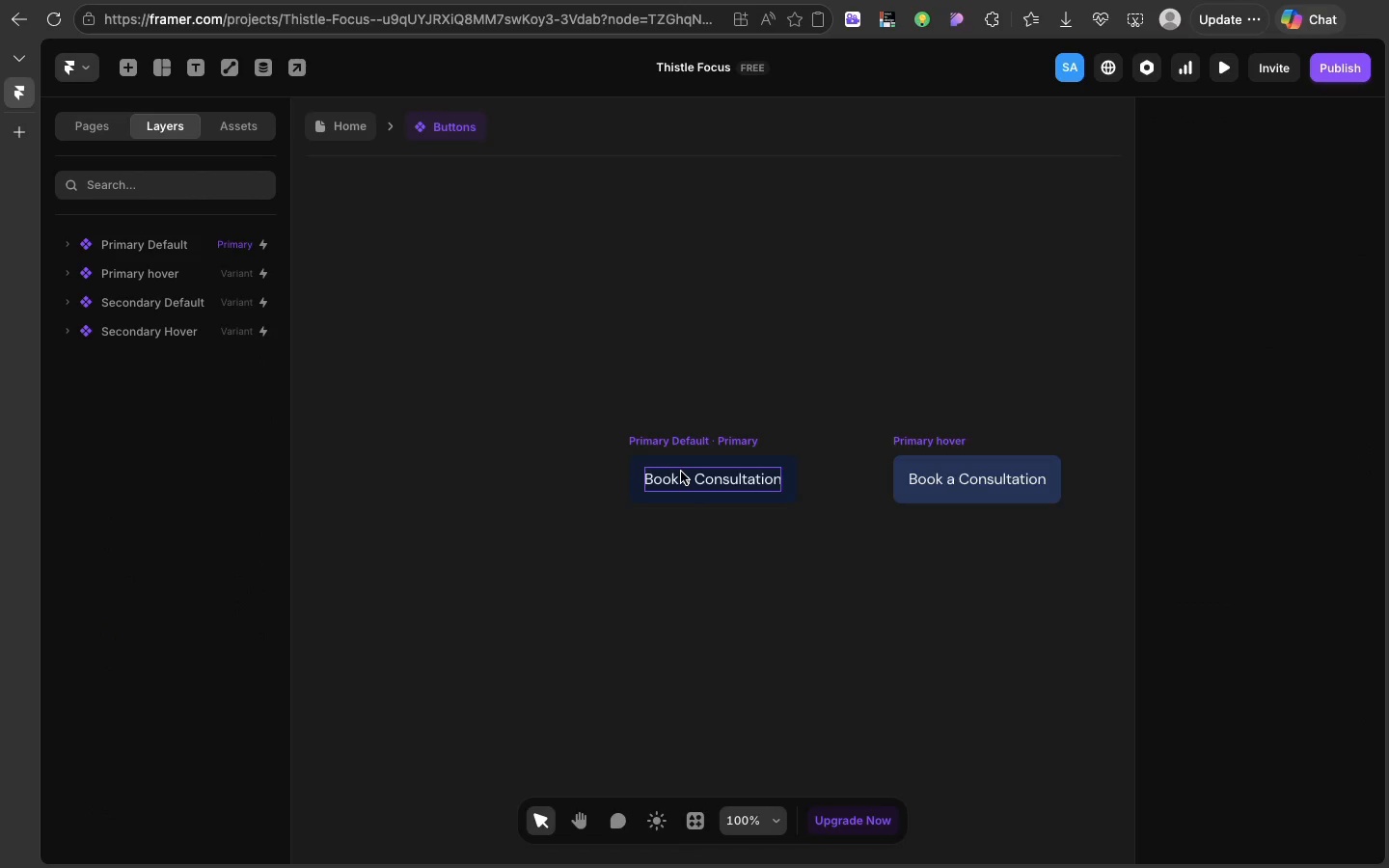 
left_click([681, 472])
 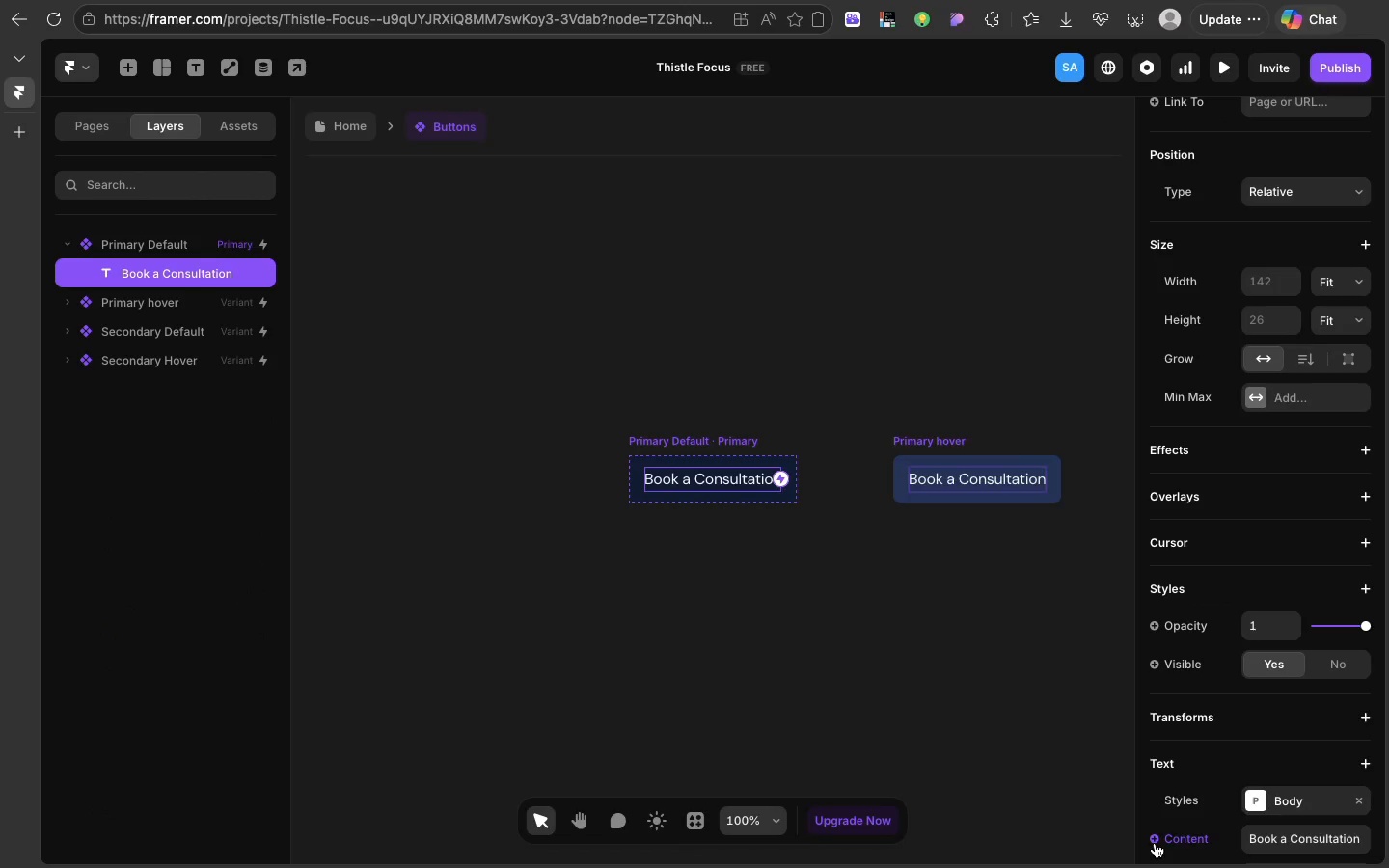 
left_click([1155, 843])
 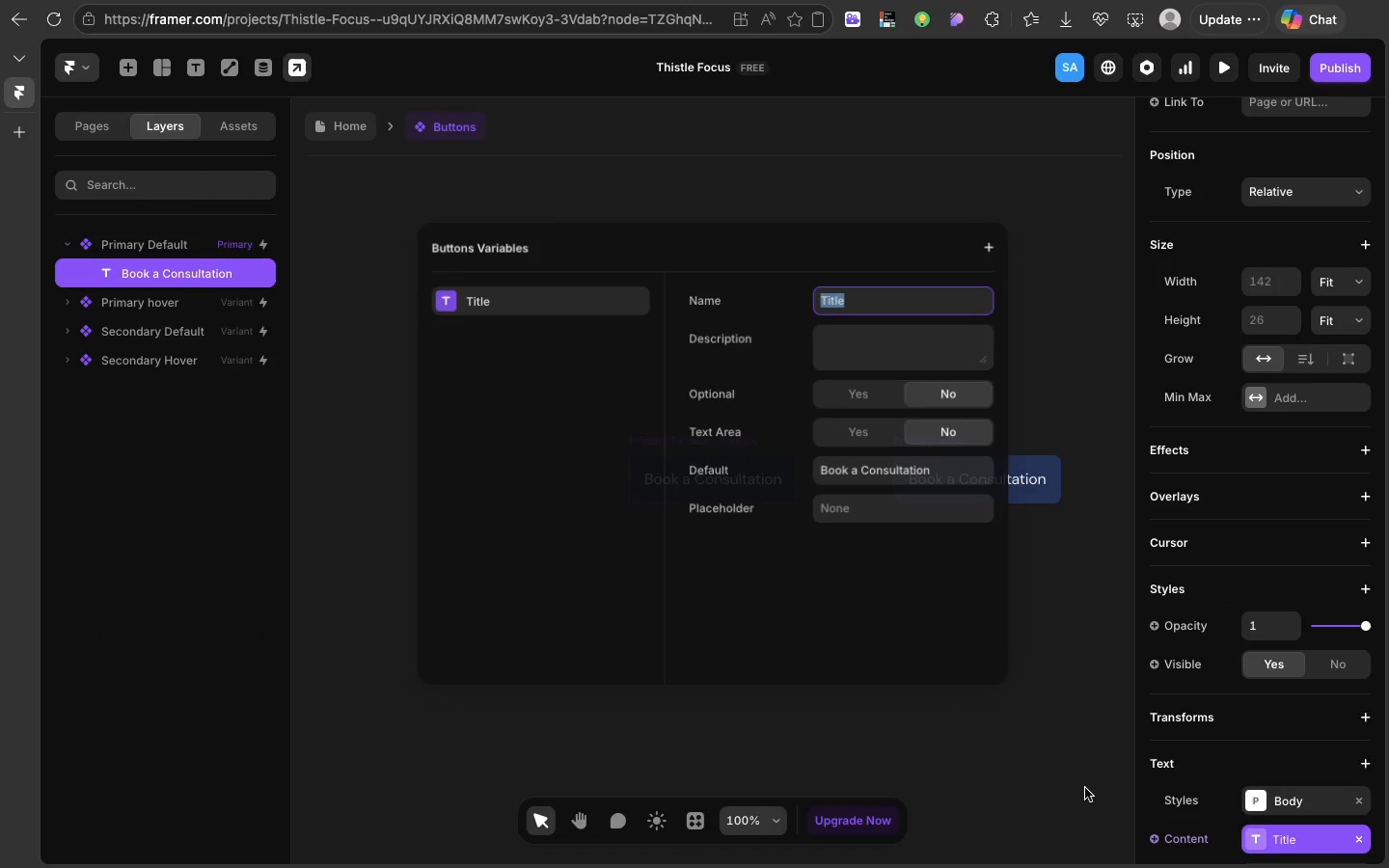 
left_click([1085, 788])
 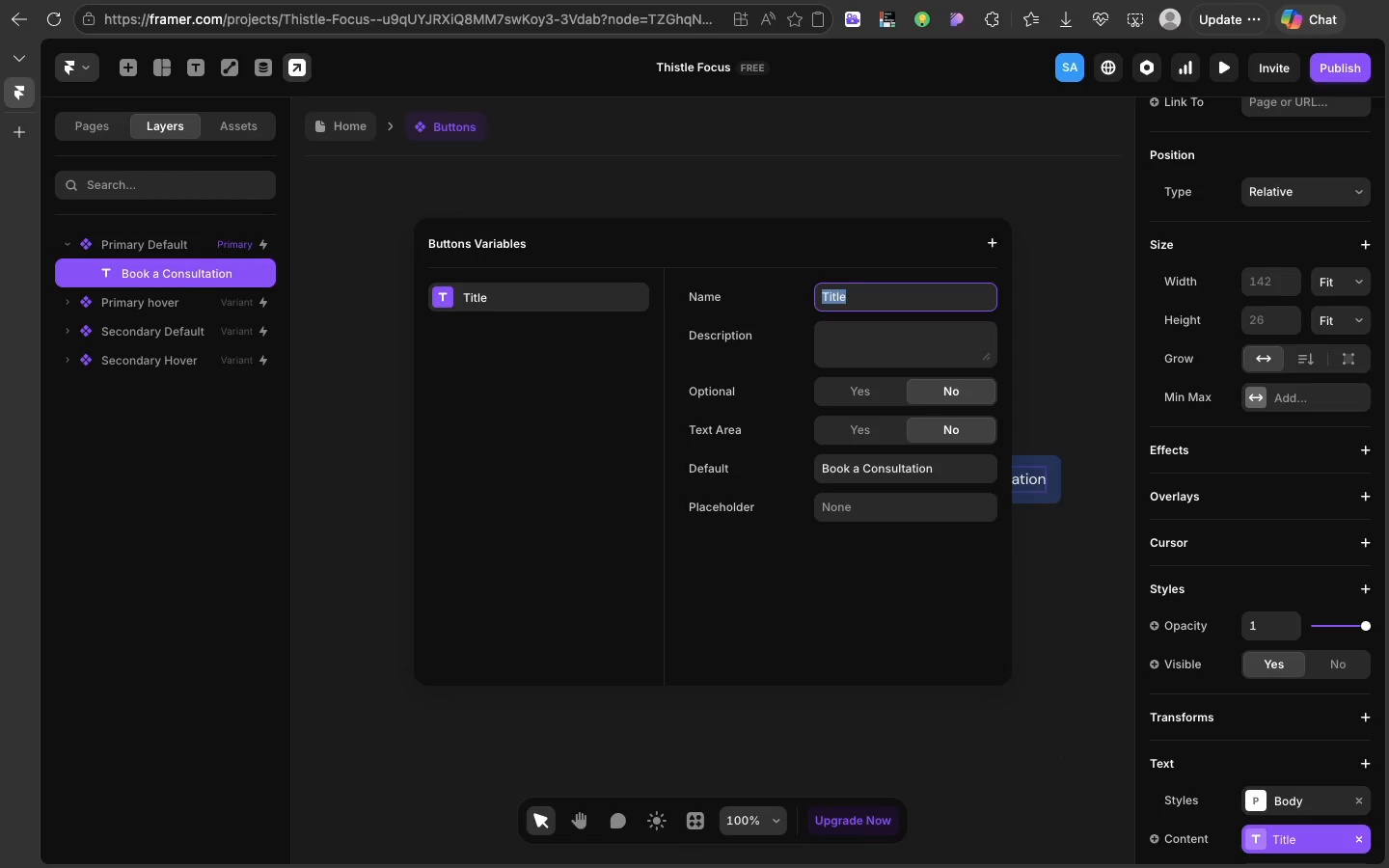 
type(buttt)
key(Backspace)
type(on label)
 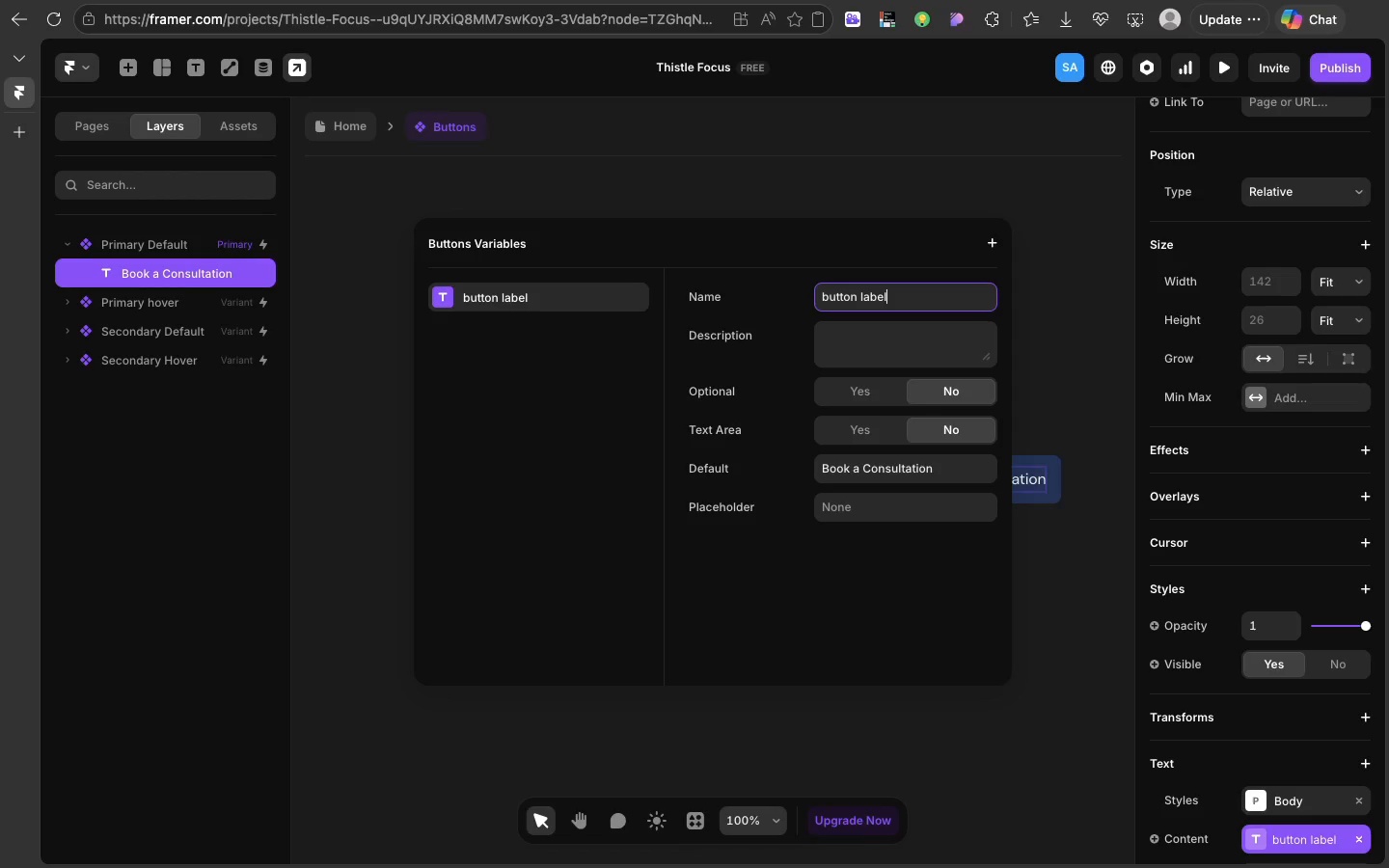 
key(Enter)
 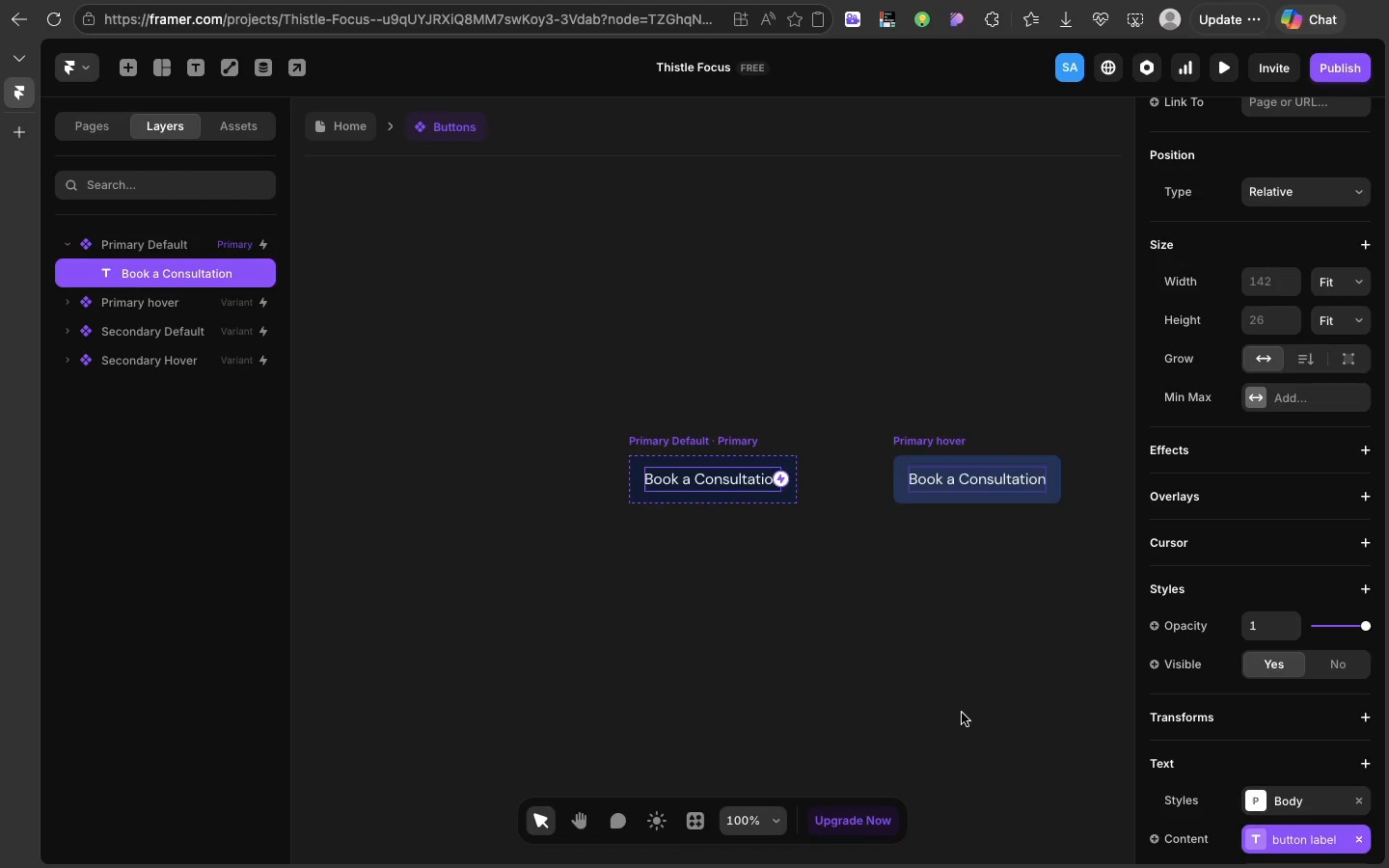 
left_click([962, 713])
 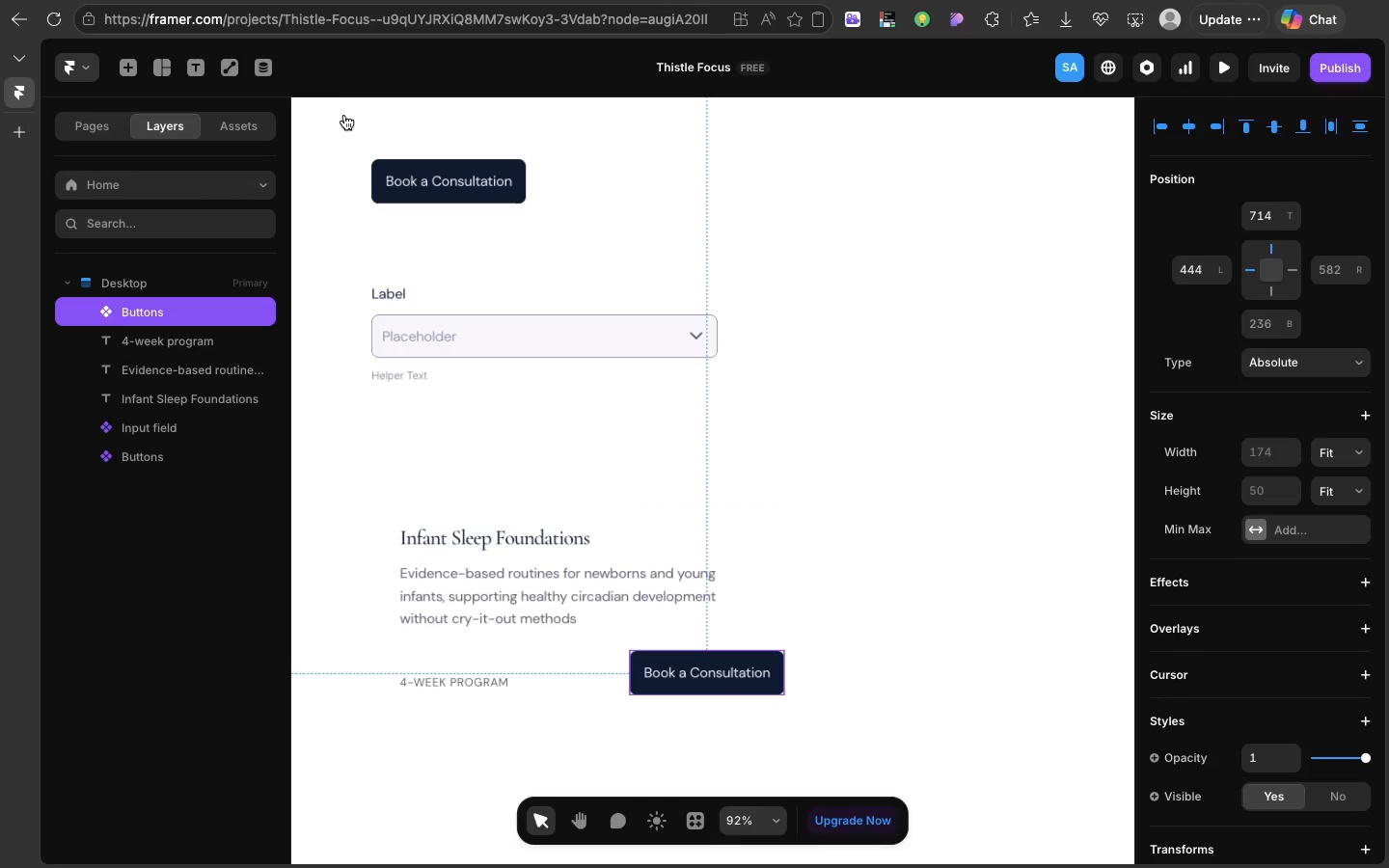 
left_click([344, 115])
 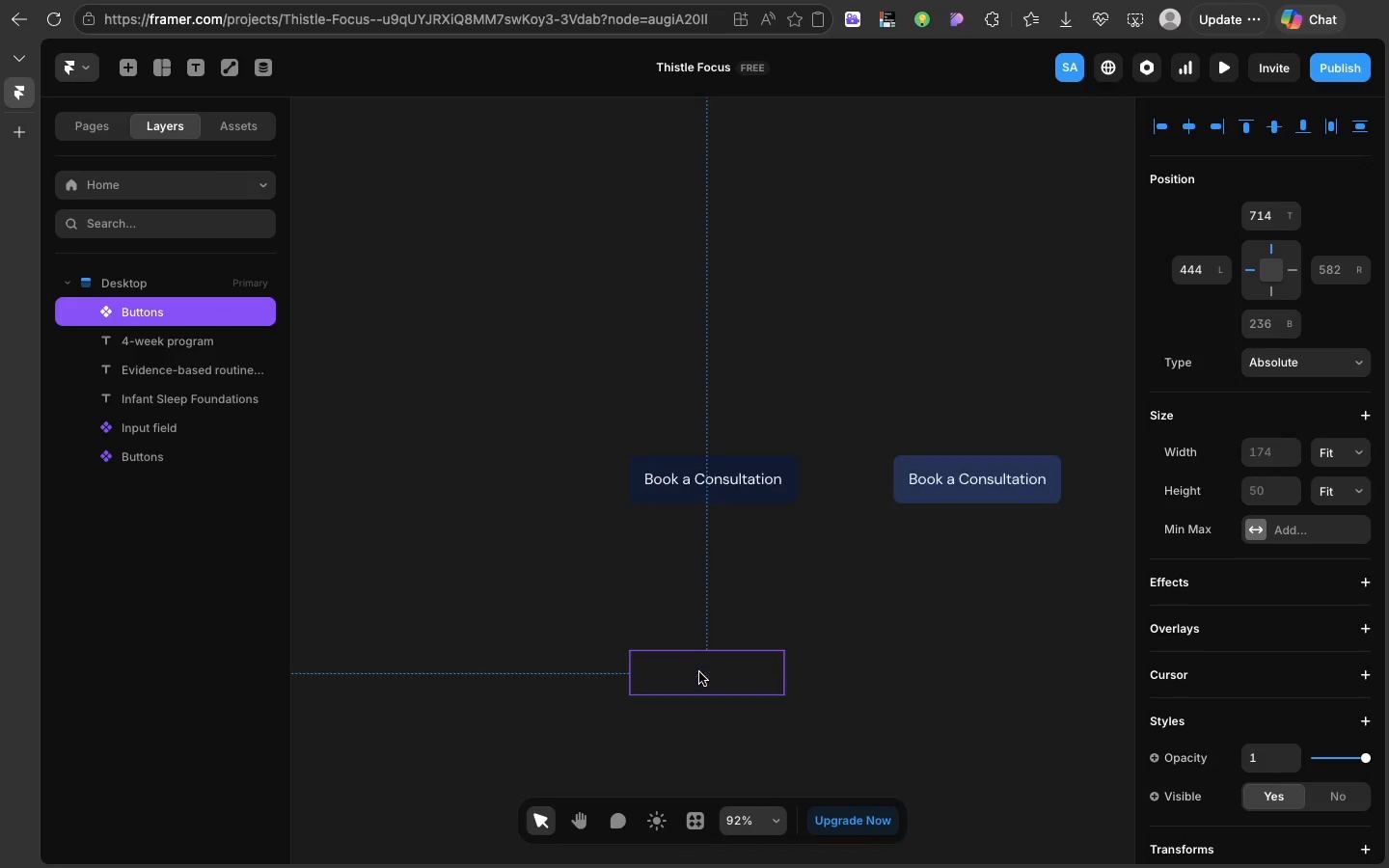 
double_click([699, 672])
 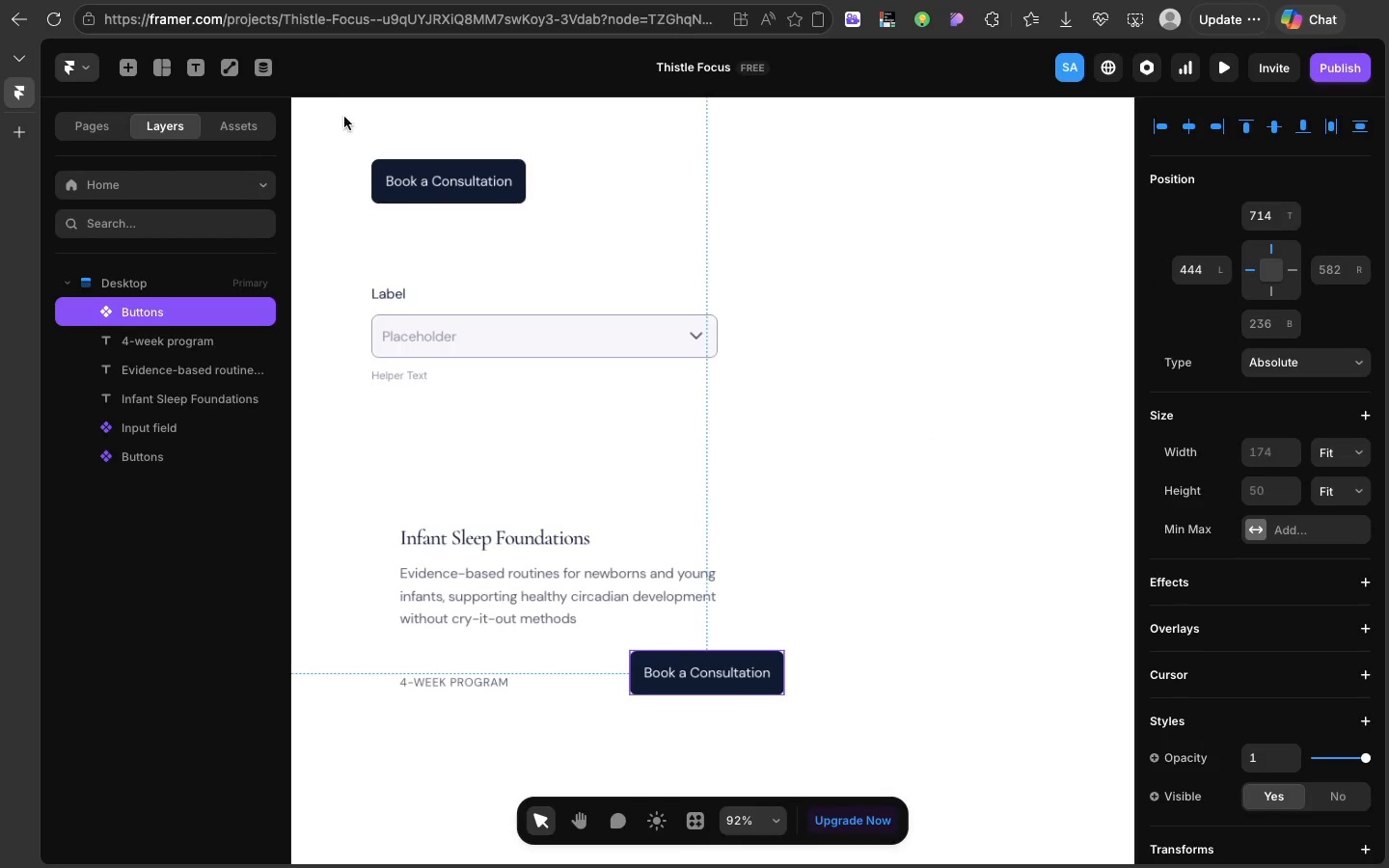 
scroll: coordinate [1290, 620], scroll_direction: down, amount: 38.0
 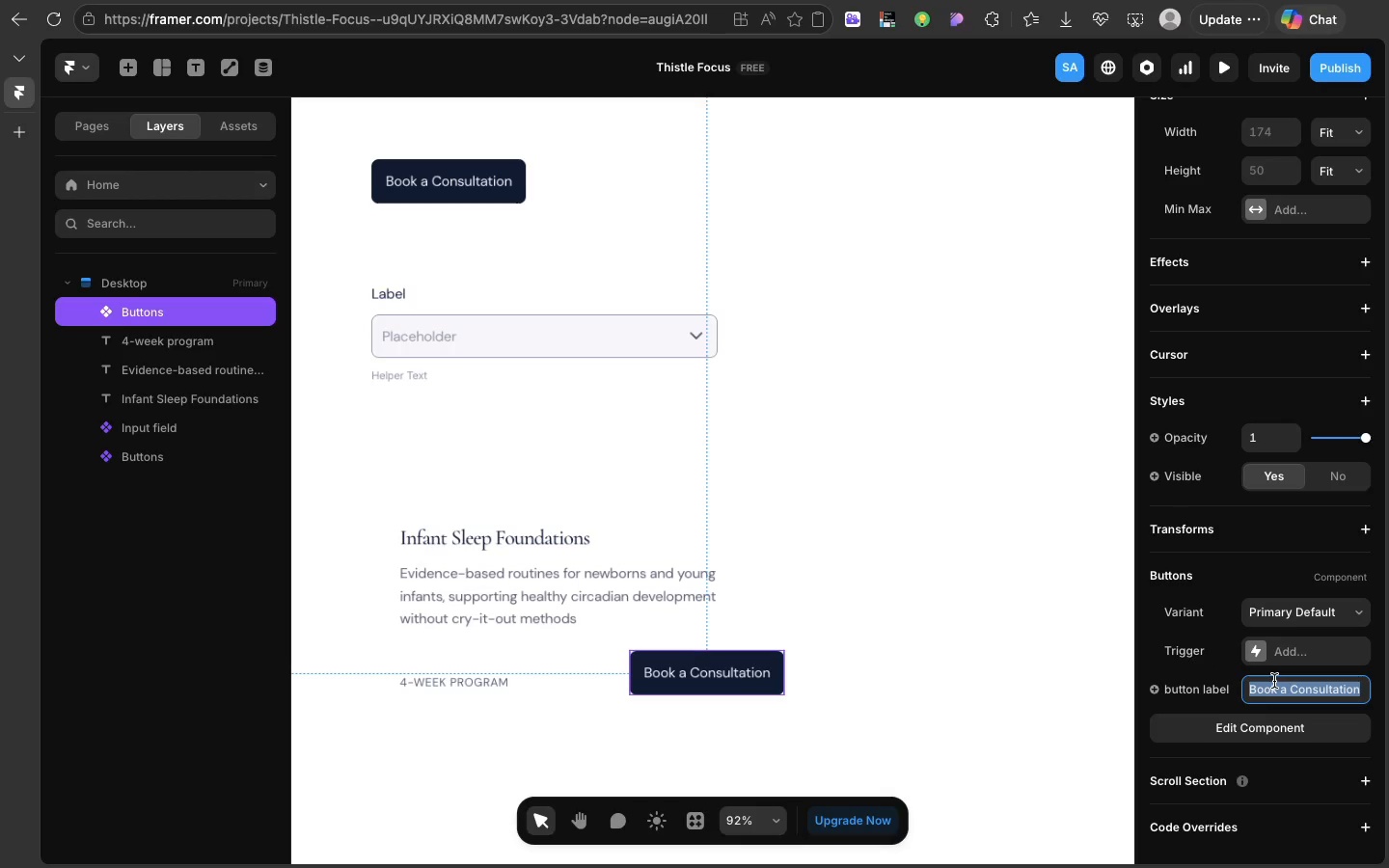 
left_click([344, 117])
 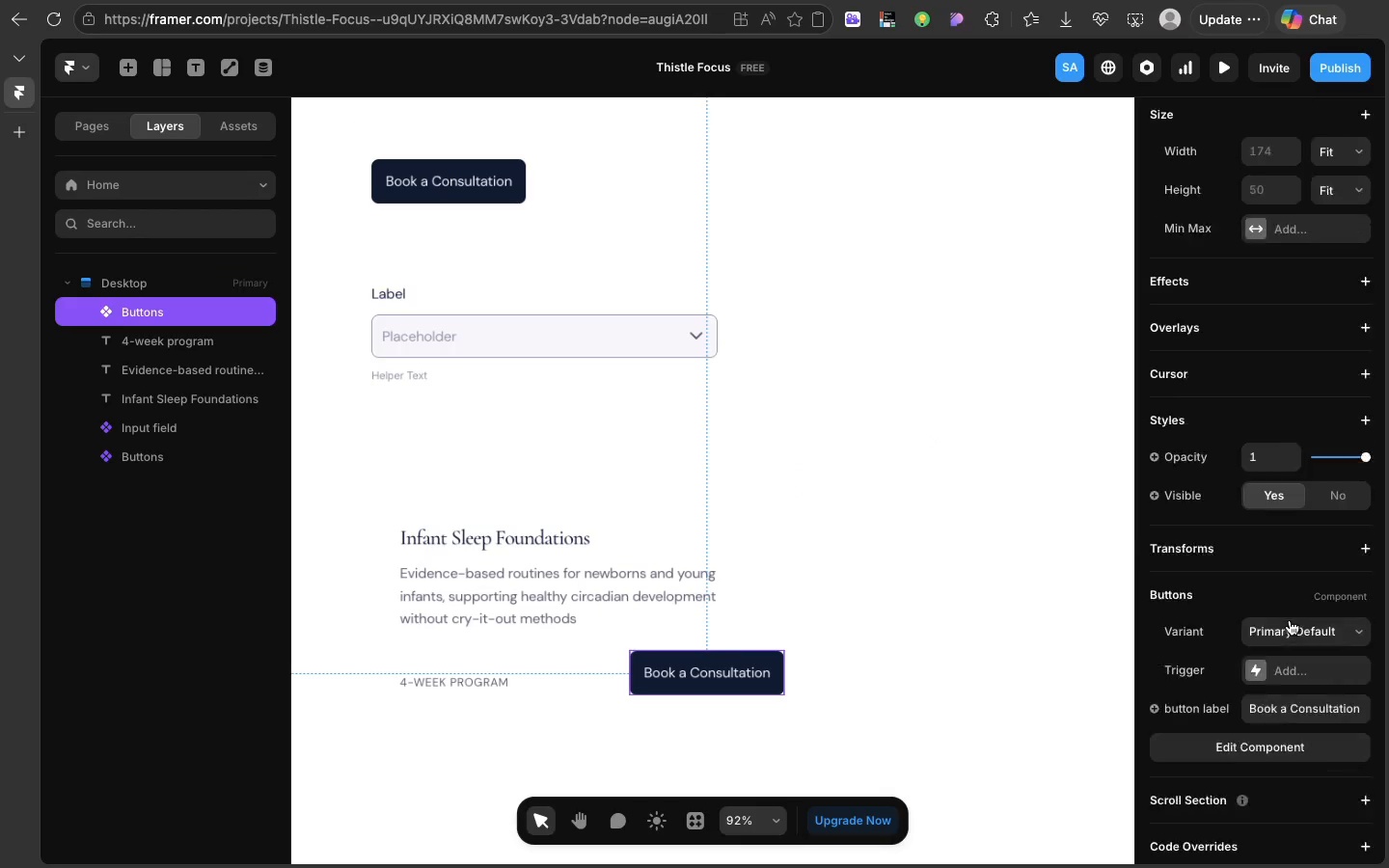 
double_click([1274, 681])
 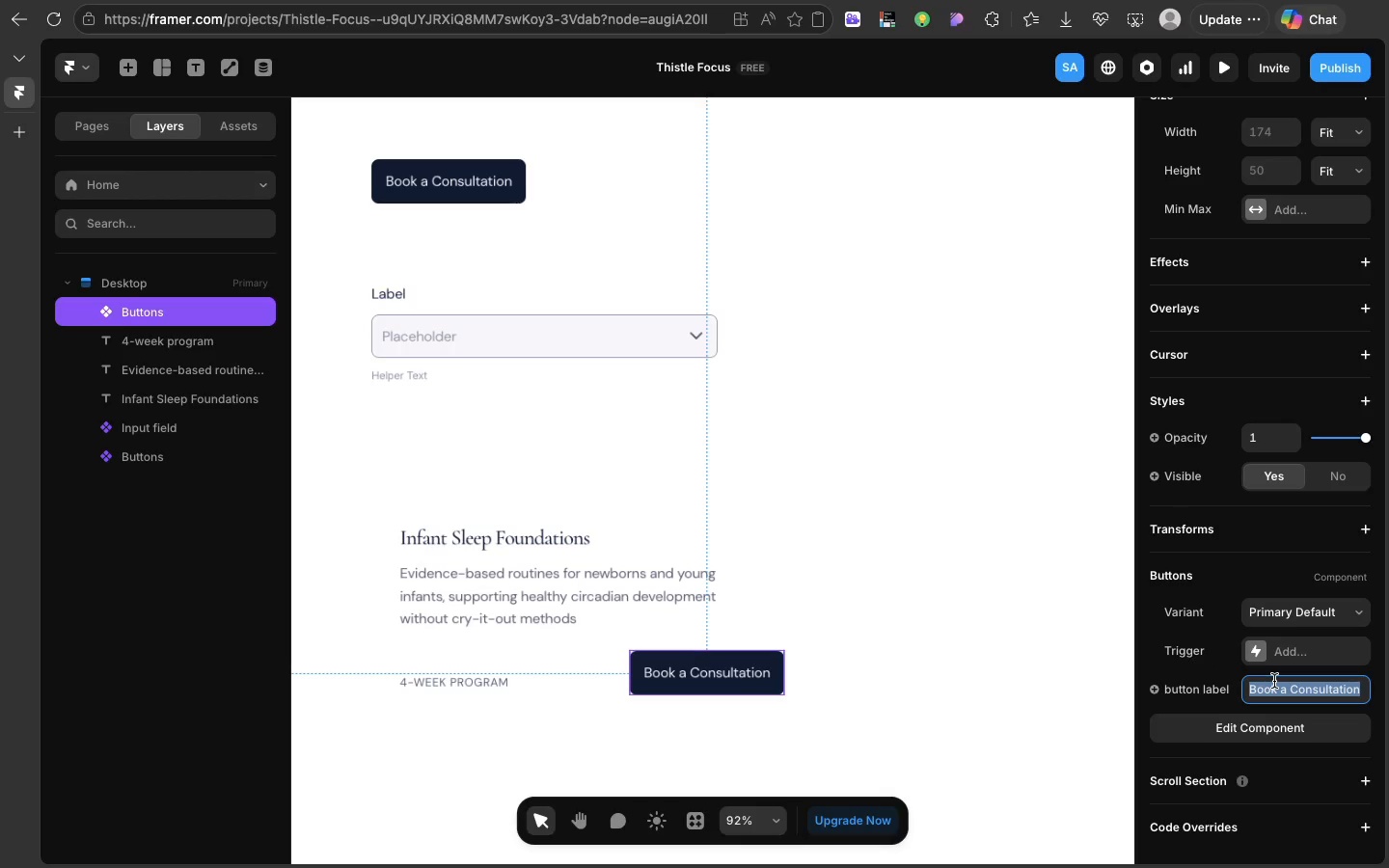 
type(Learn More)
 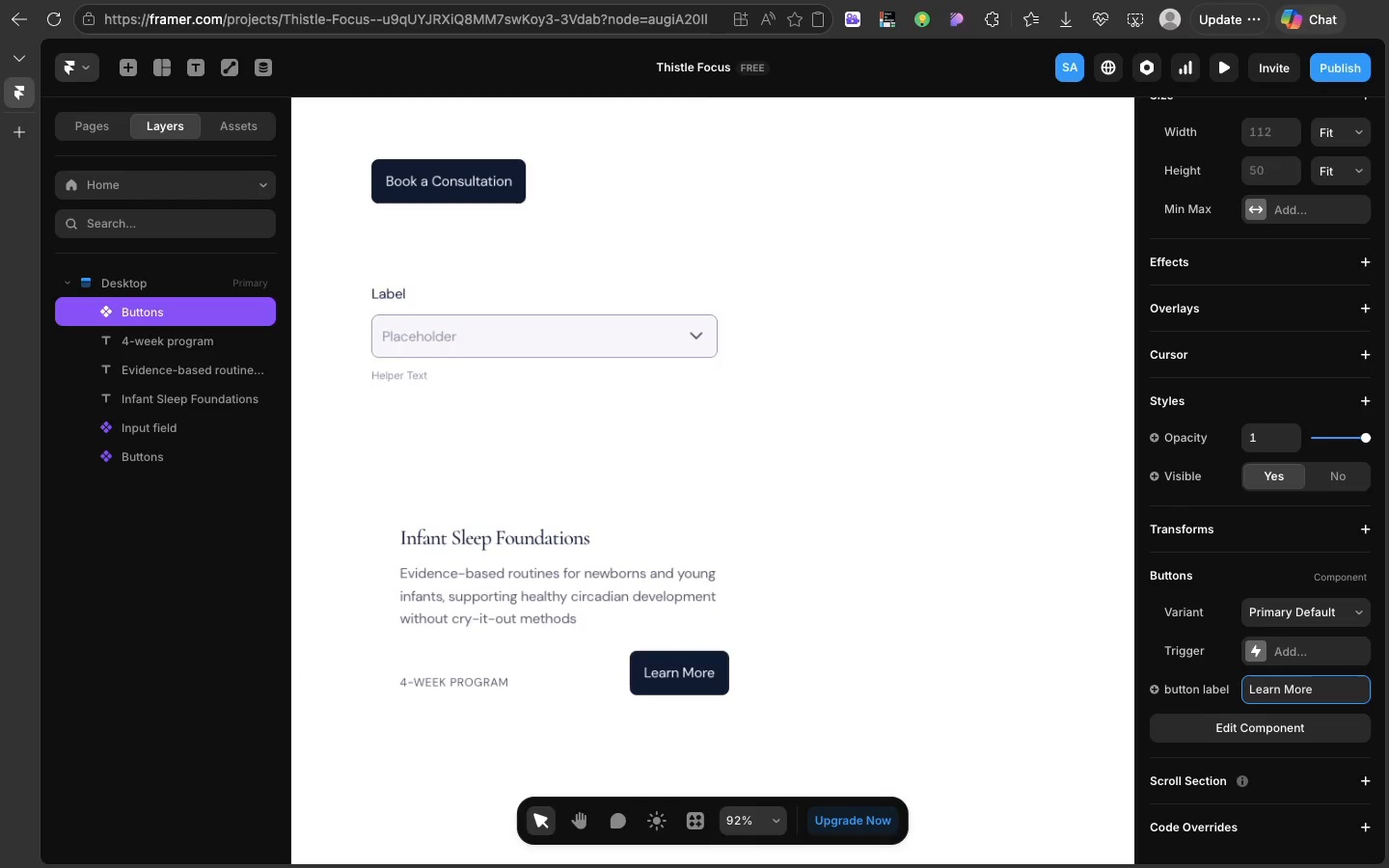 
key(Enter)
 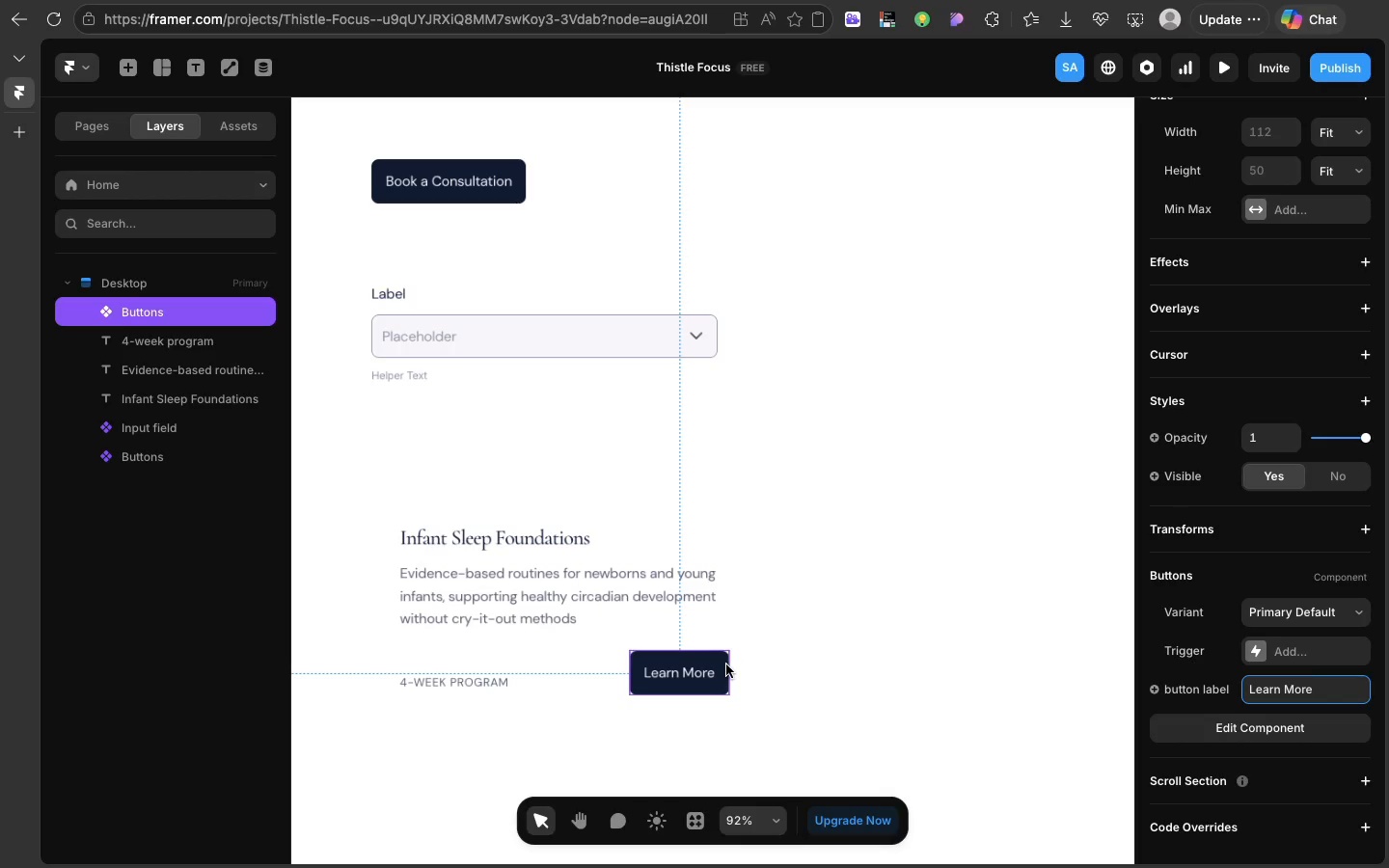 
left_click_drag(start_coordinate=[726, 665], to_coordinate=[728, 674])
 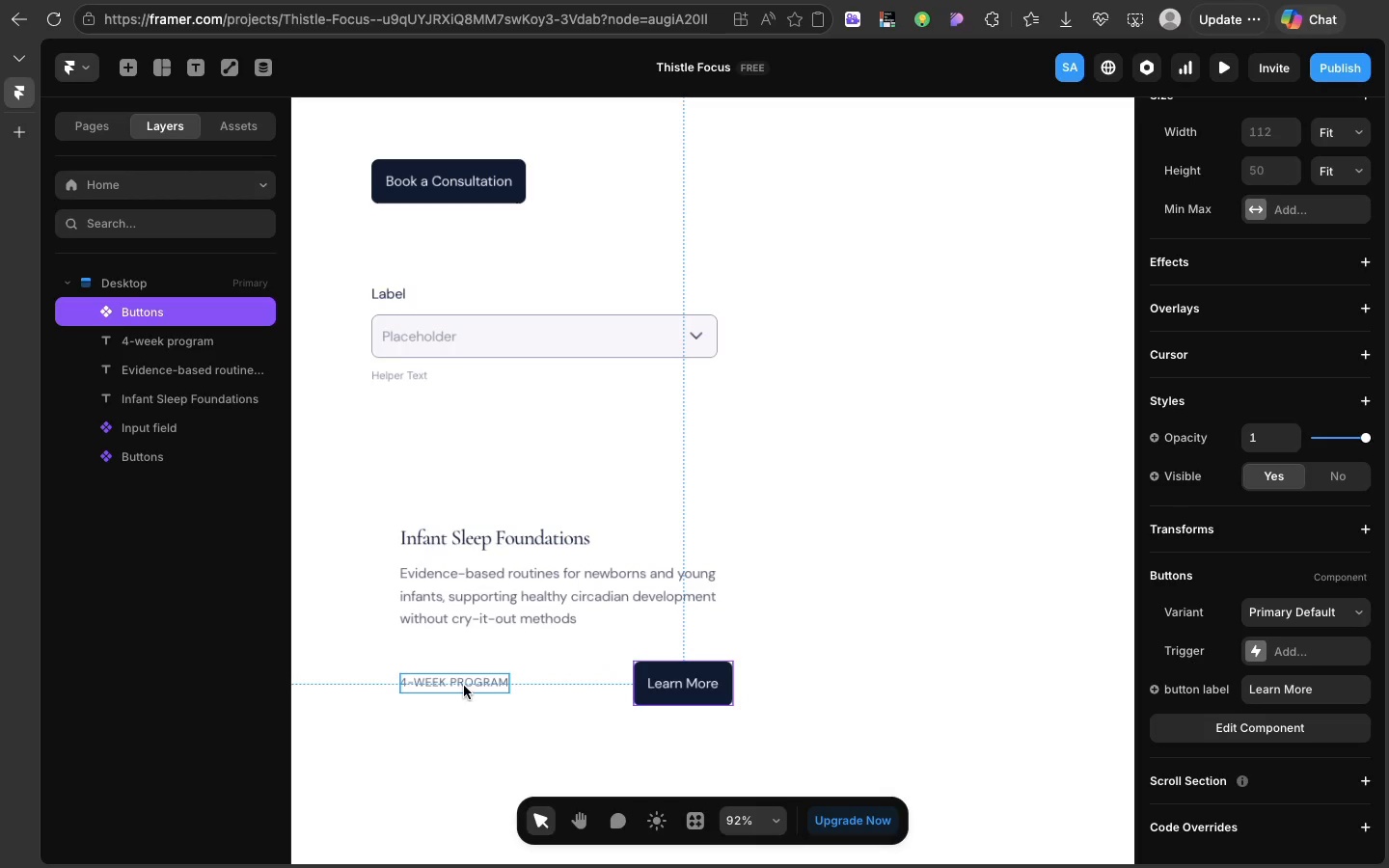 
hold_key(key=ShiftLeft, duration=0.48)
left_click([464, 686])
 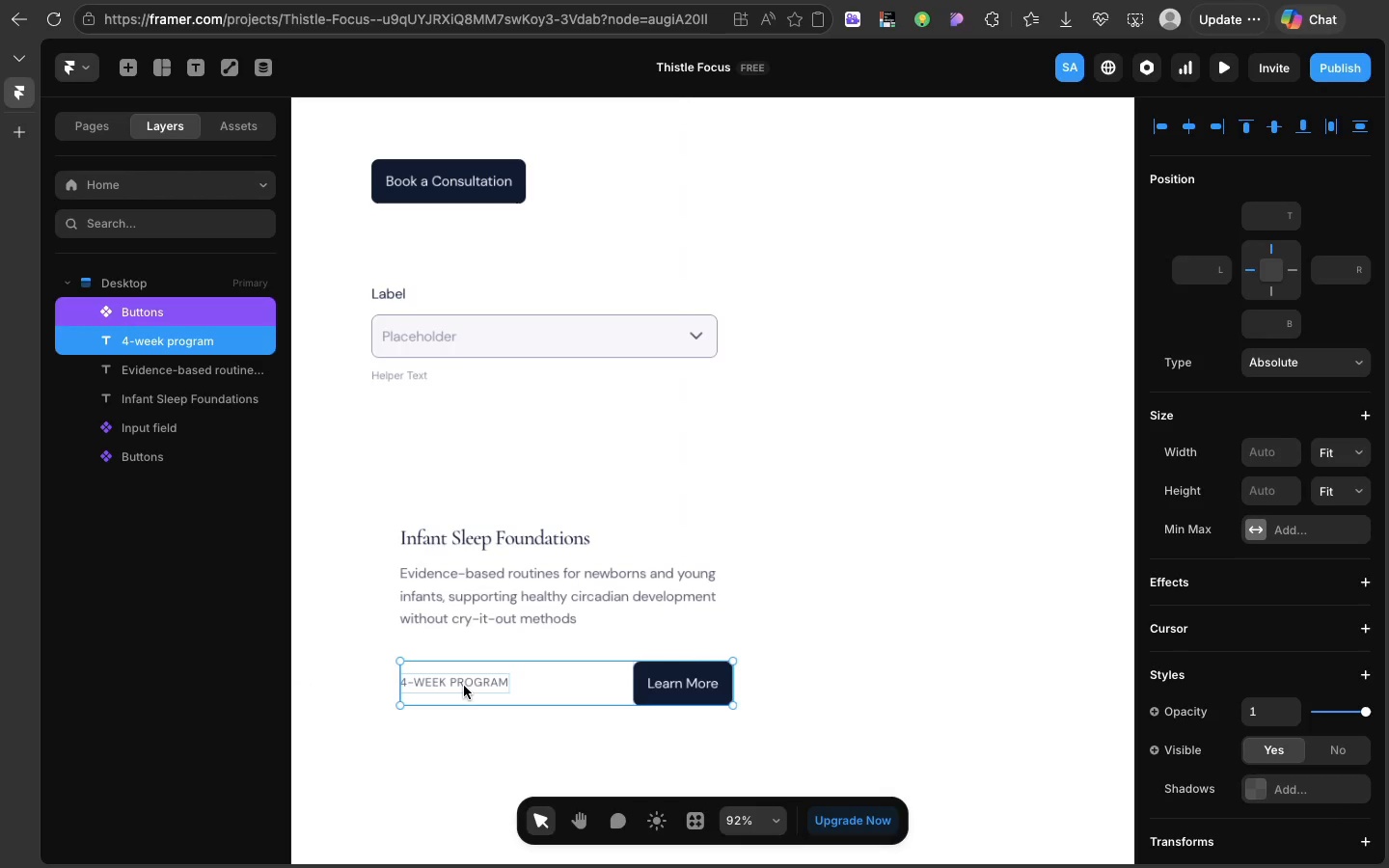 
right_click([464, 686])
 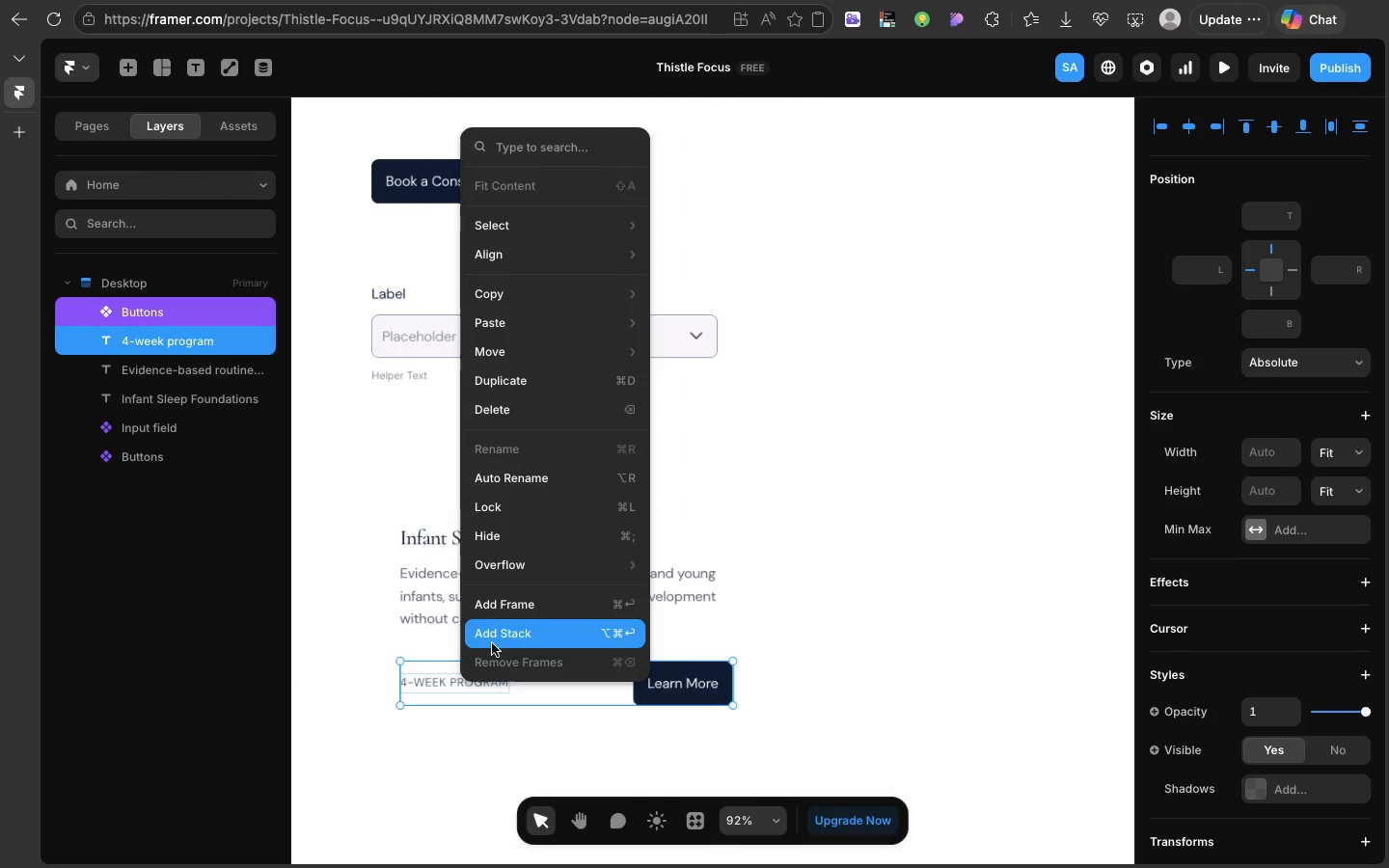 
left_click([492, 643])
 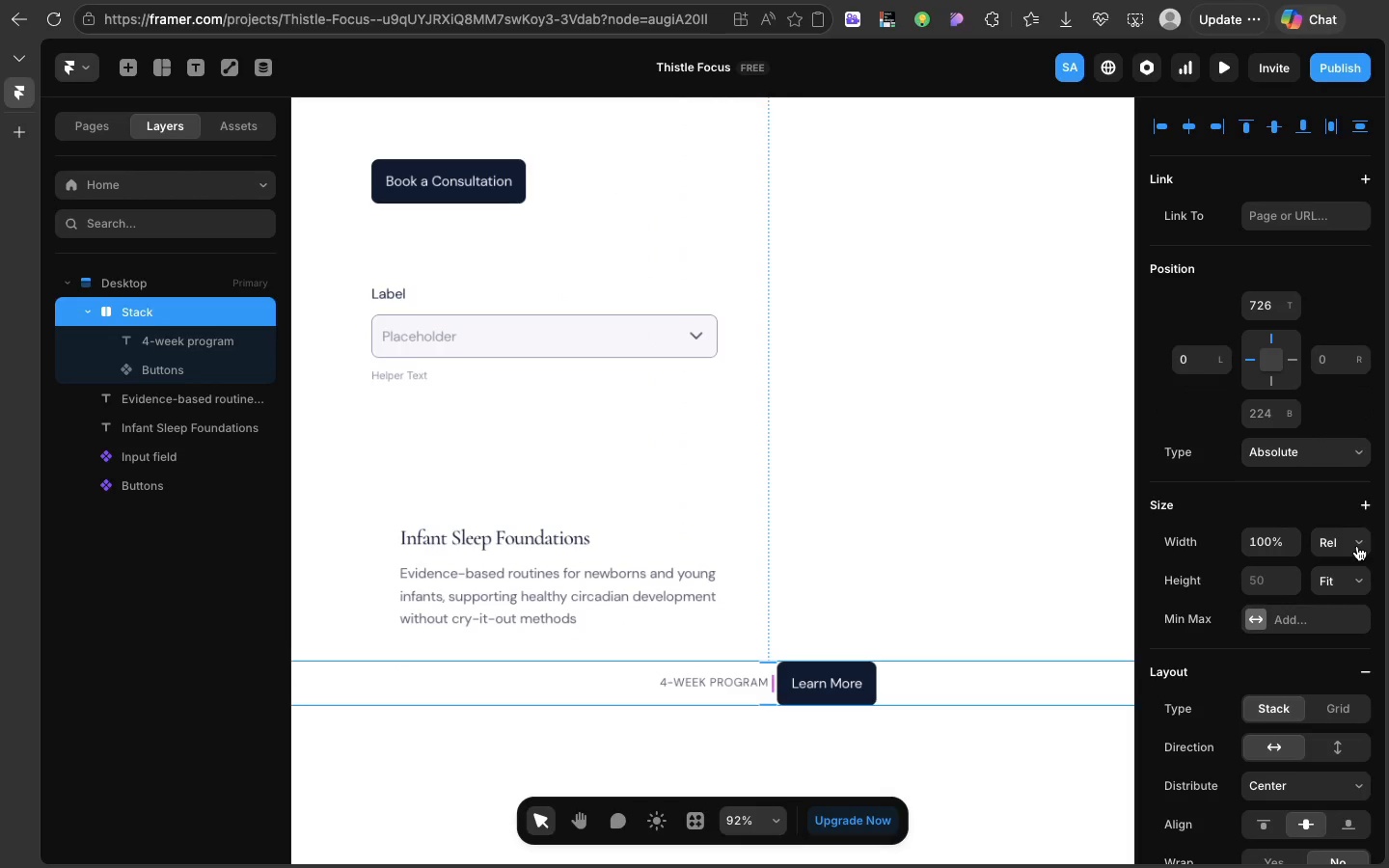 
left_click([1357, 546])
 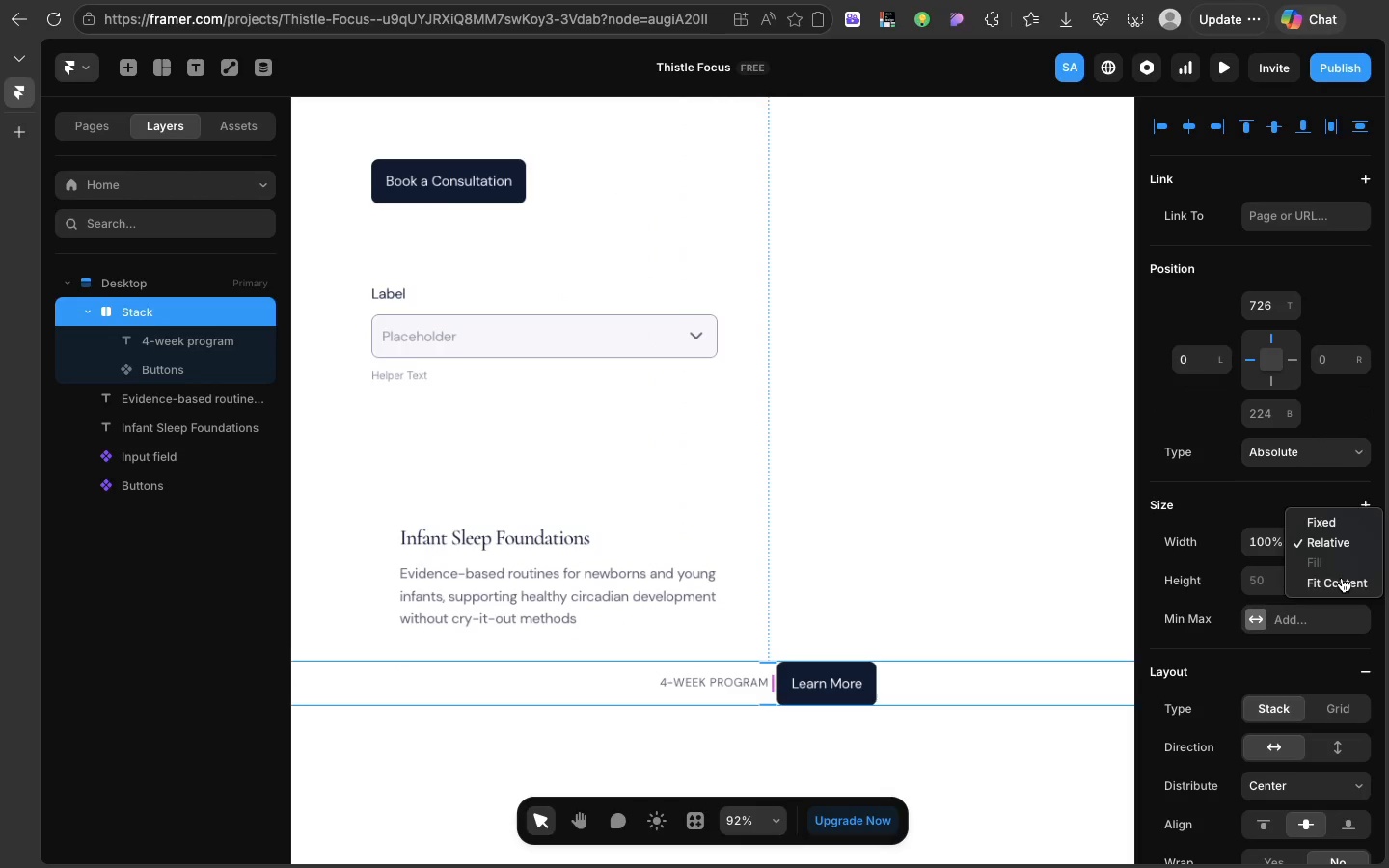 
left_click([1342, 578])
 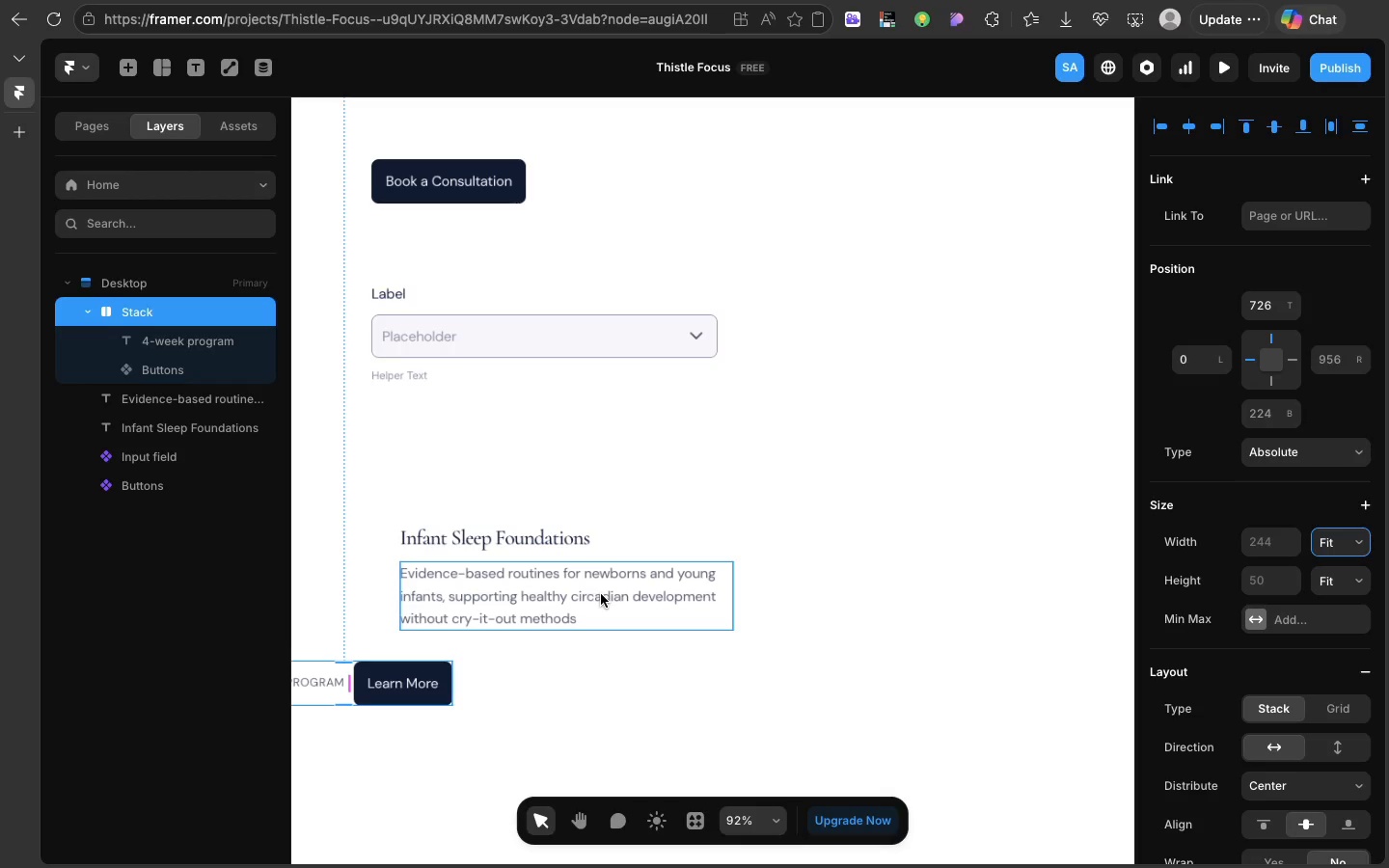 
left_click([601, 594])
 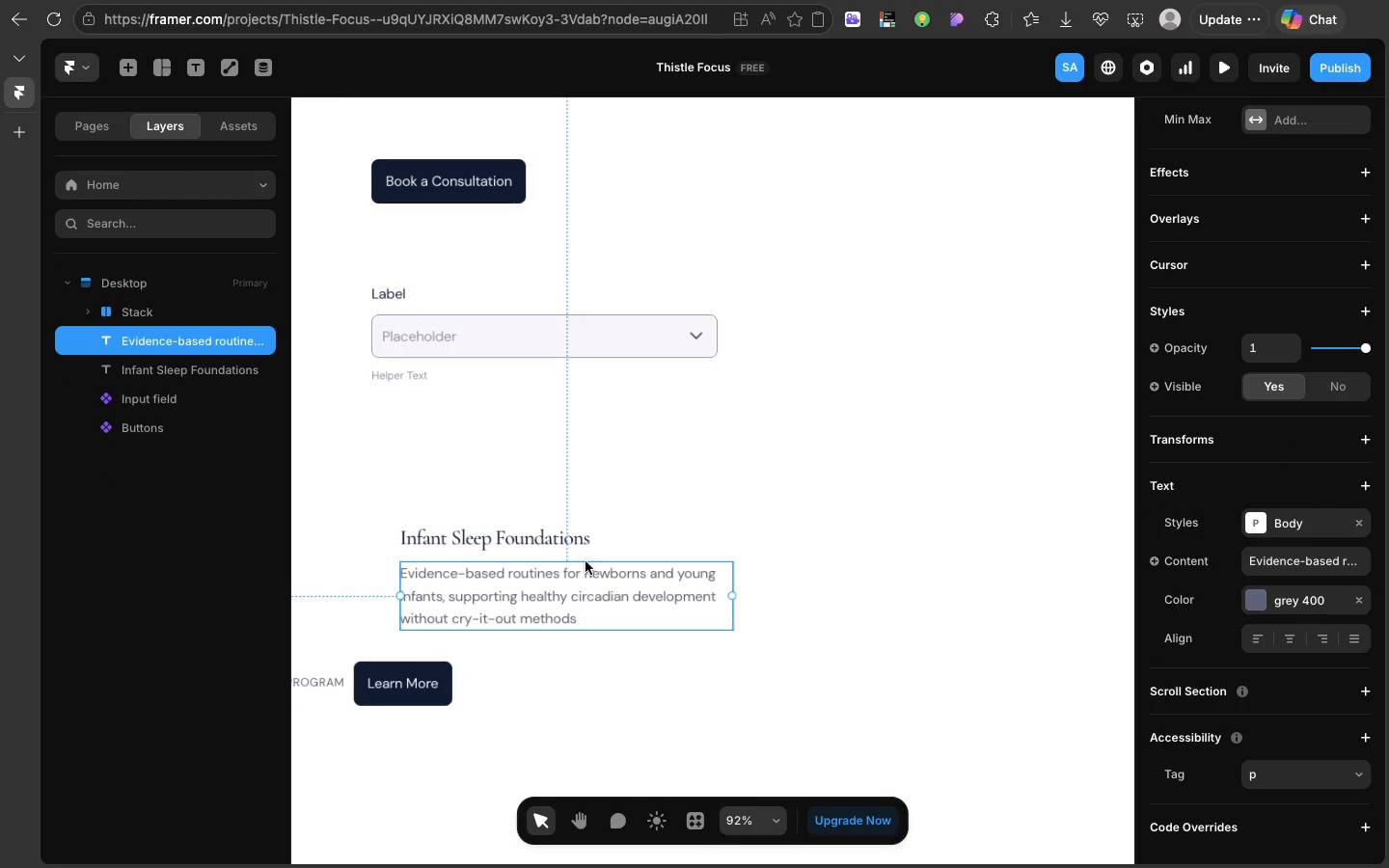 
hold_key(key=ShiftLeft, duration=1.32)
left_click([578, 546])
 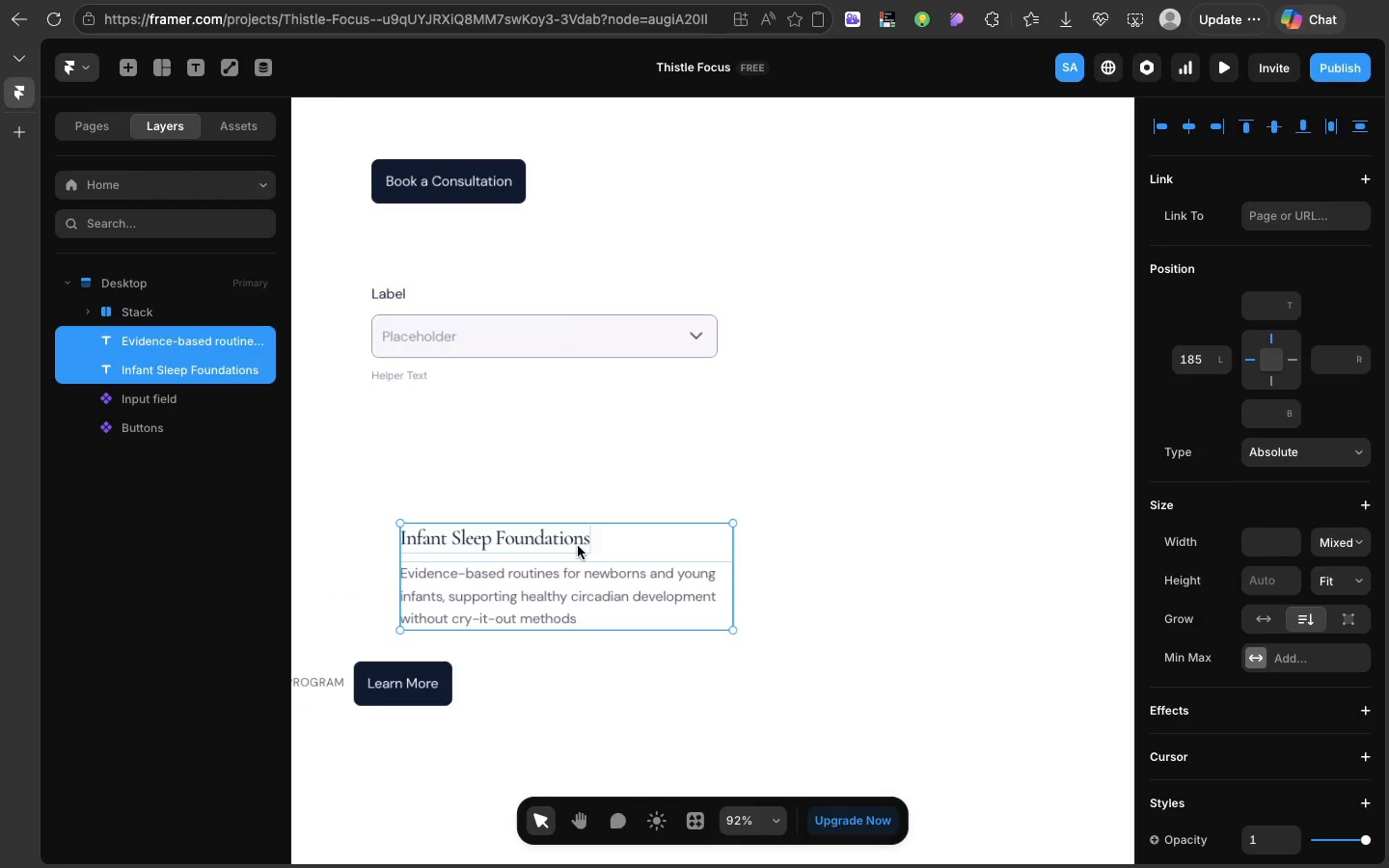 
right_click([578, 546])
 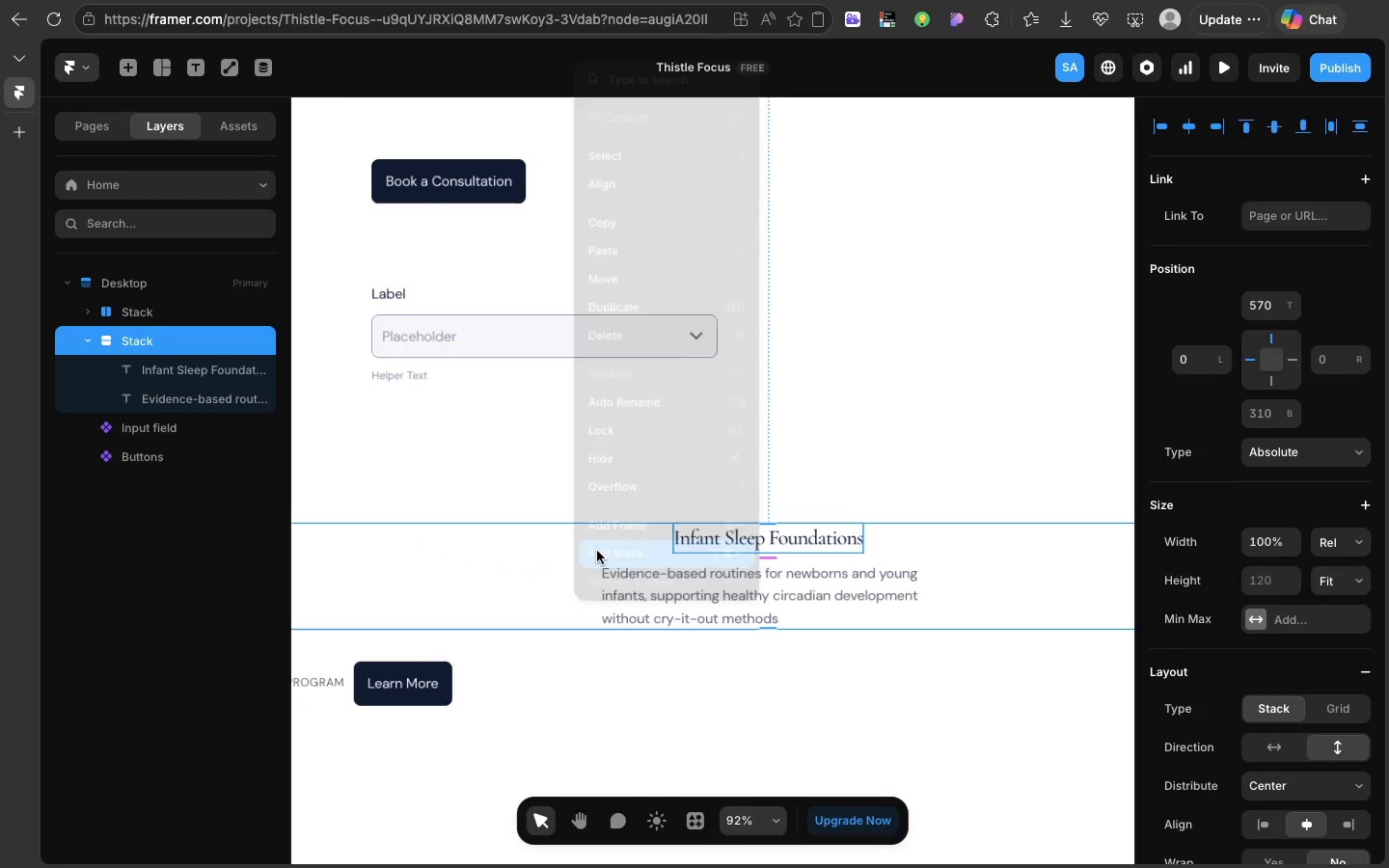 
left_click([597, 551])
 